 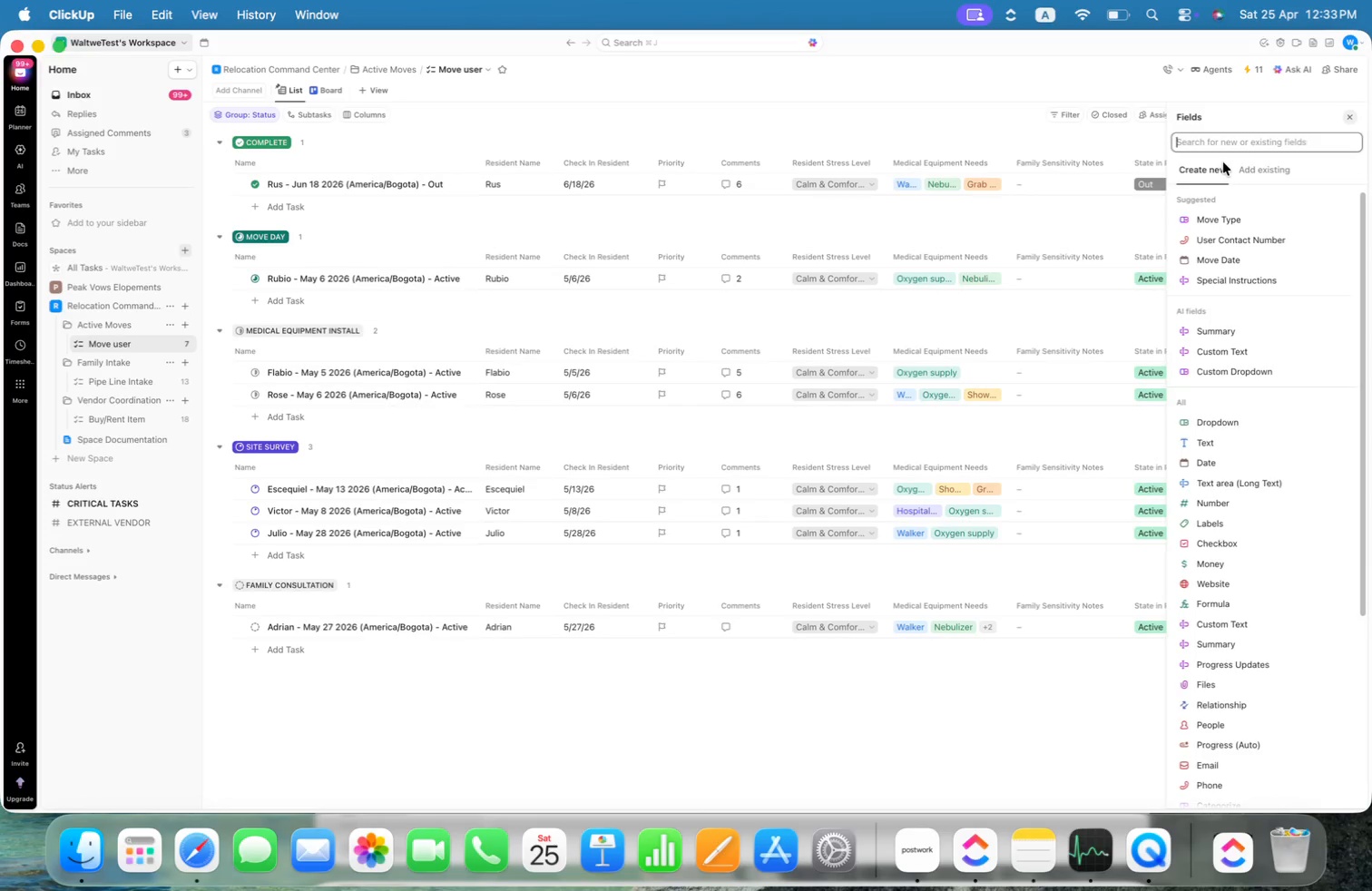 
left_click([1288, 173])
 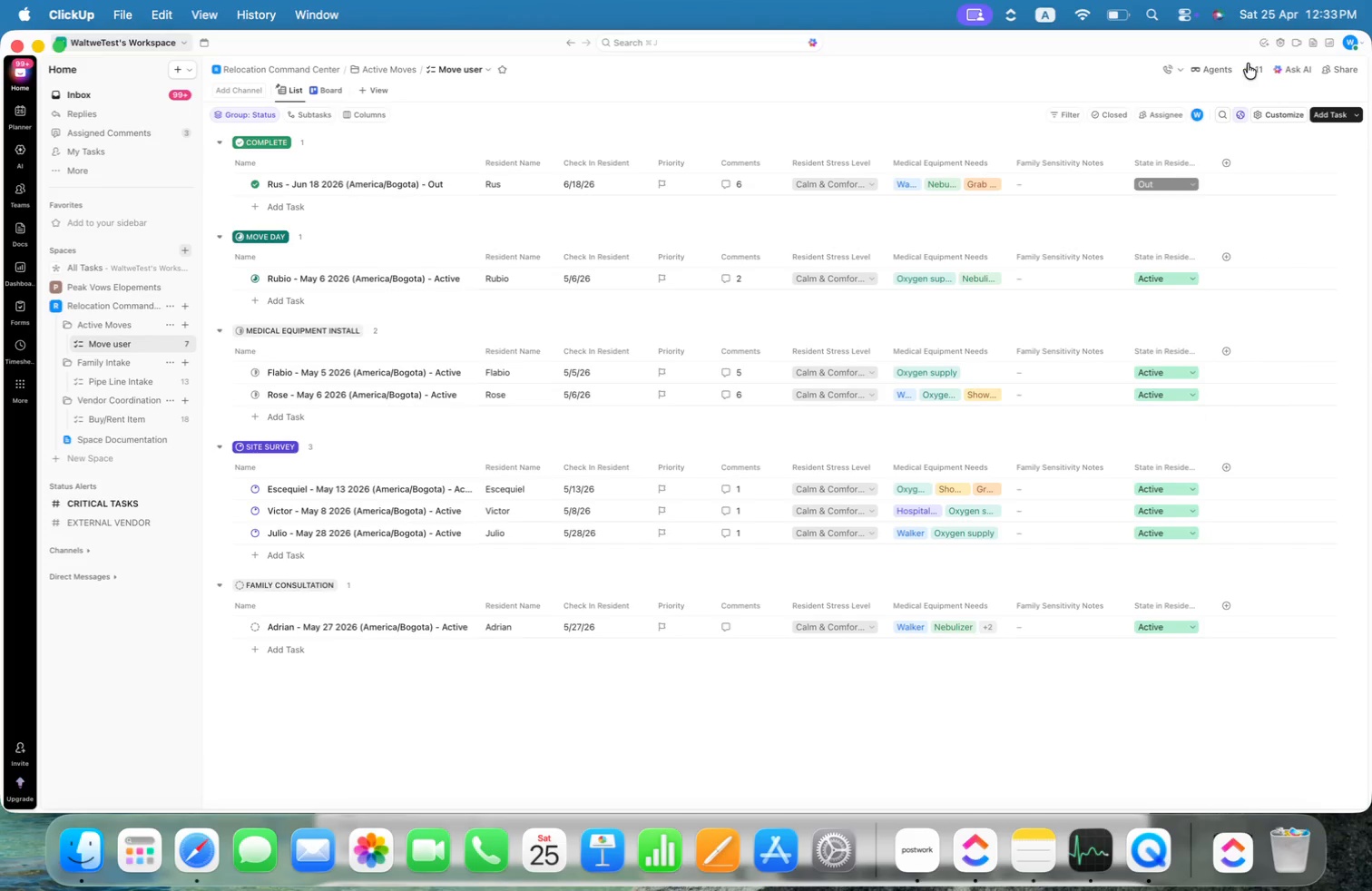 
left_click([1346, 66])
 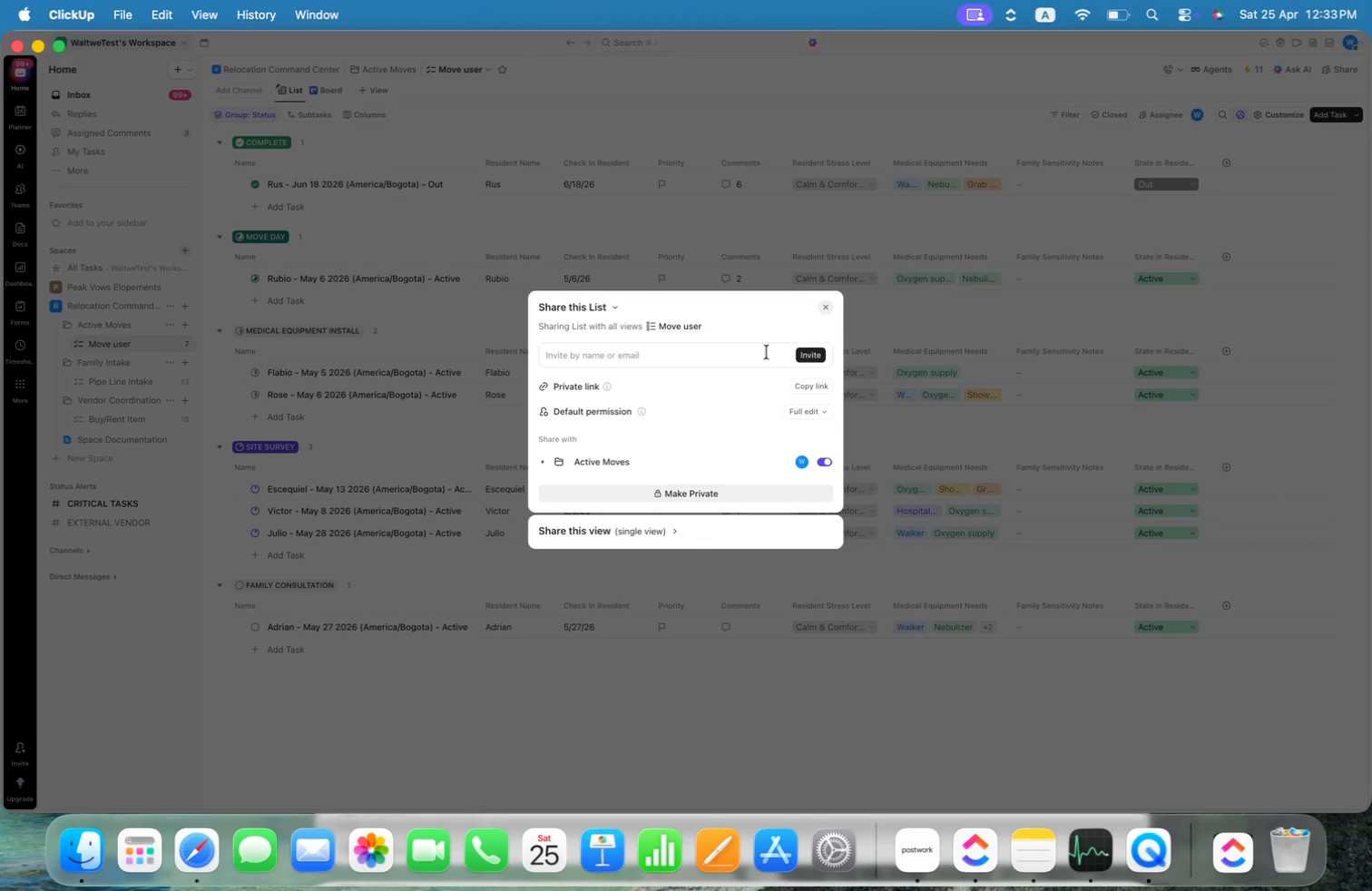 
left_click([821, 310])
 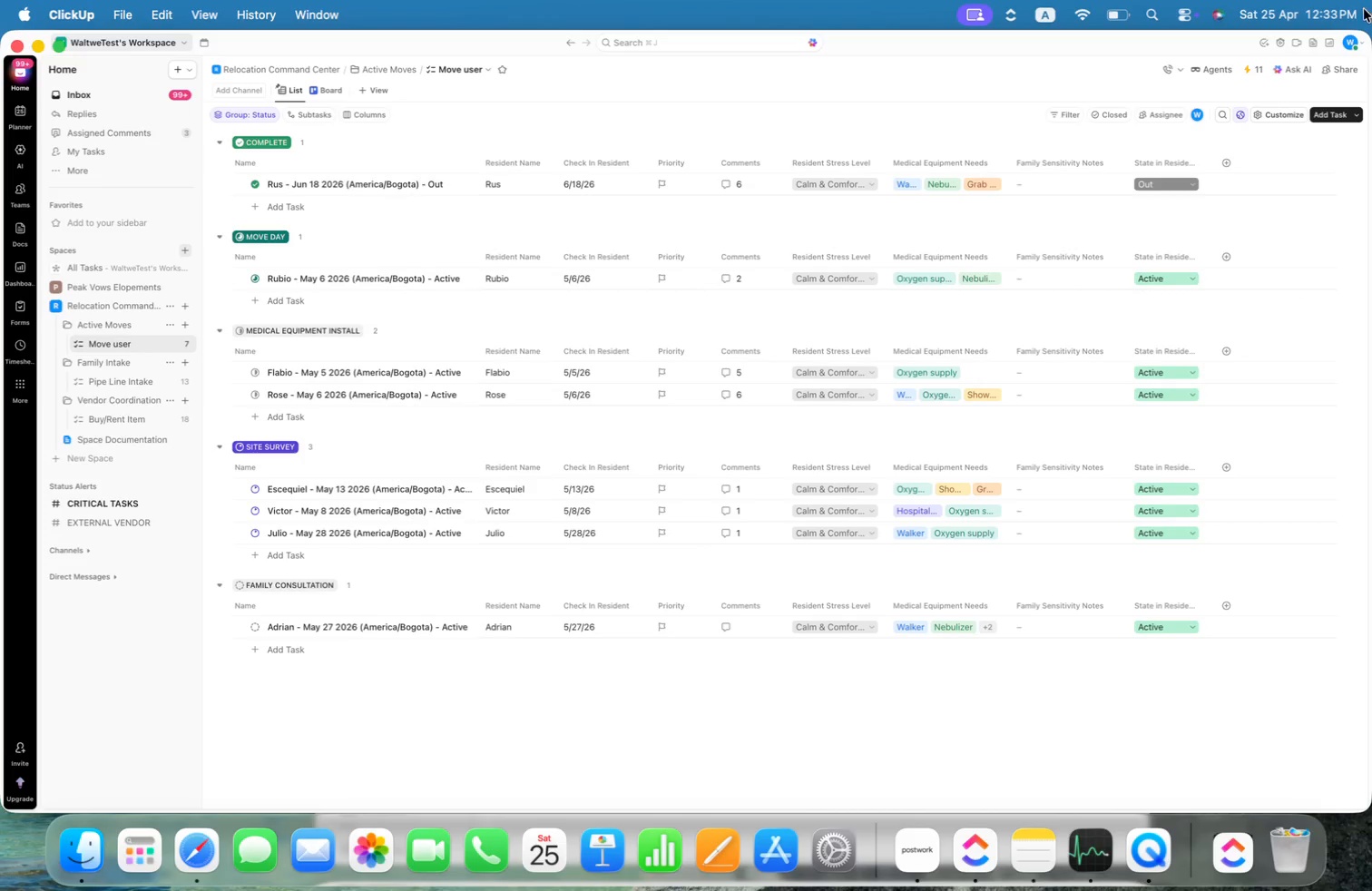 
left_click([1348, 46])
 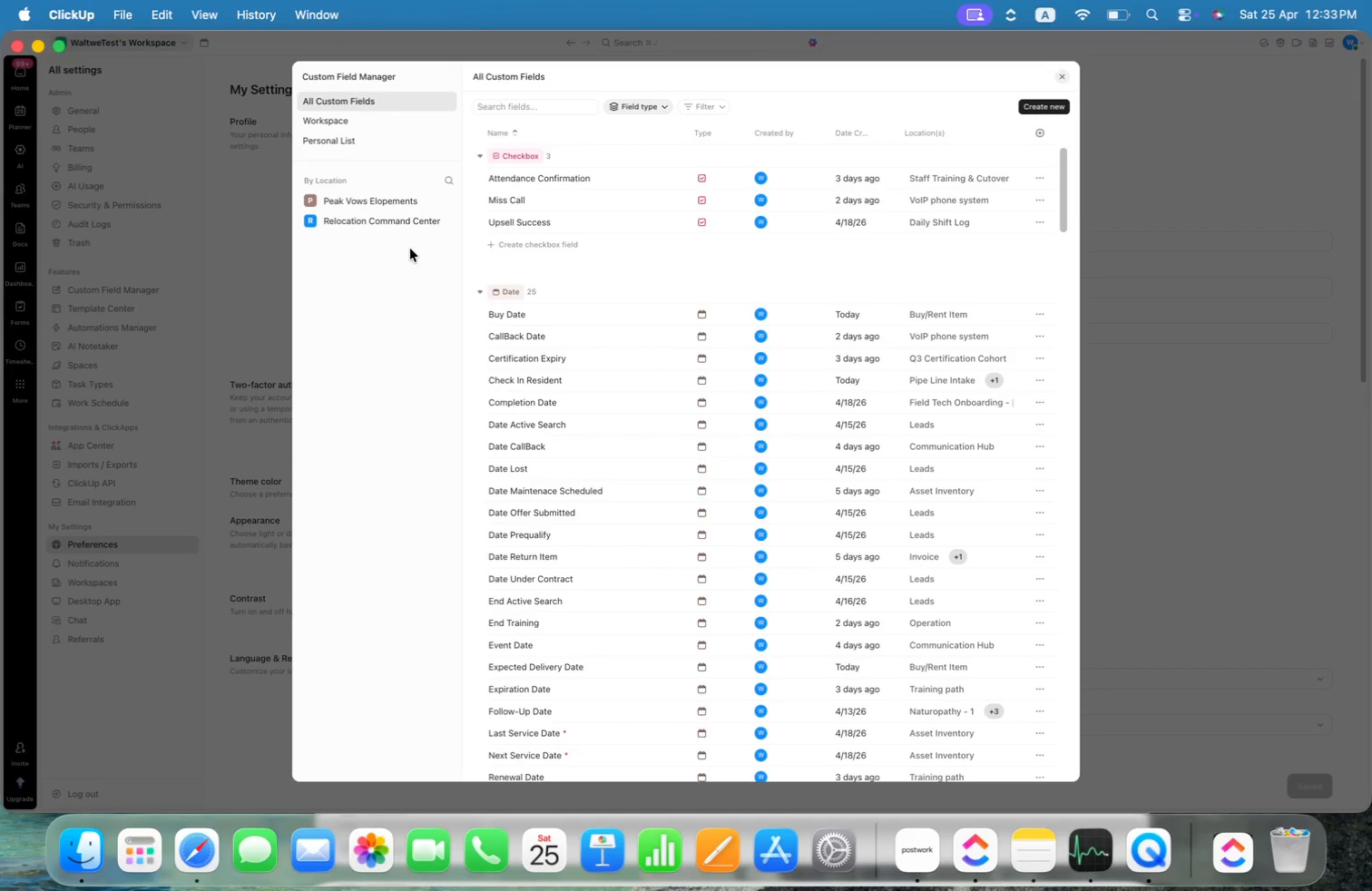 
wait(5.42)
 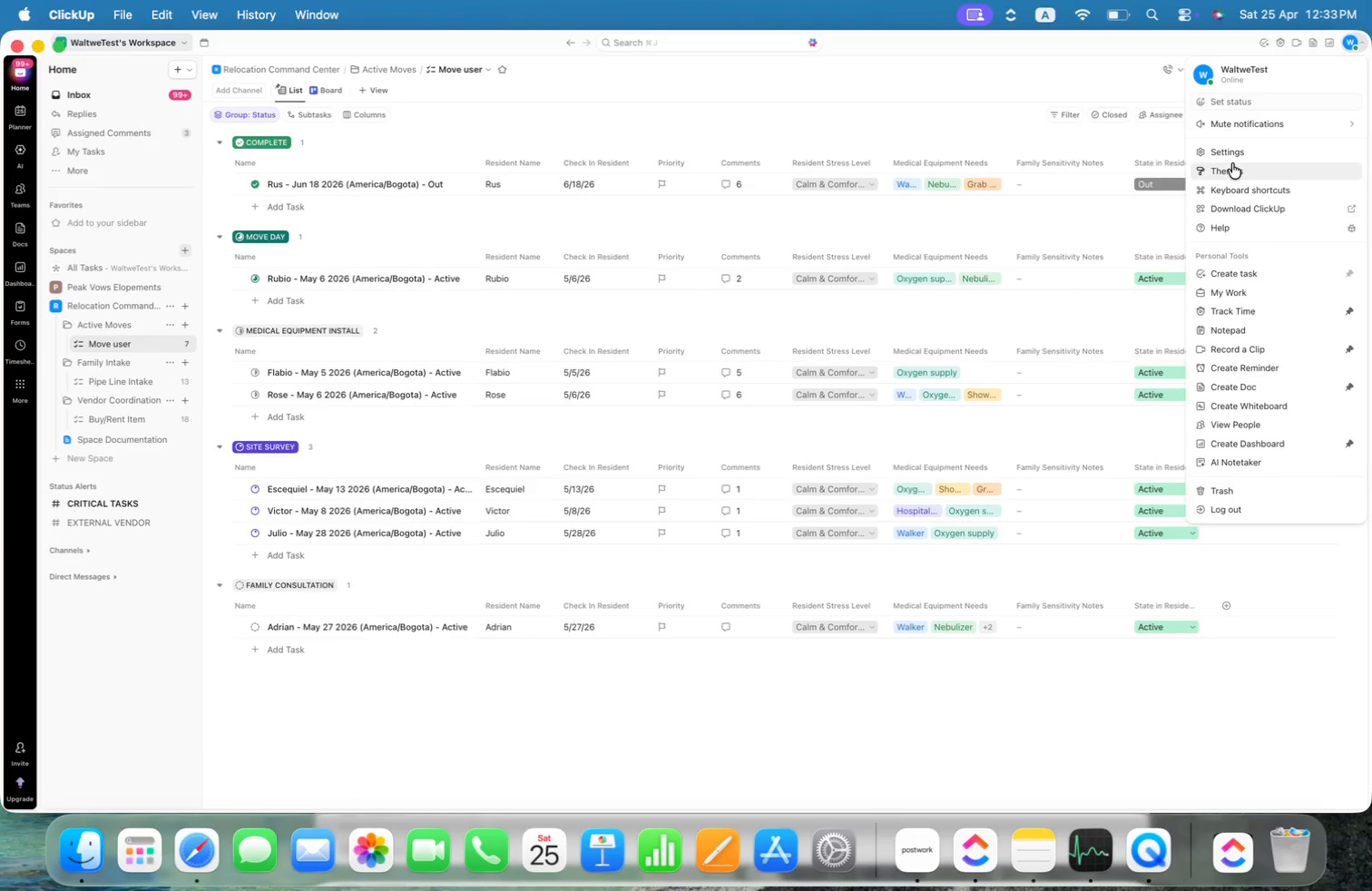 
left_click([356, 220])
 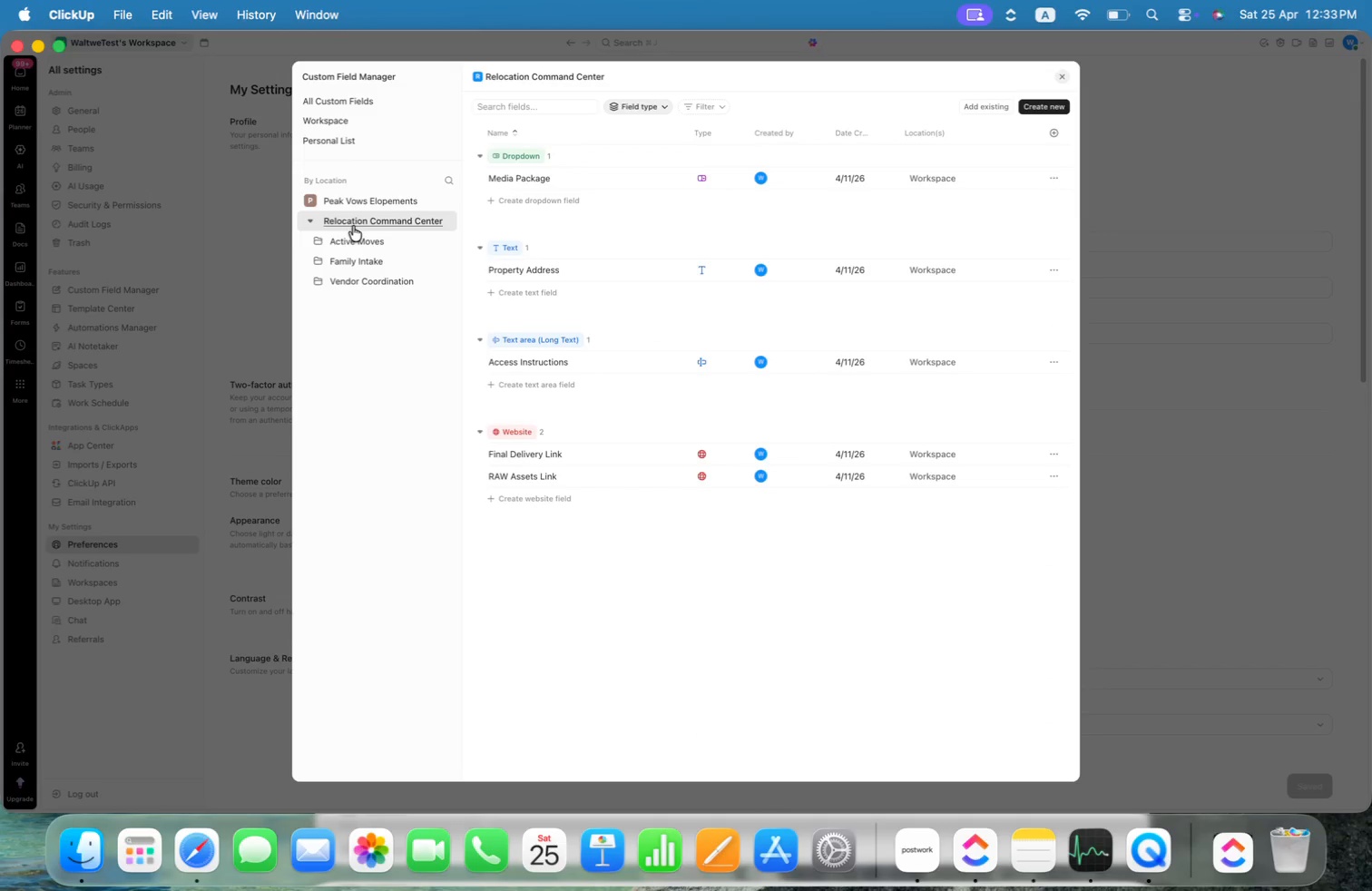 
key(Alt+Meta+Shift+4)
 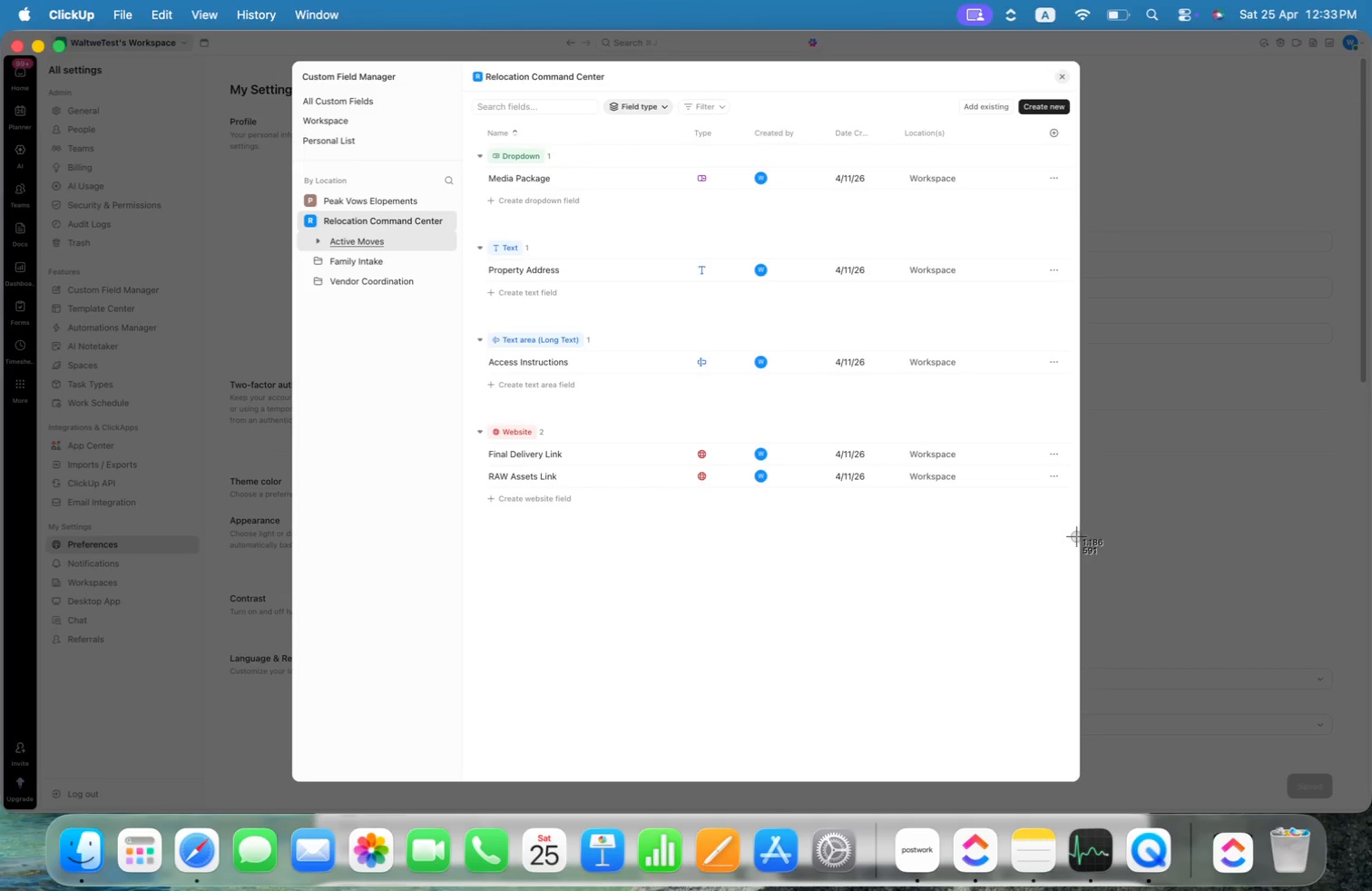 
left_click_drag(start_coordinate=[1083, 540], to_coordinate=[4, 27])
 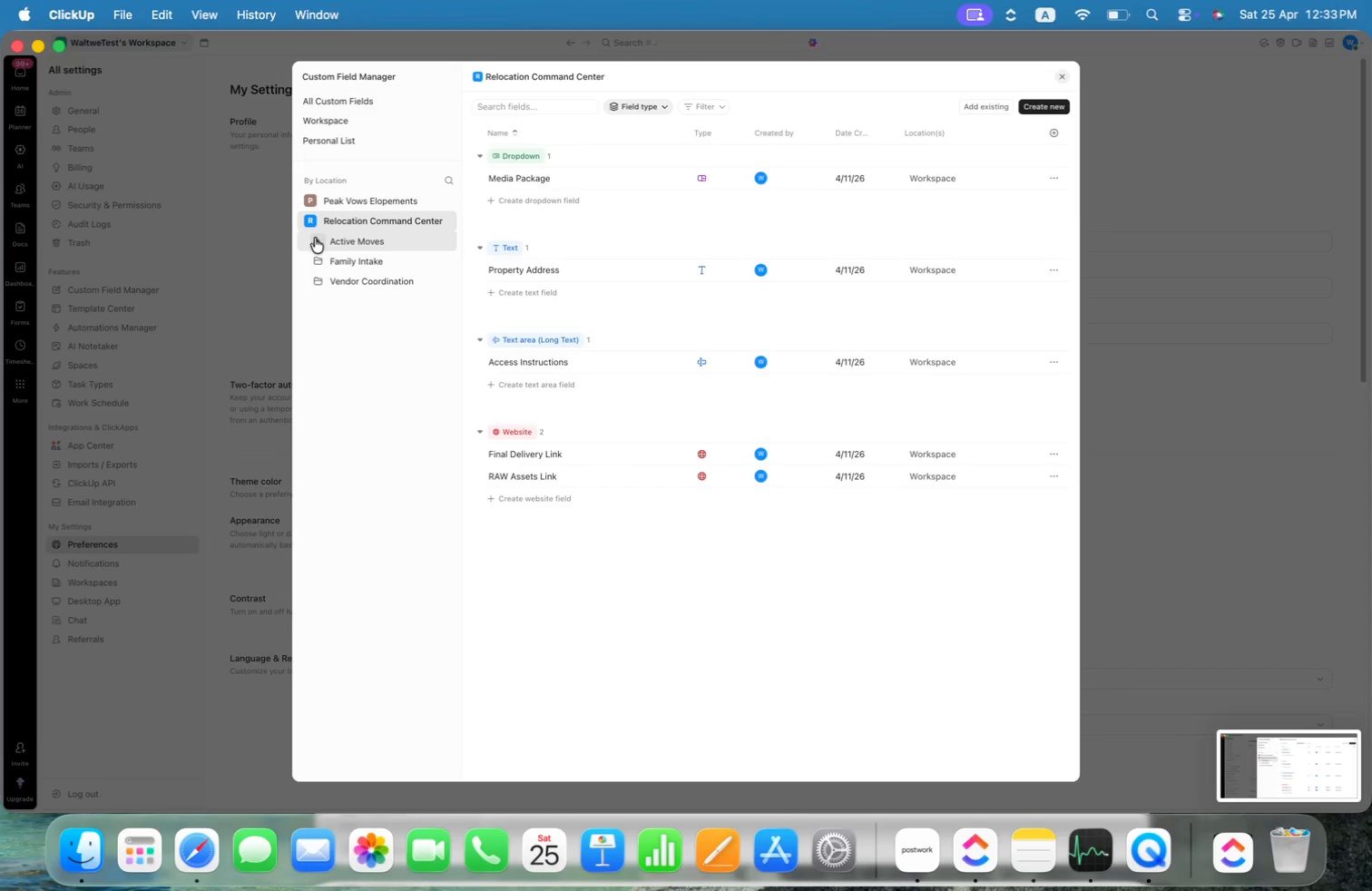 
left_click([355, 259])
 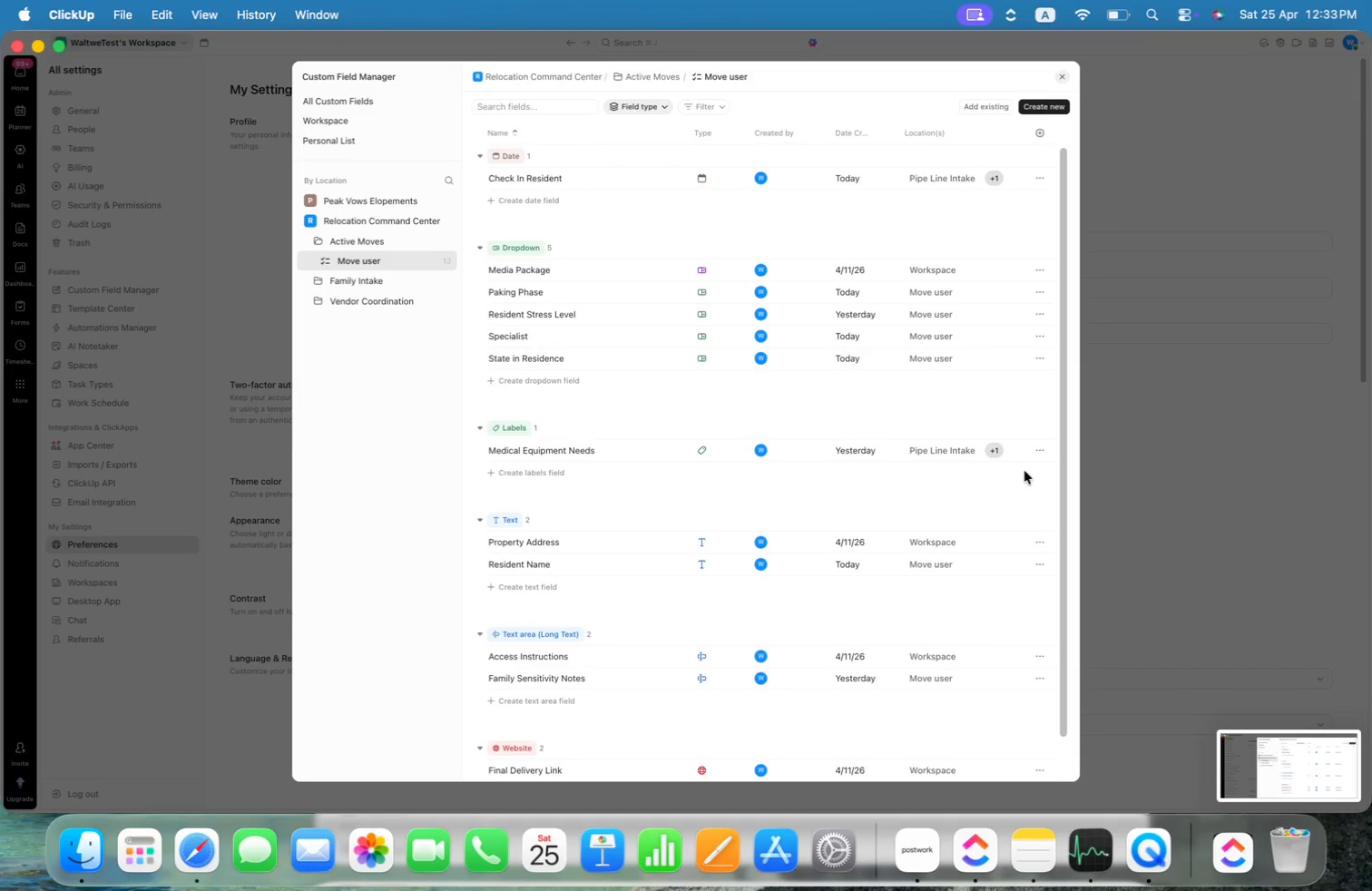 
scroll: coordinate [1034, 481], scroll_direction: down, amount: 6.0
 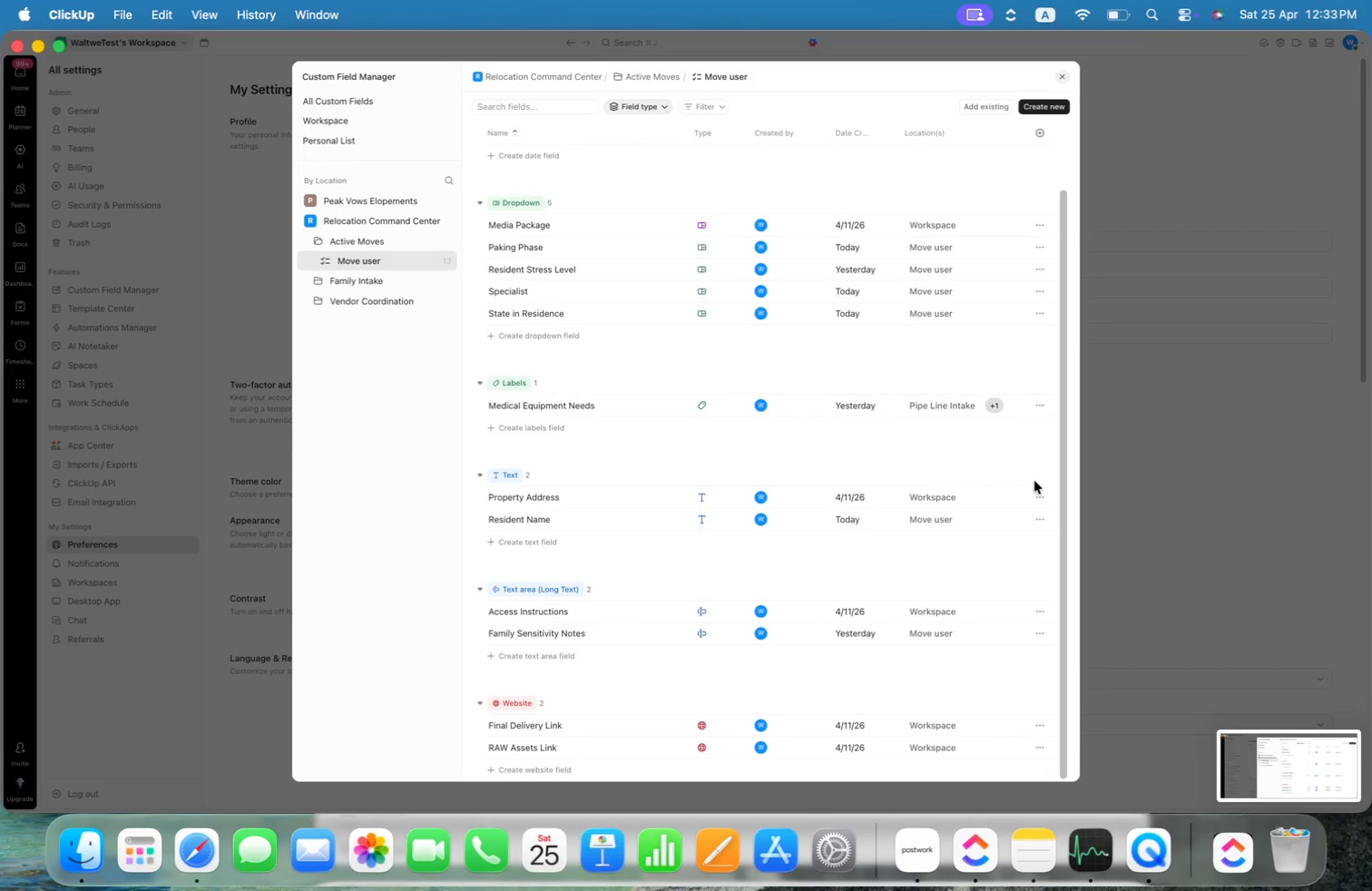 
scroll: coordinate [1034, 481], scroll_direction: up, amount: 12.0
 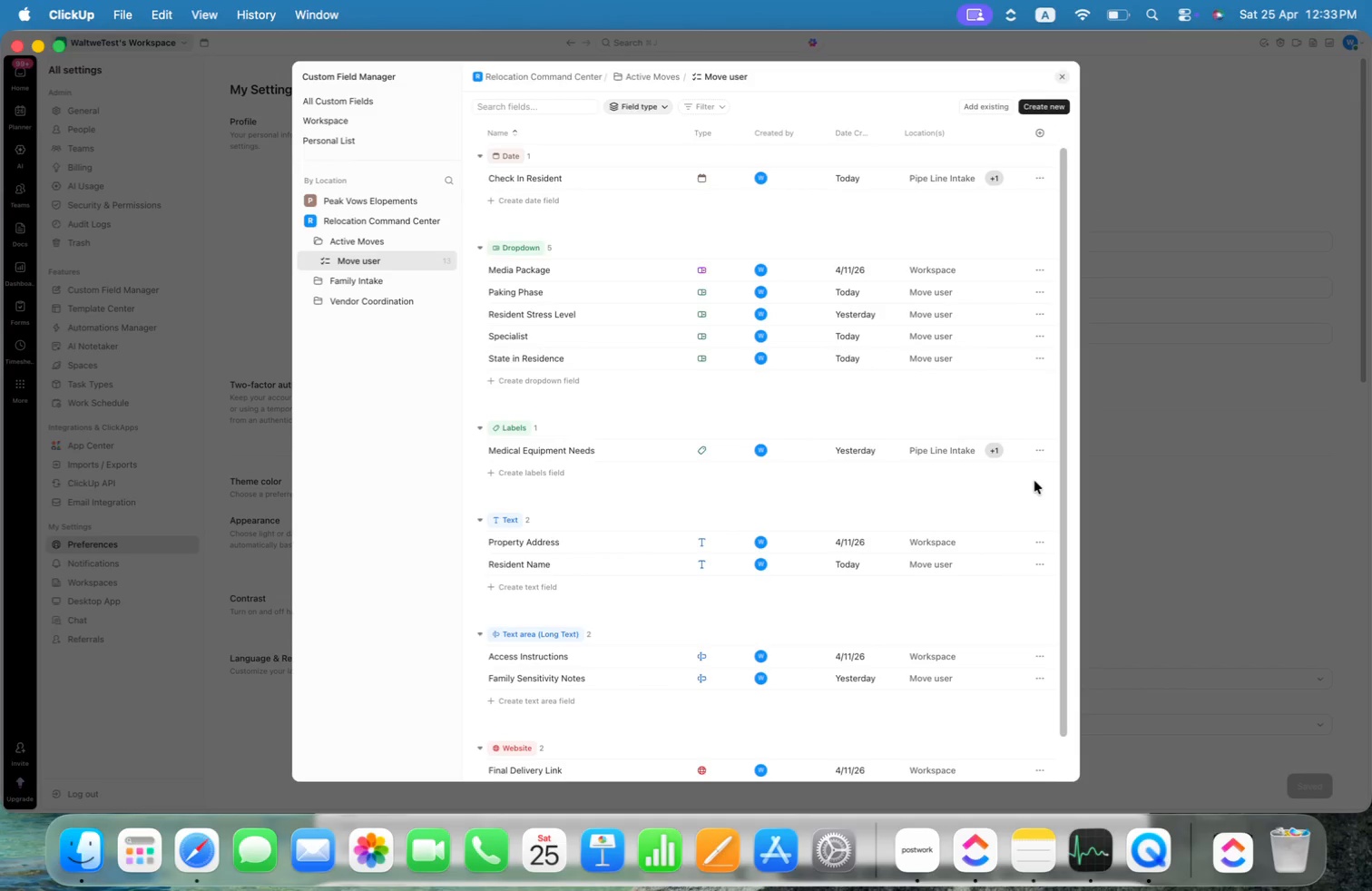 
key(Alt+Meta+Shift+4)
 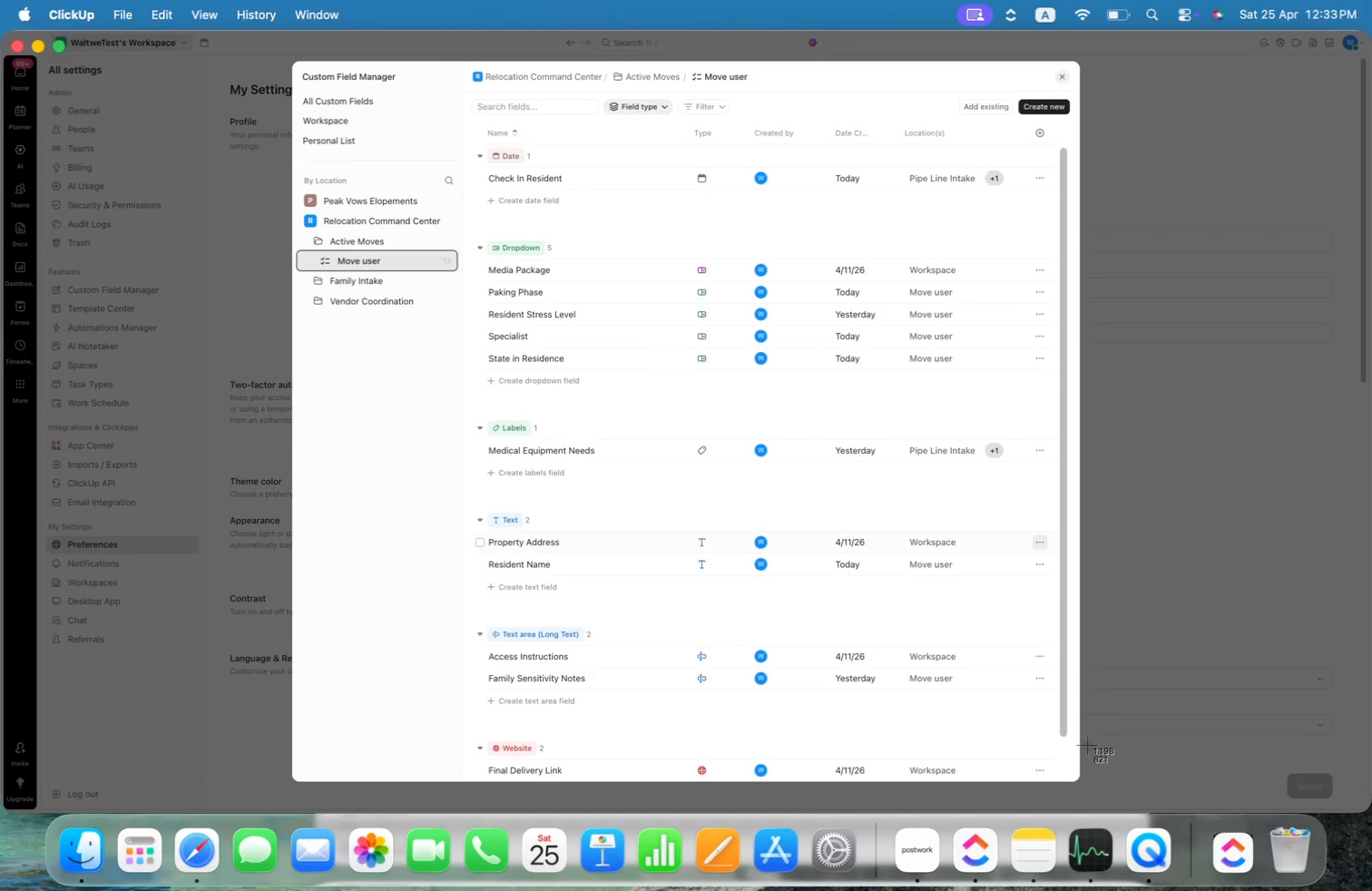 
left_click_drag(start_coordinate=[1077, 737], to_coordinate=[32, 29])
 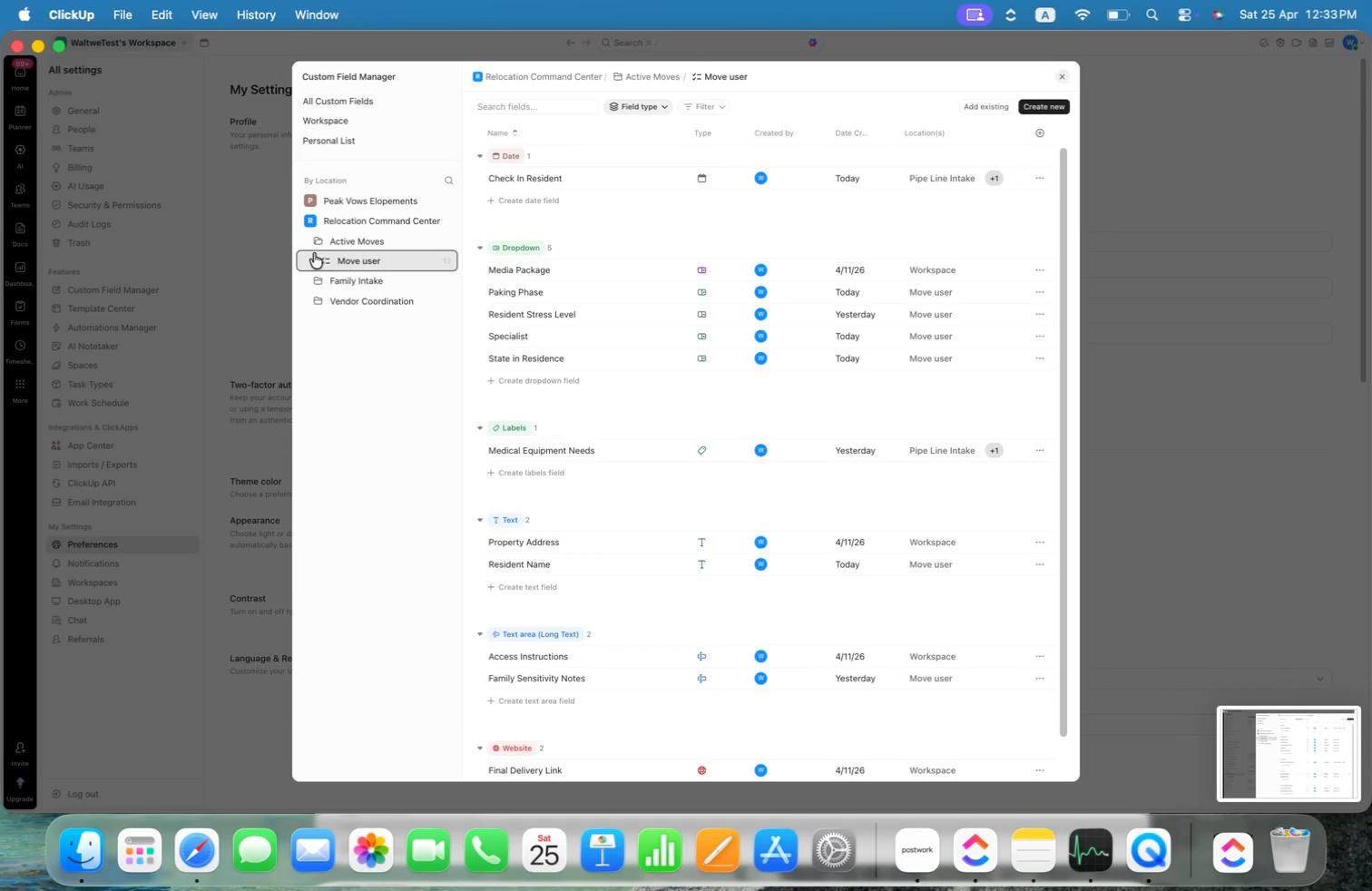 
left_click([318, 238])
 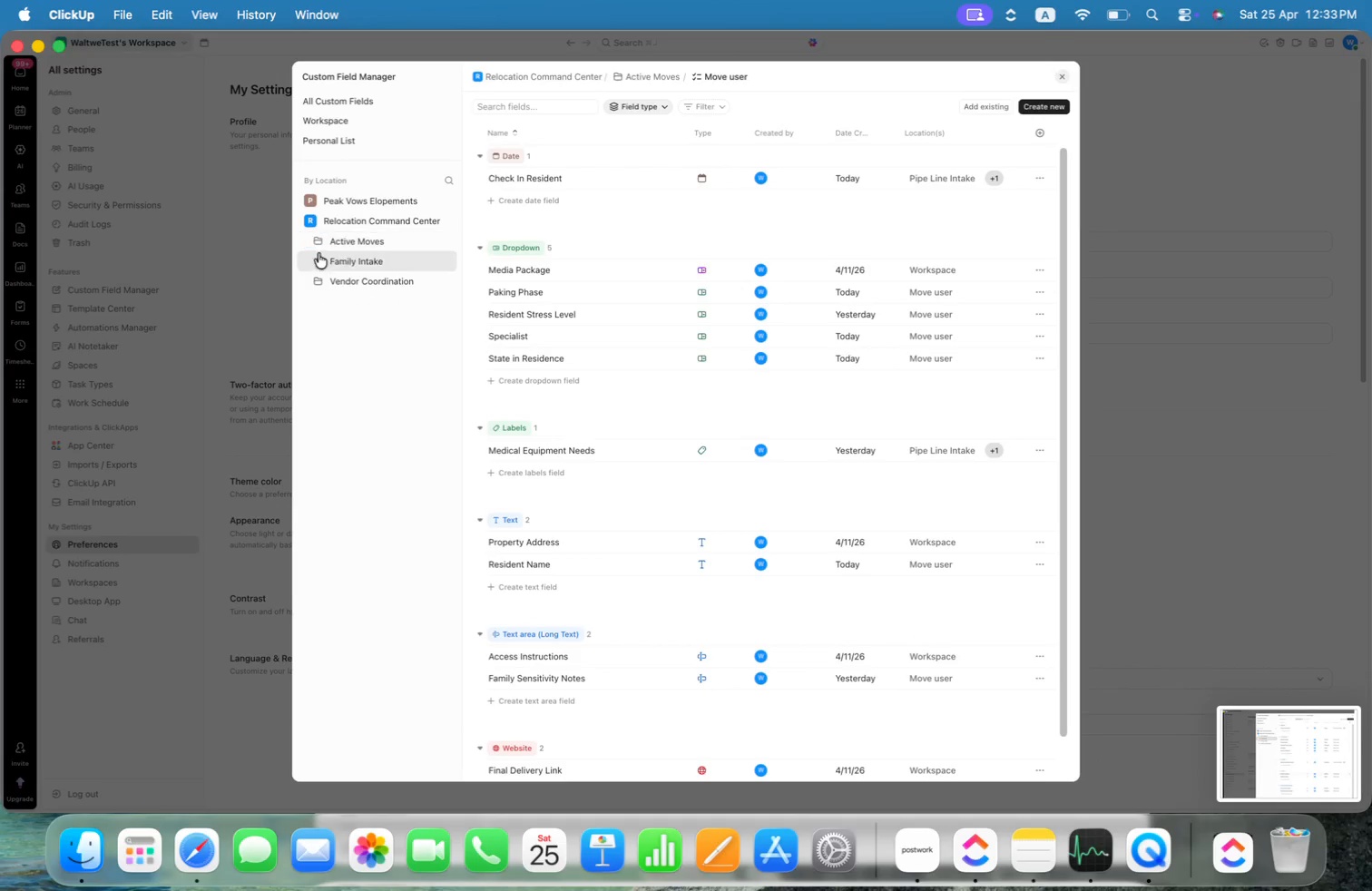 
left_click([319, 258])
 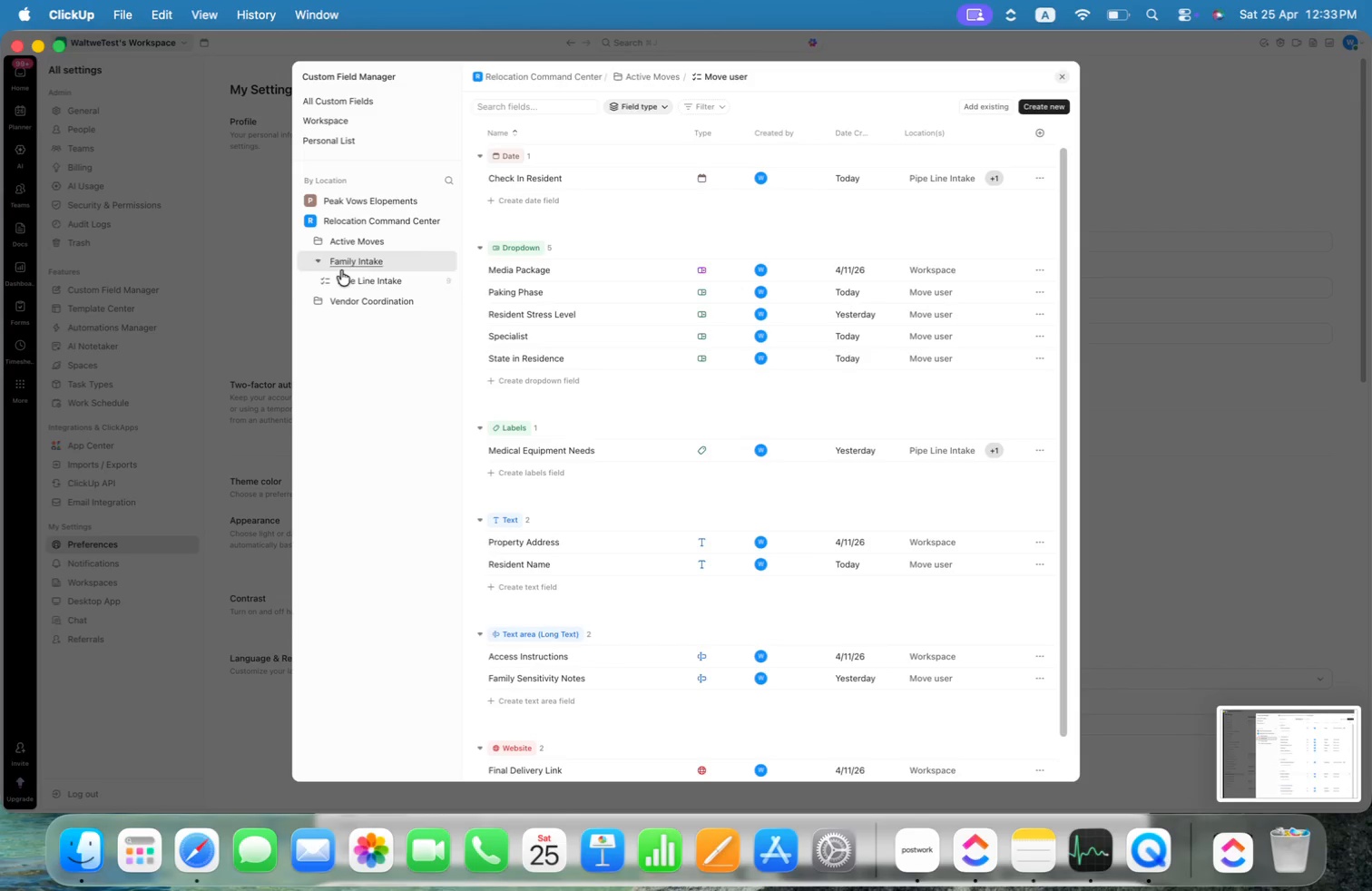 
left_click([348, 272])
 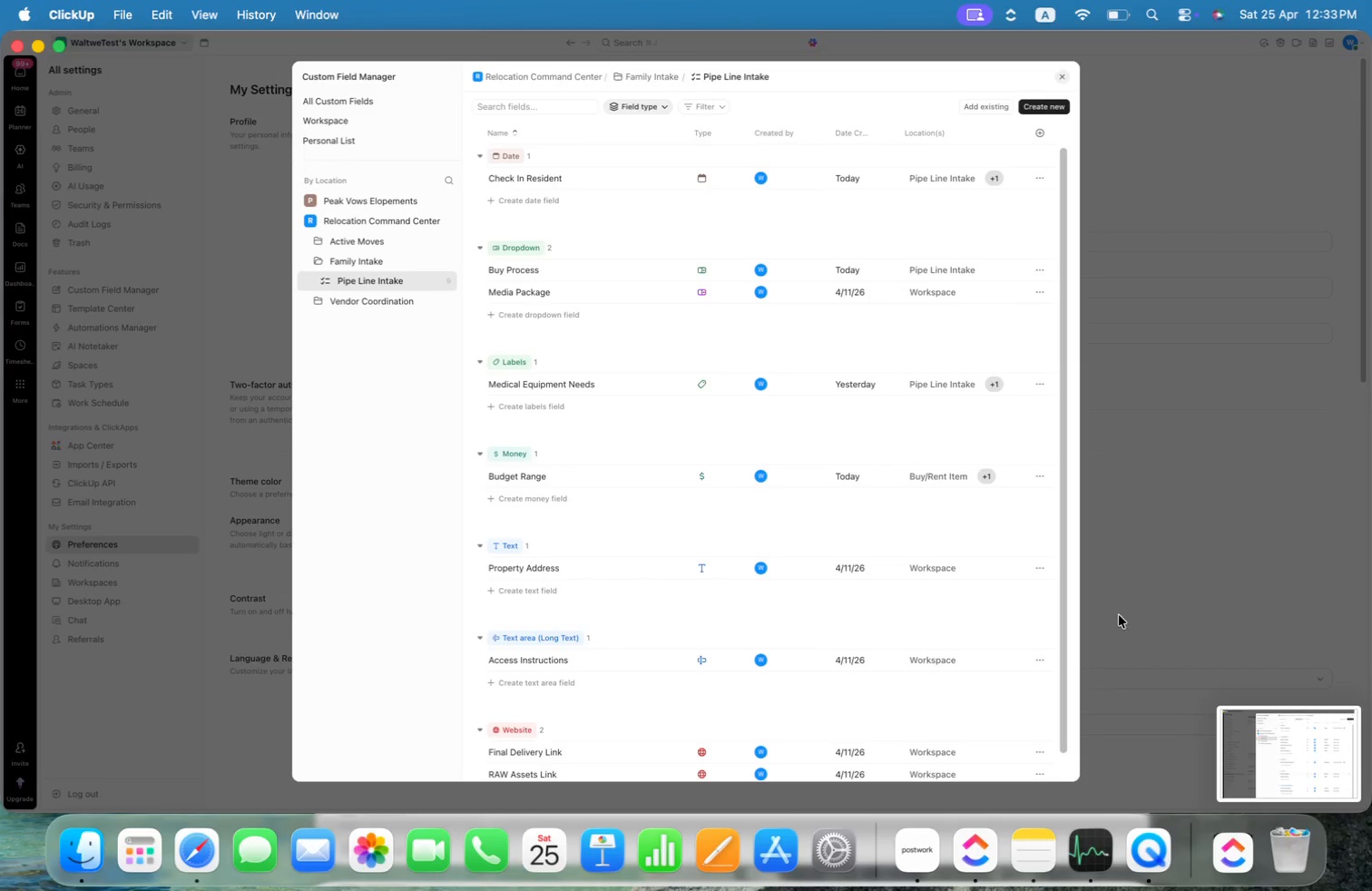 
scroll: coordinate [1034, 565], scroll_direction: down, amount: 12.0
 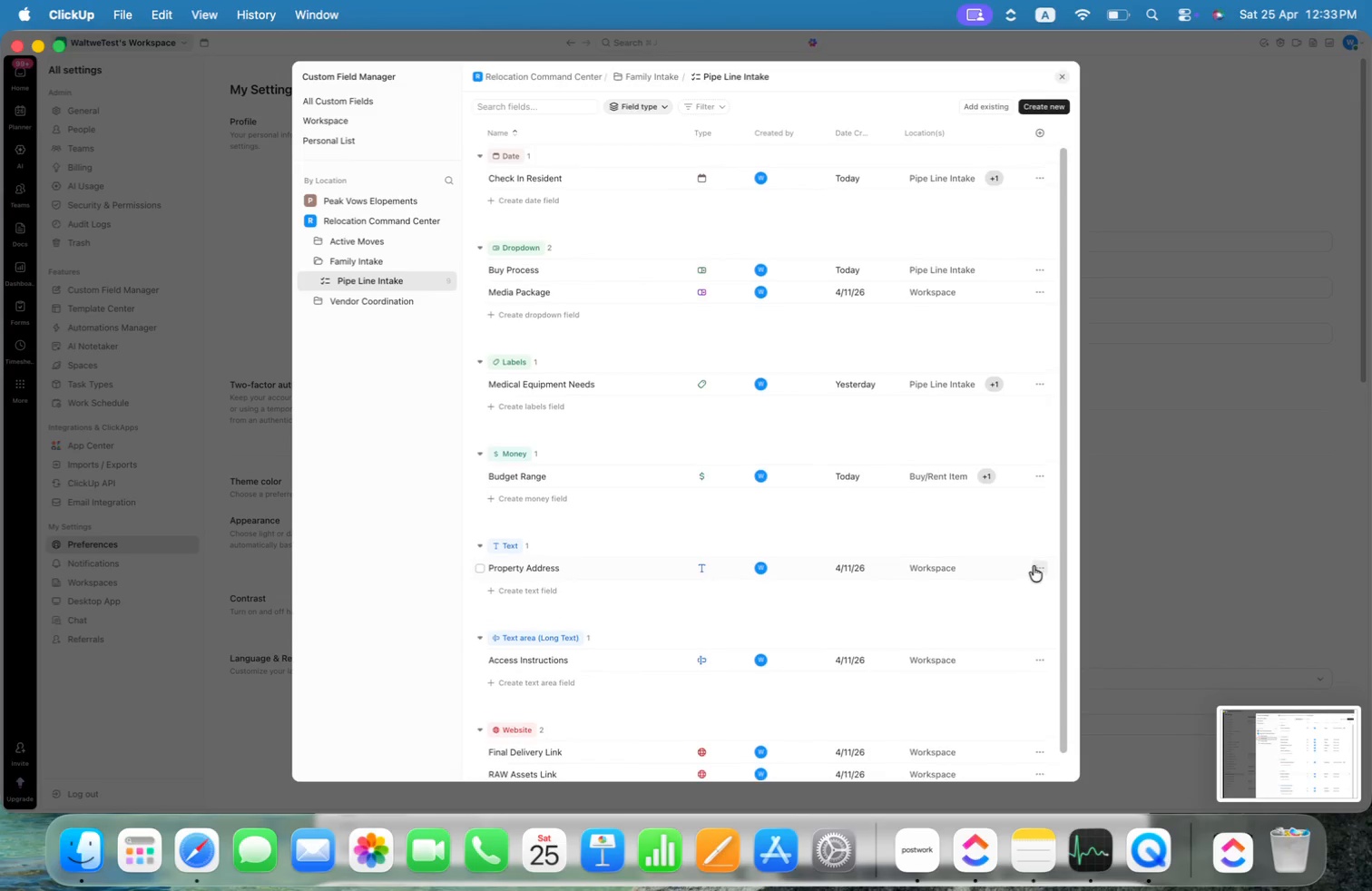 
key(Alt+Meta+Shift+4)
 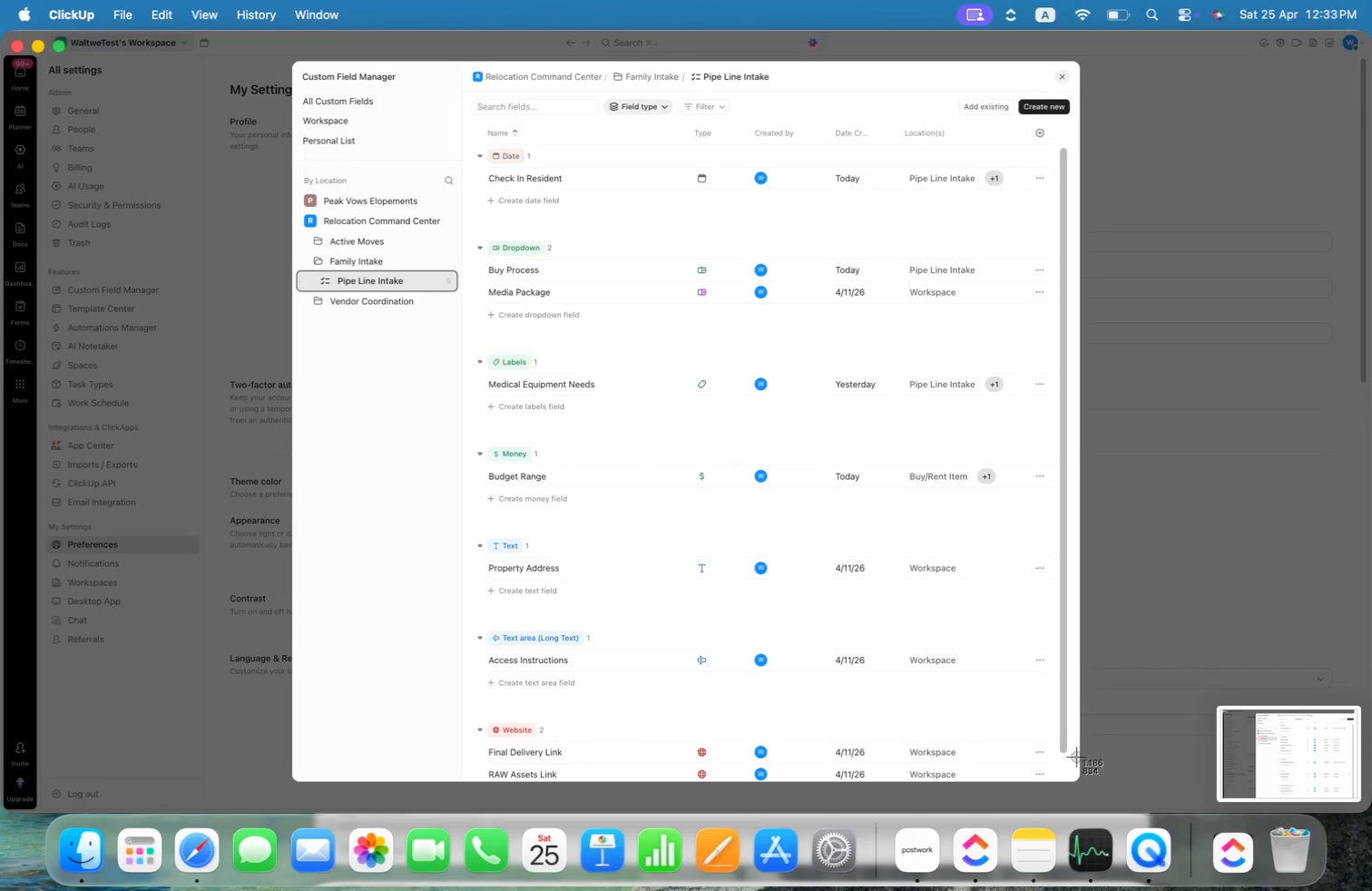 
left_click_drag(start_coordinate=[1085, 769], to_coordinate=[89, 114])
 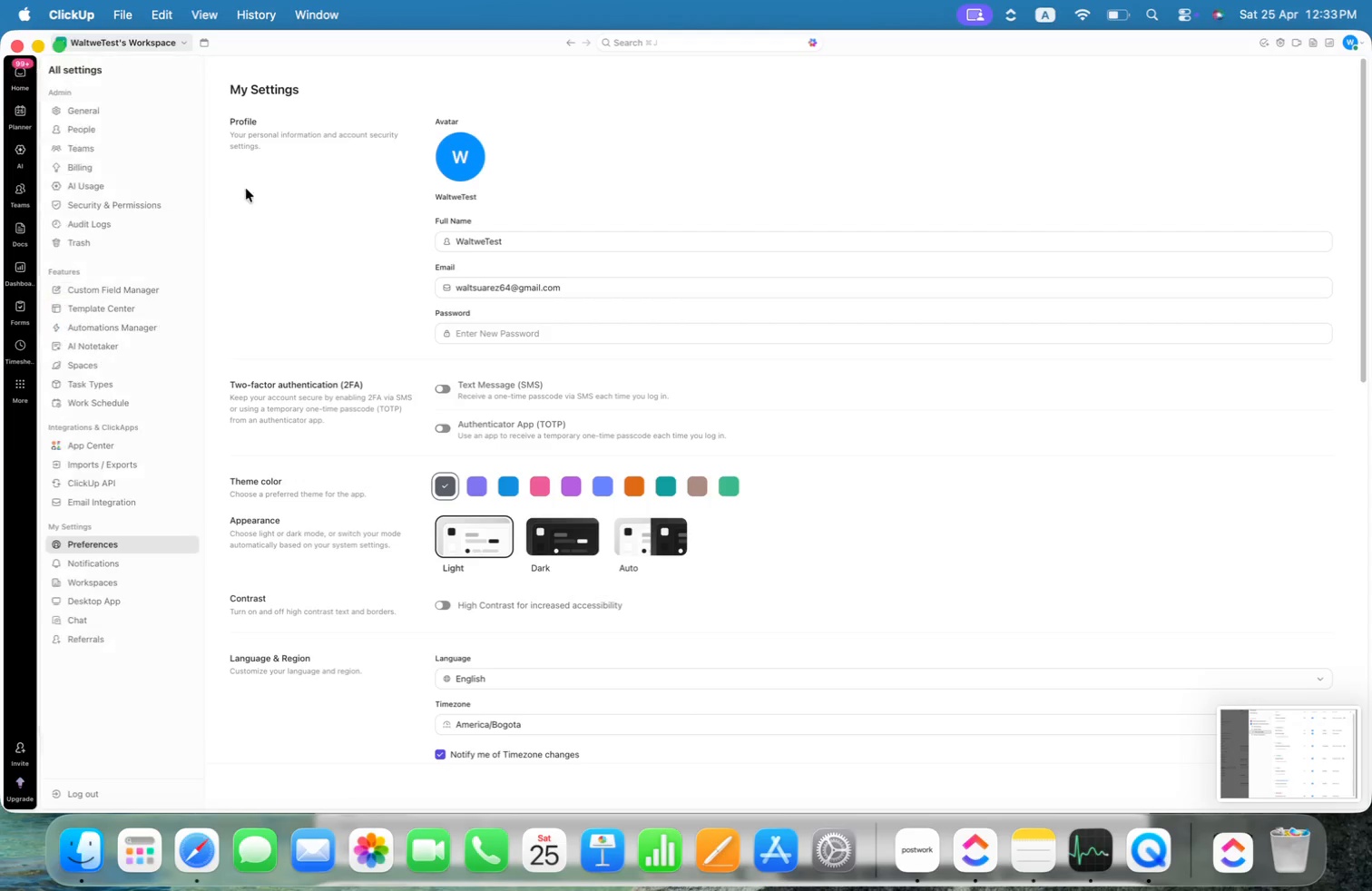 
left_click([93, 283])
 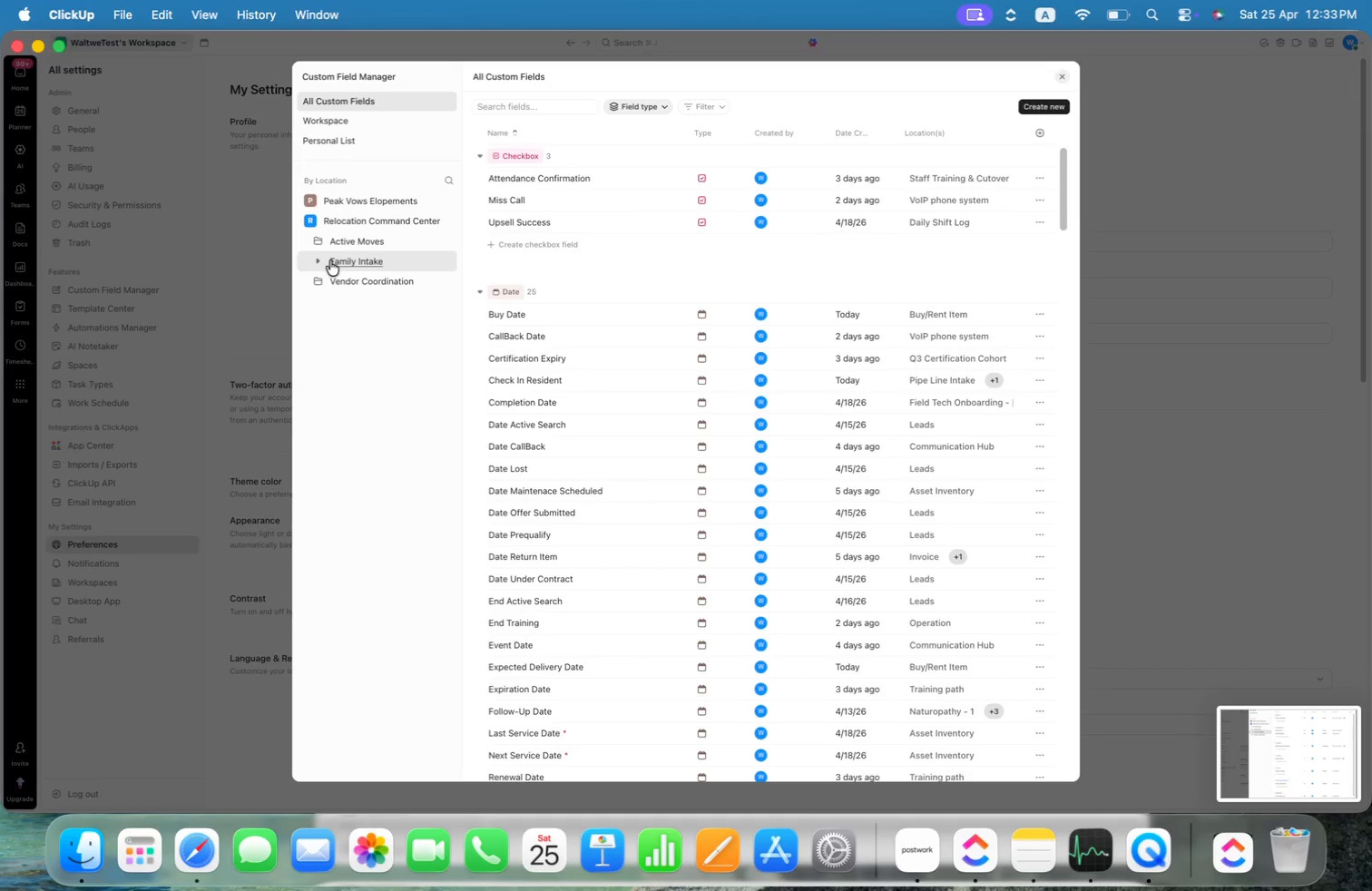 
left_click([351, 275])
 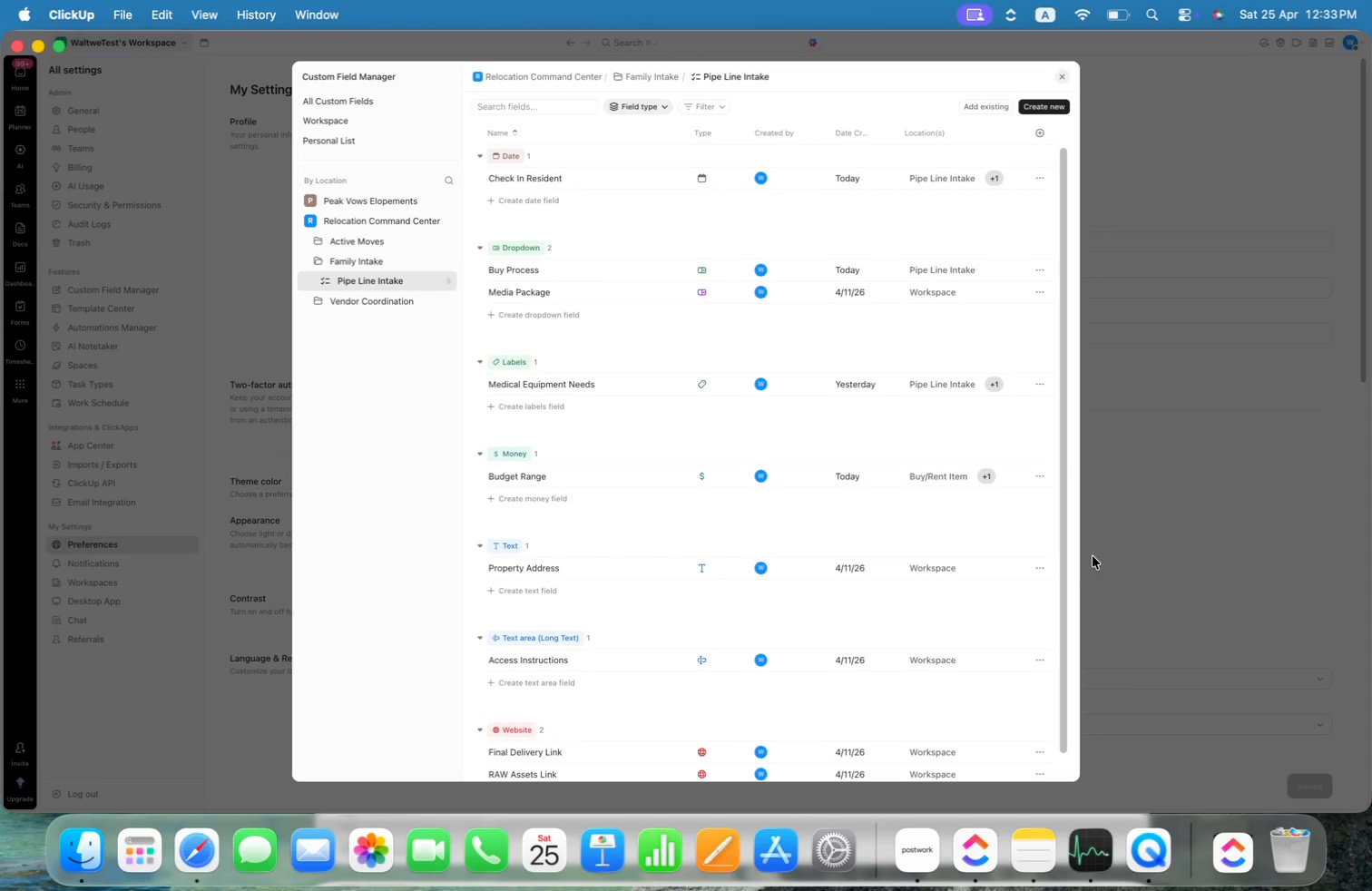 
key(Alt+Meta+Shift+4)
 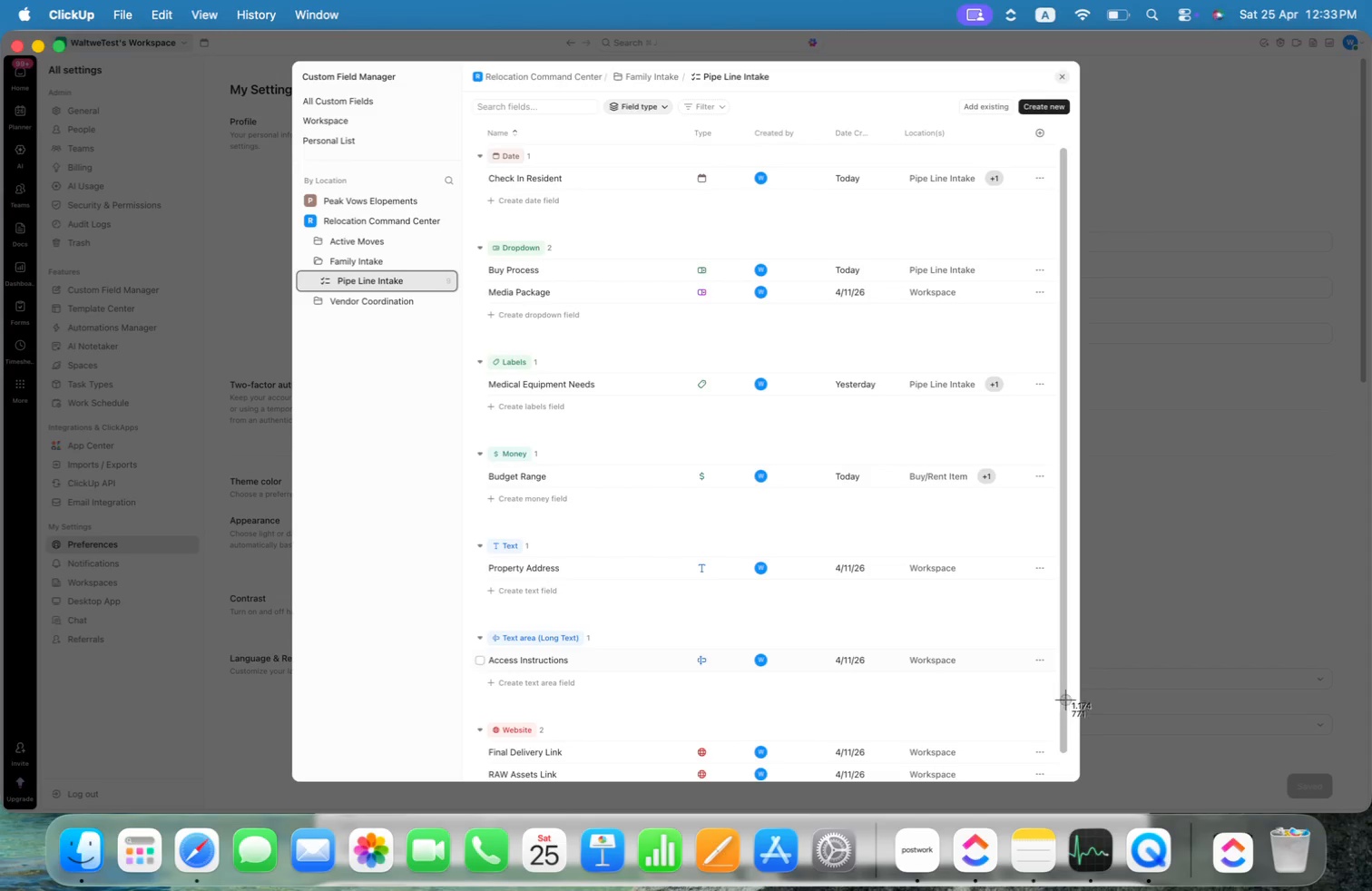 
left_click_drag(start_coordinate=[1070, 701], to_coordinate=[0, 25])
 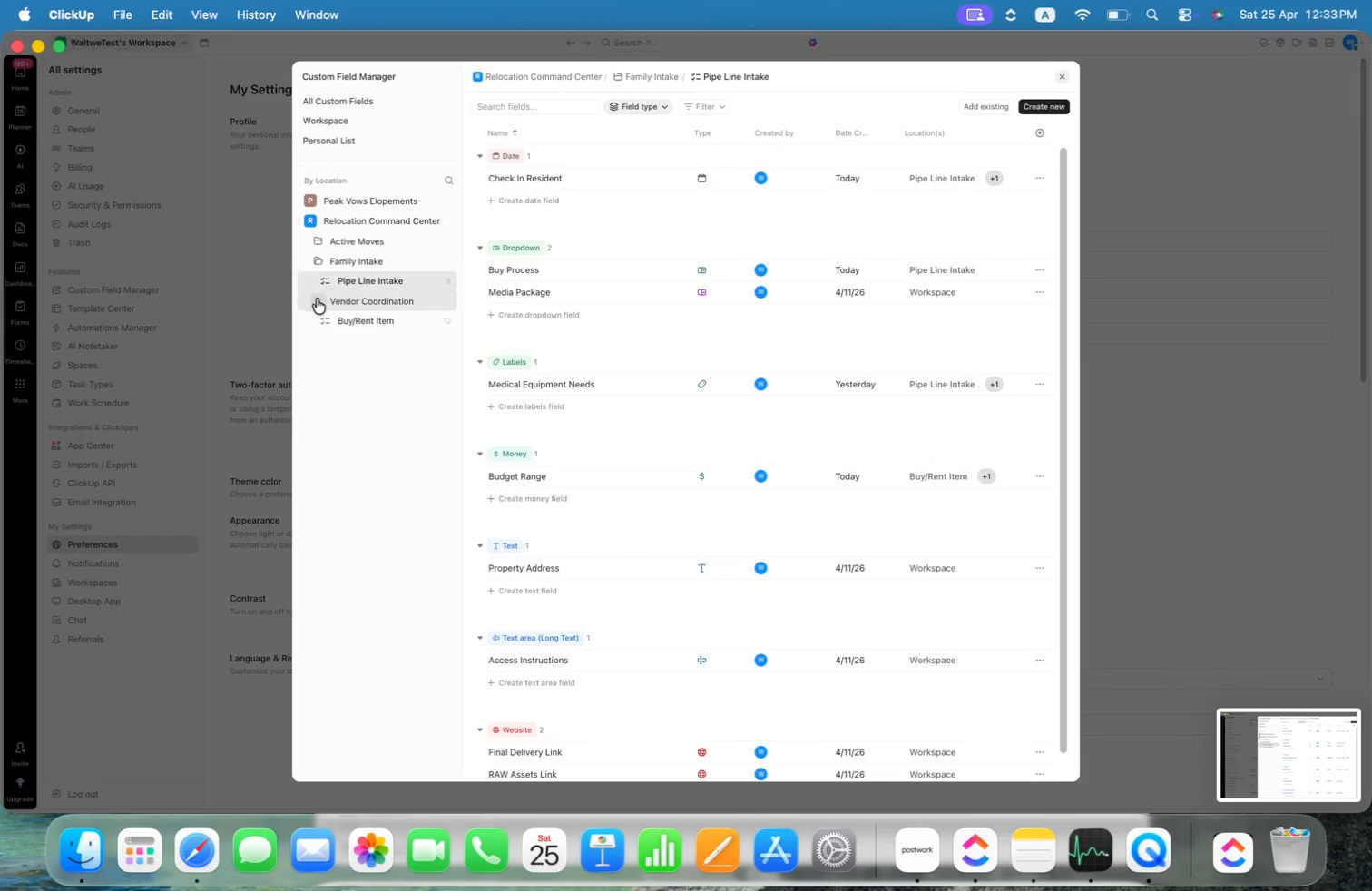 
left_click([352, 322])
 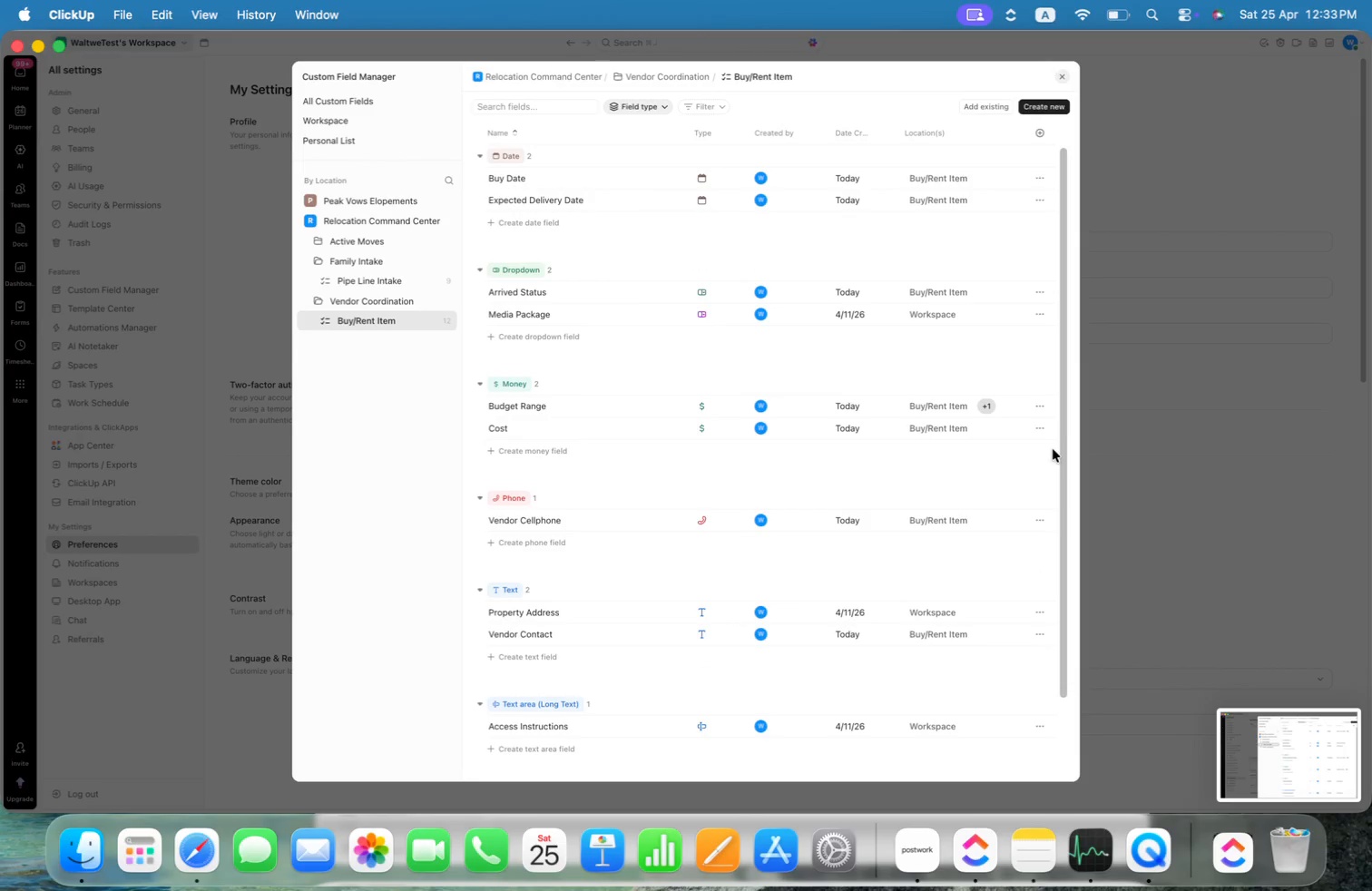 
key(Alt+Meta+Shift+4)
 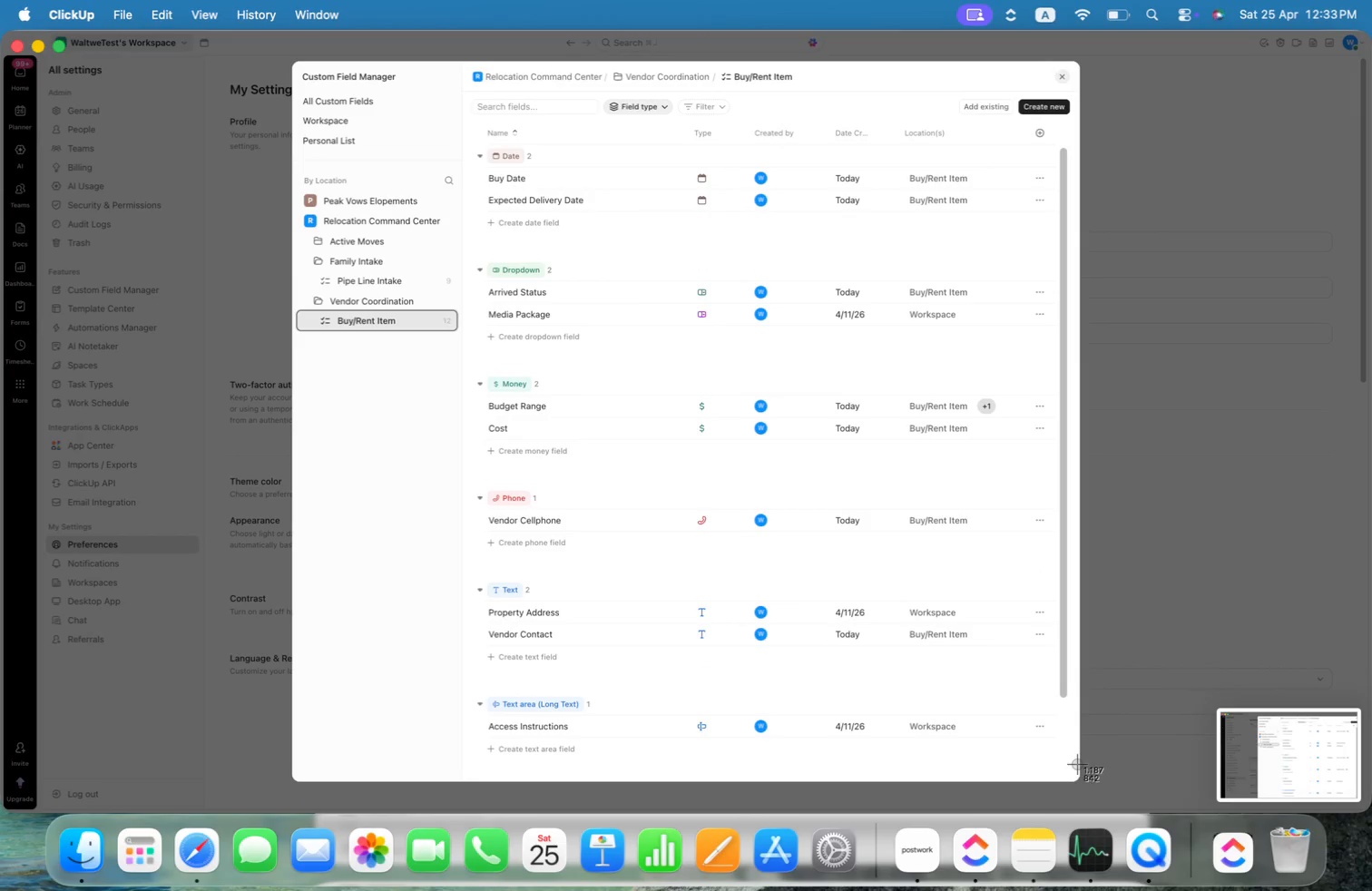 
left_click_drag(start_coordinate=[1076, 766], to_coordinate=[4, 28])
 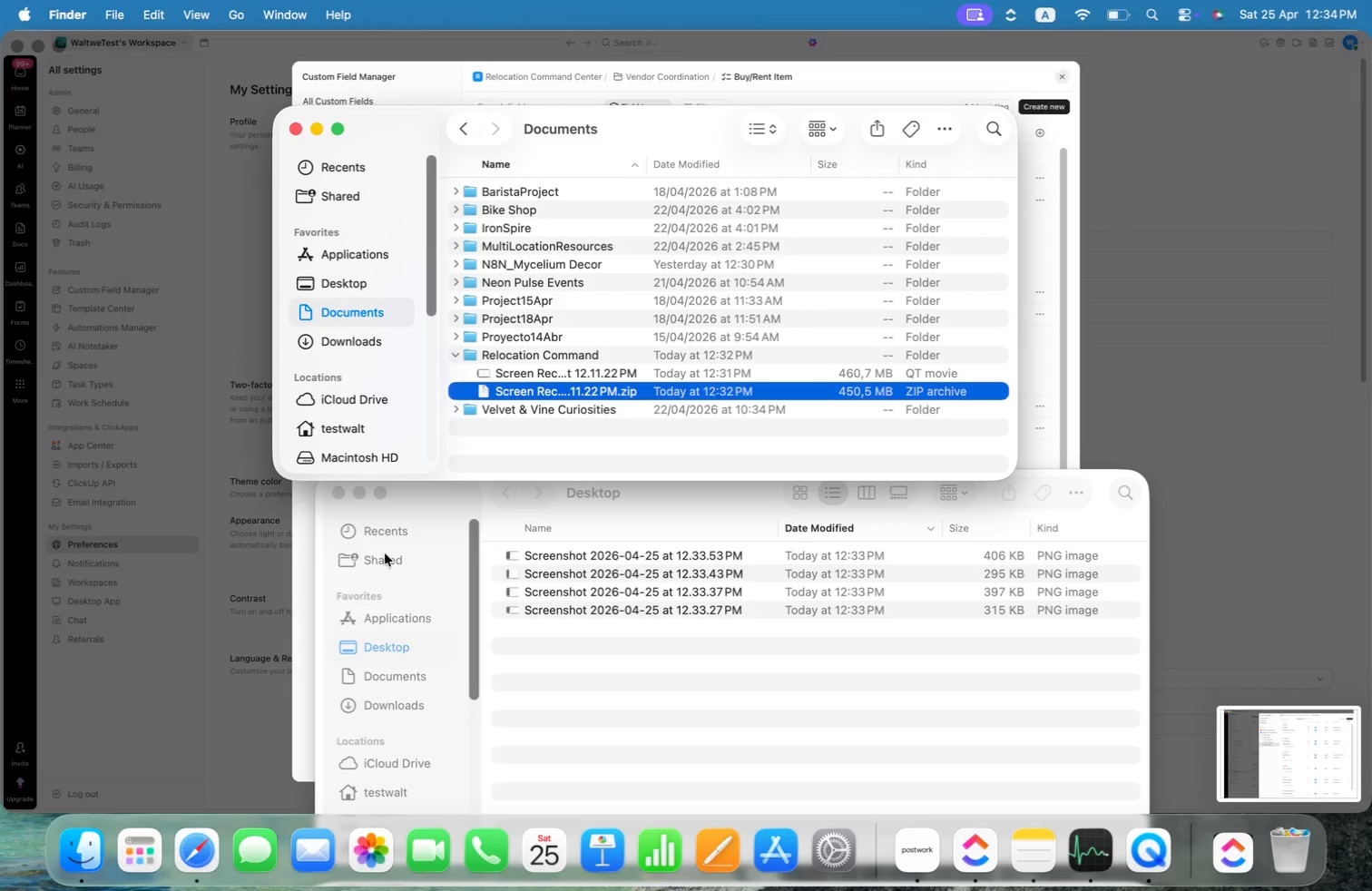 
double_click([388, 523])
 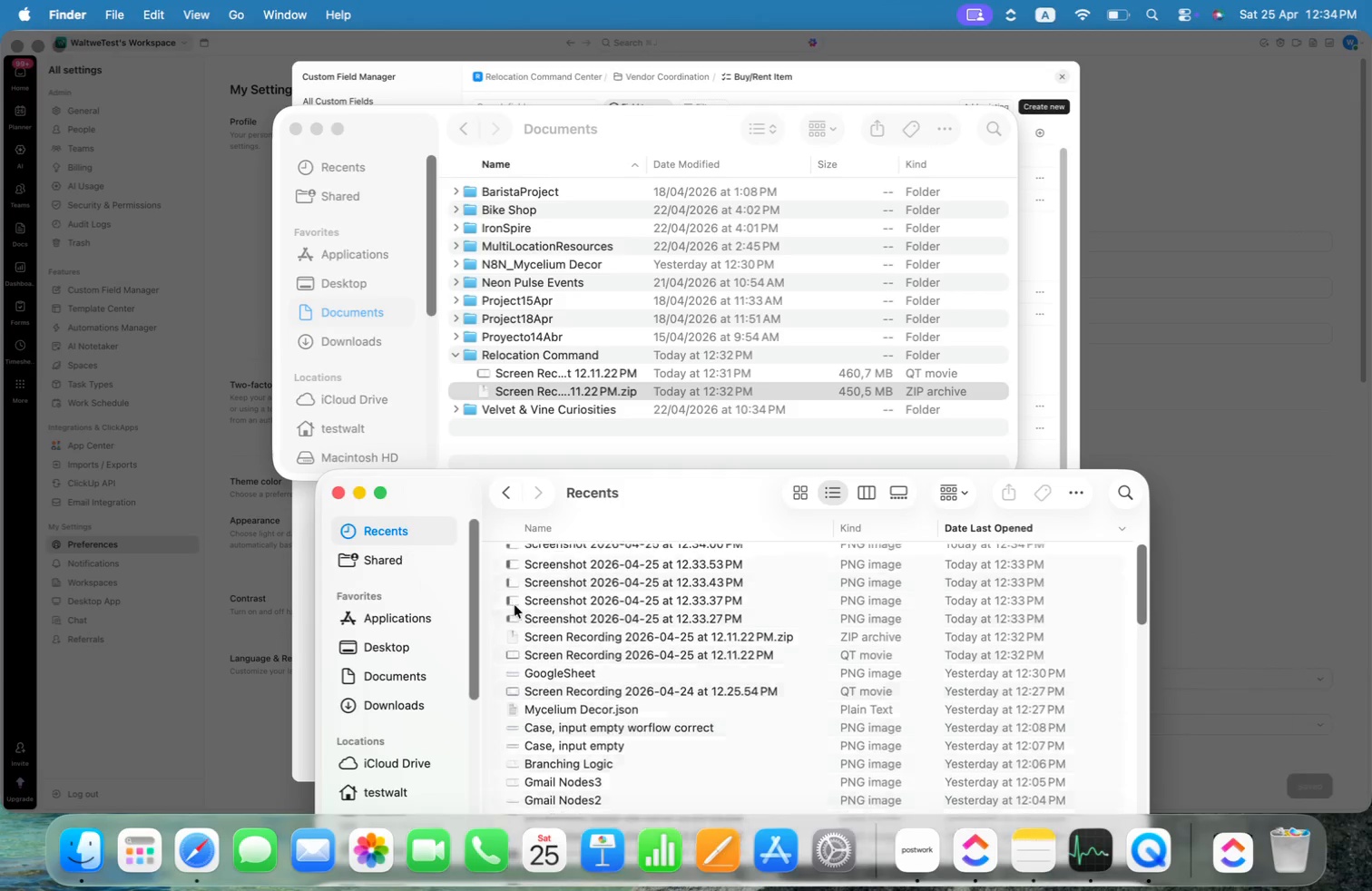 
mouse_move([573, 618])
 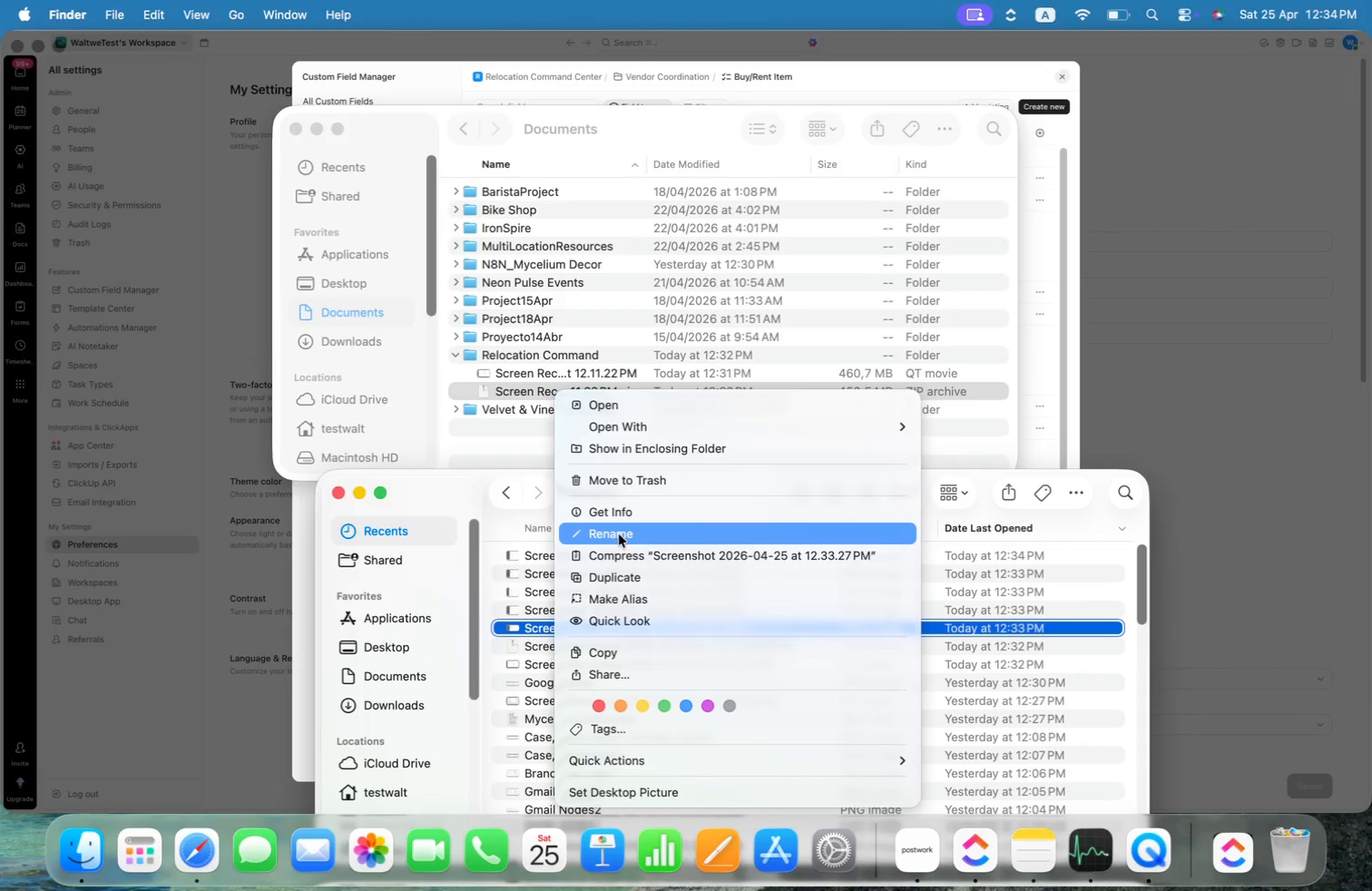 
left_click([619, 535])
 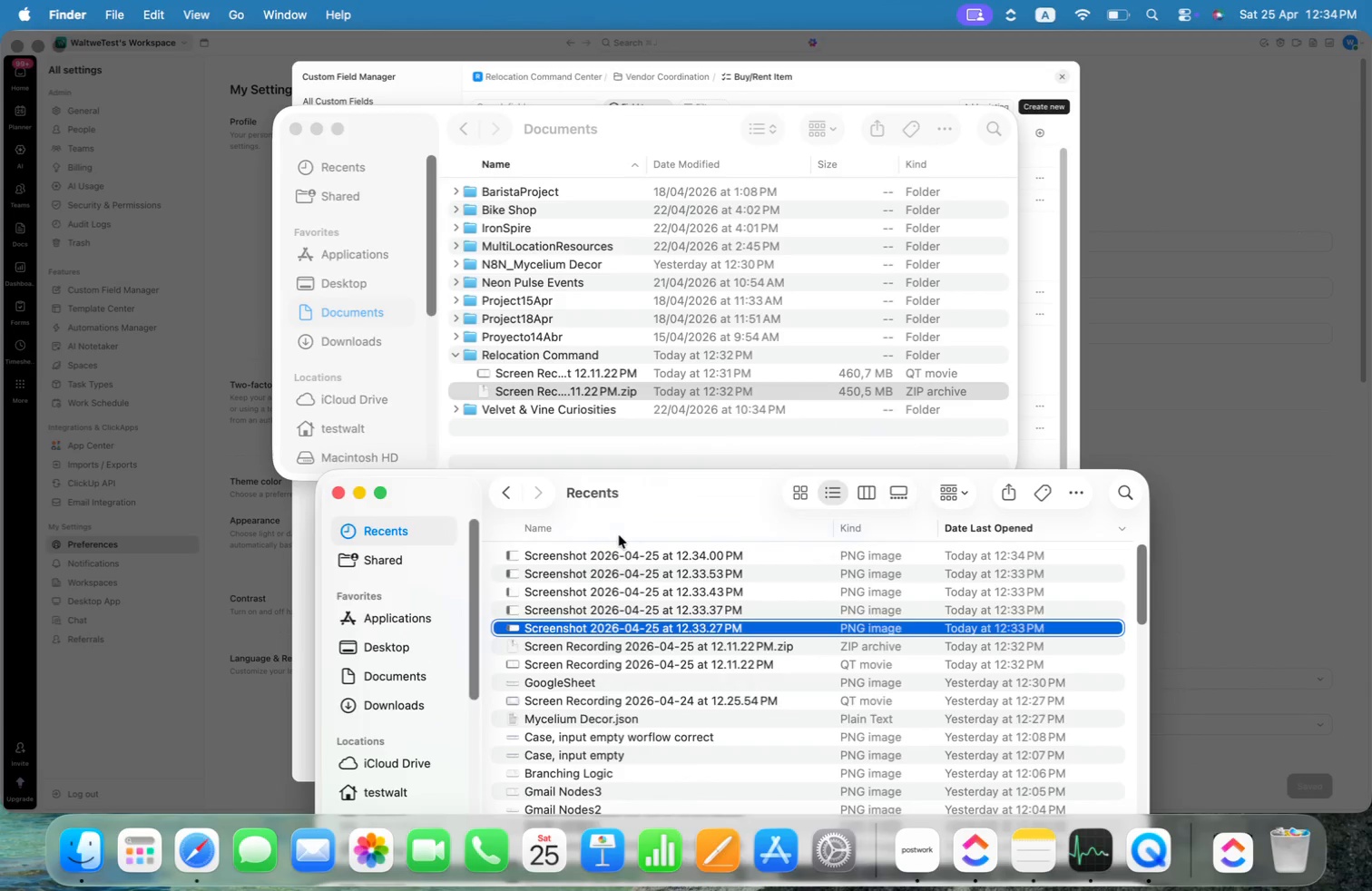 
hold_key(key=CommandLeft, duration=0.35)
 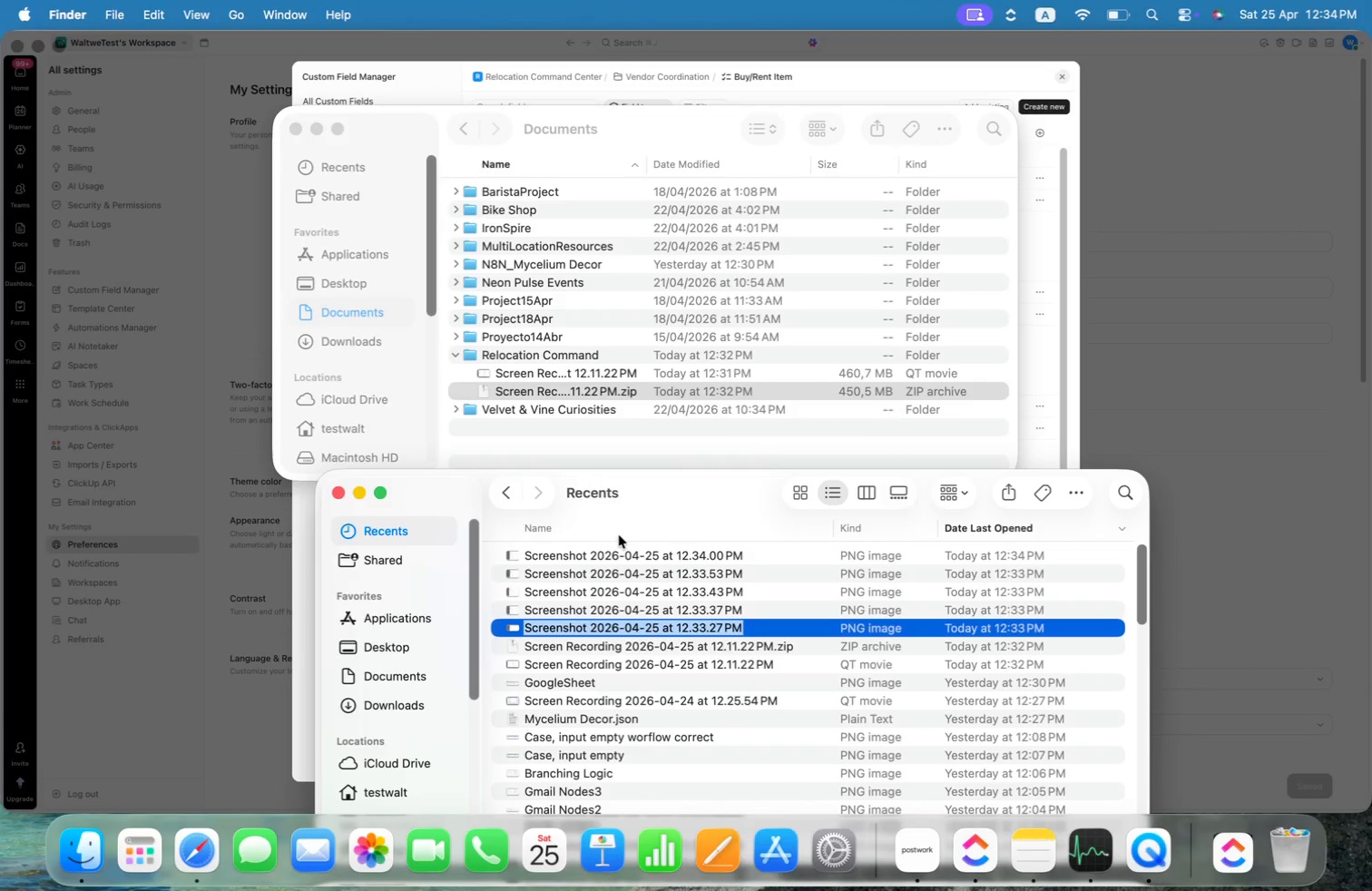 
key(Alt+Shift+C)
 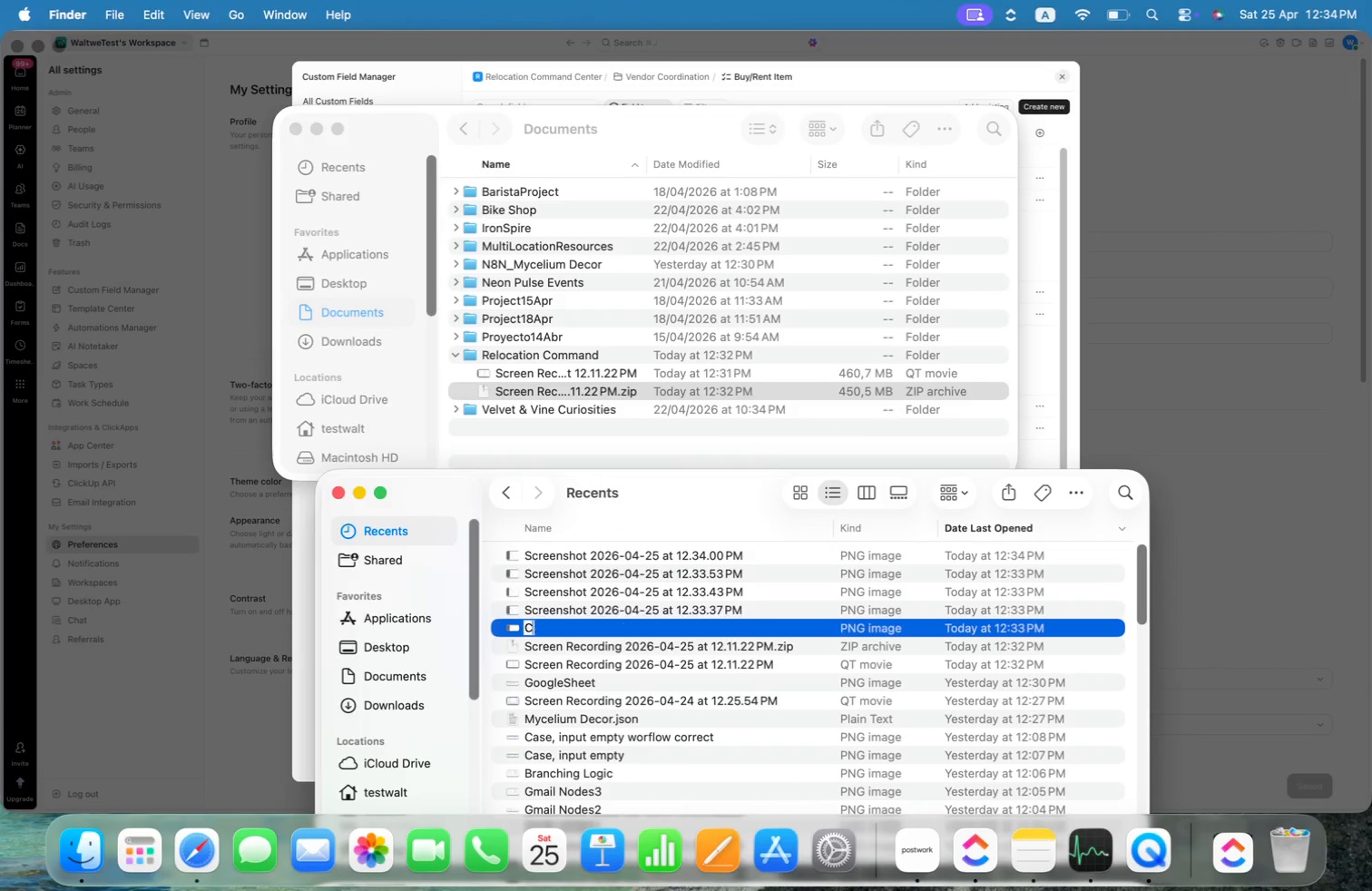 
key(Alt+U)
 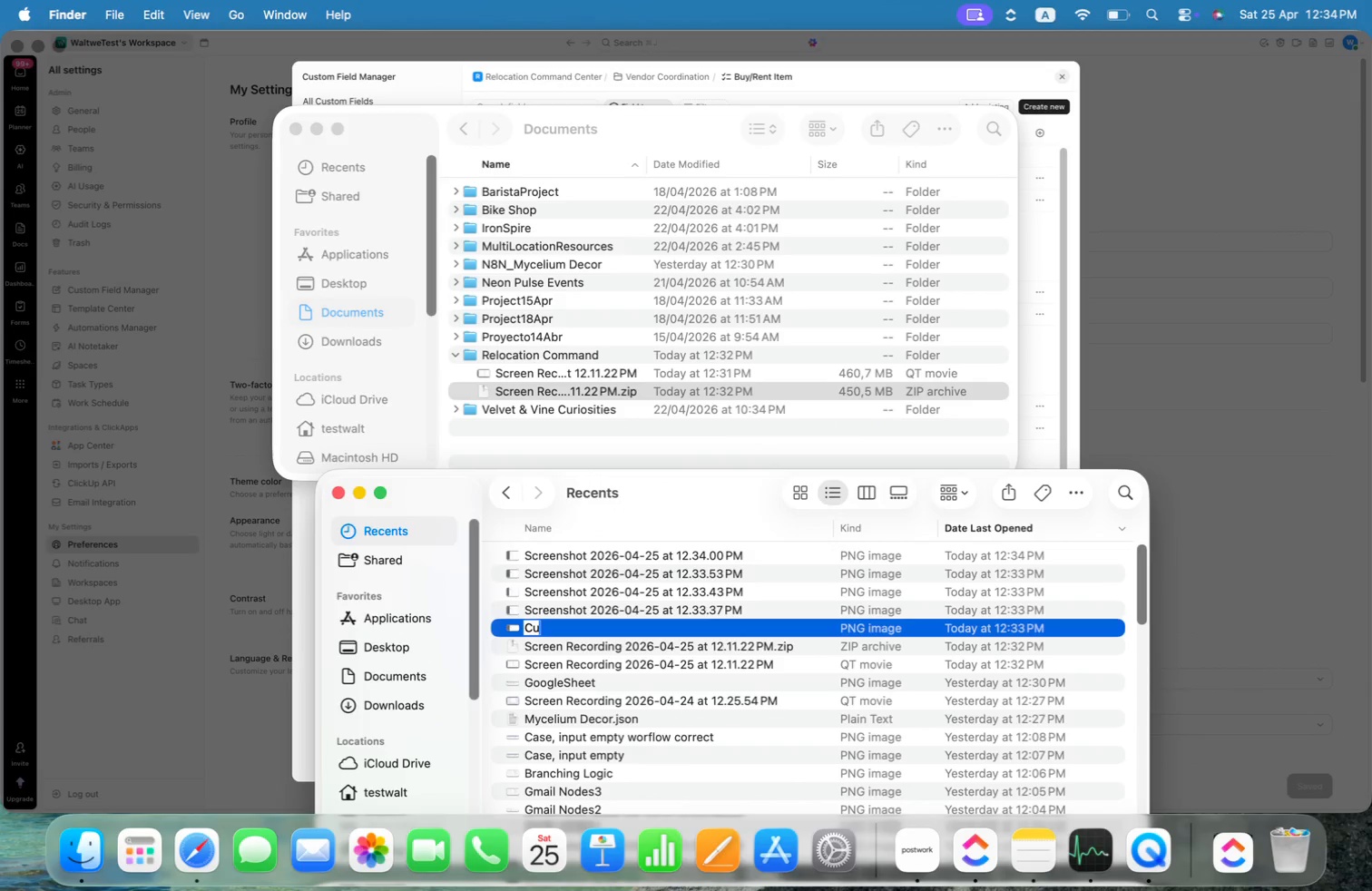 
key(Alt+S)
 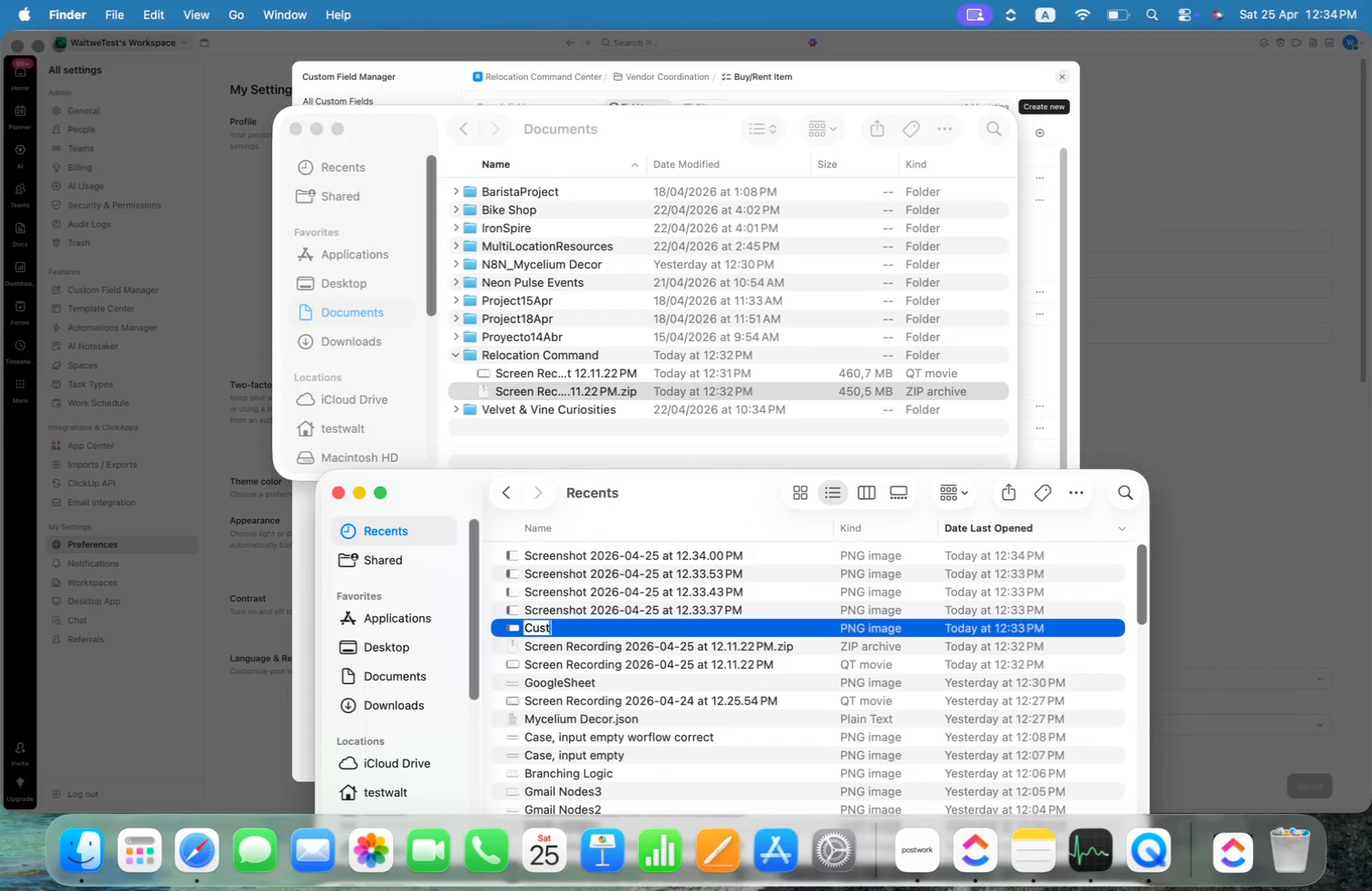 
key(Alt+T)
 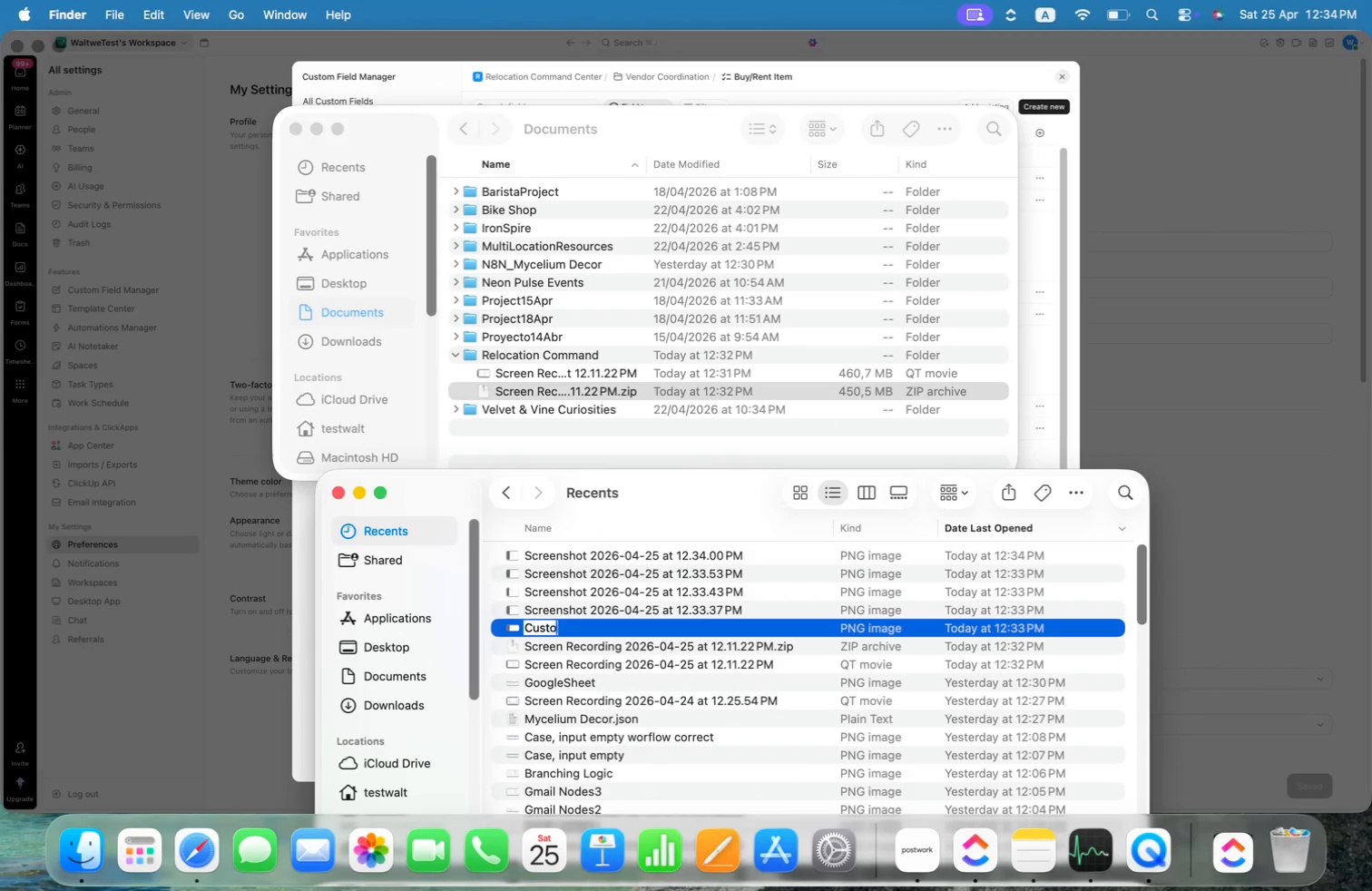 
key(Alt+O)
 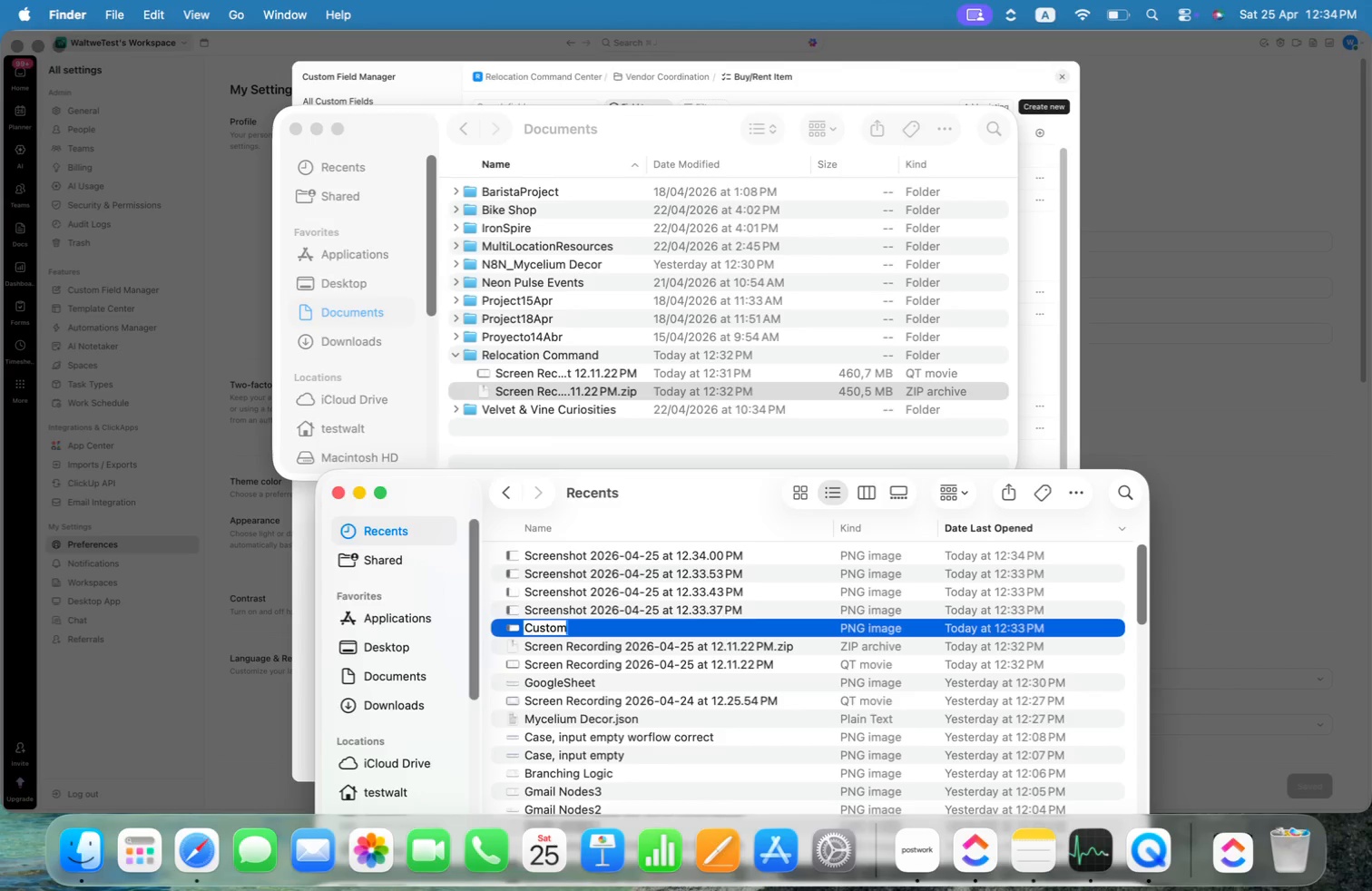 
key(Alt+M)
 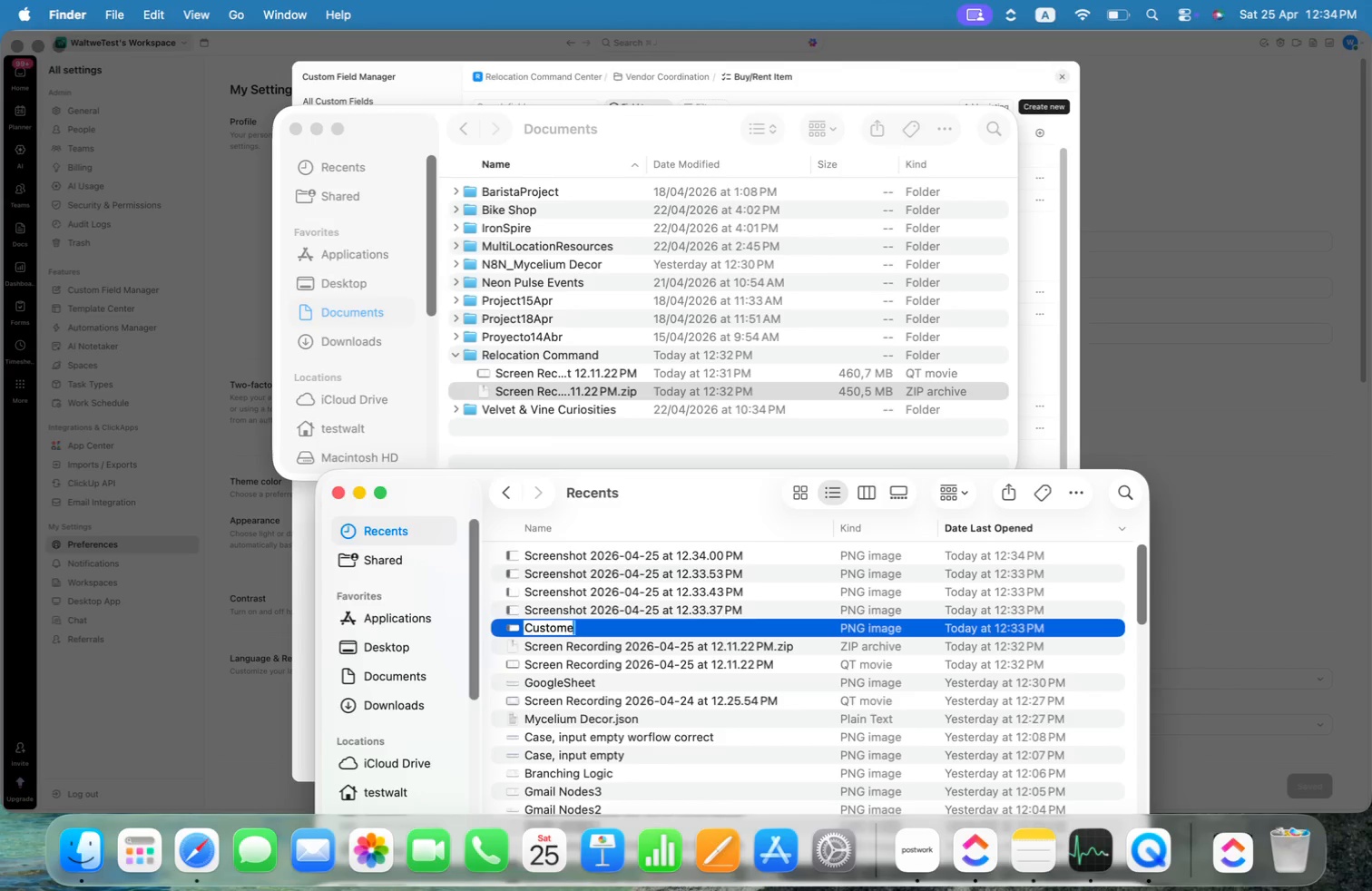 
key(Alt+E)
 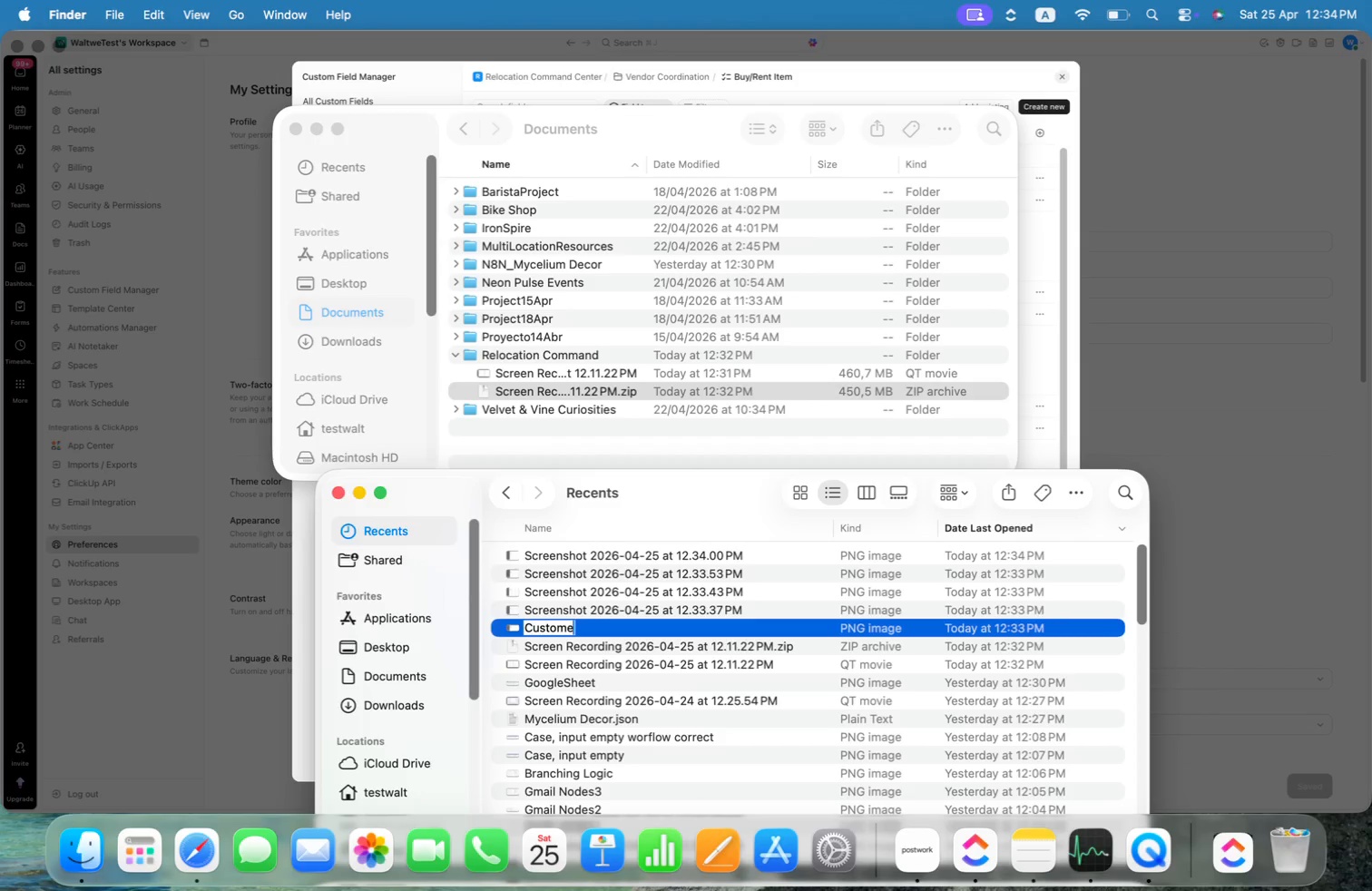 
key(Alt+Space)
 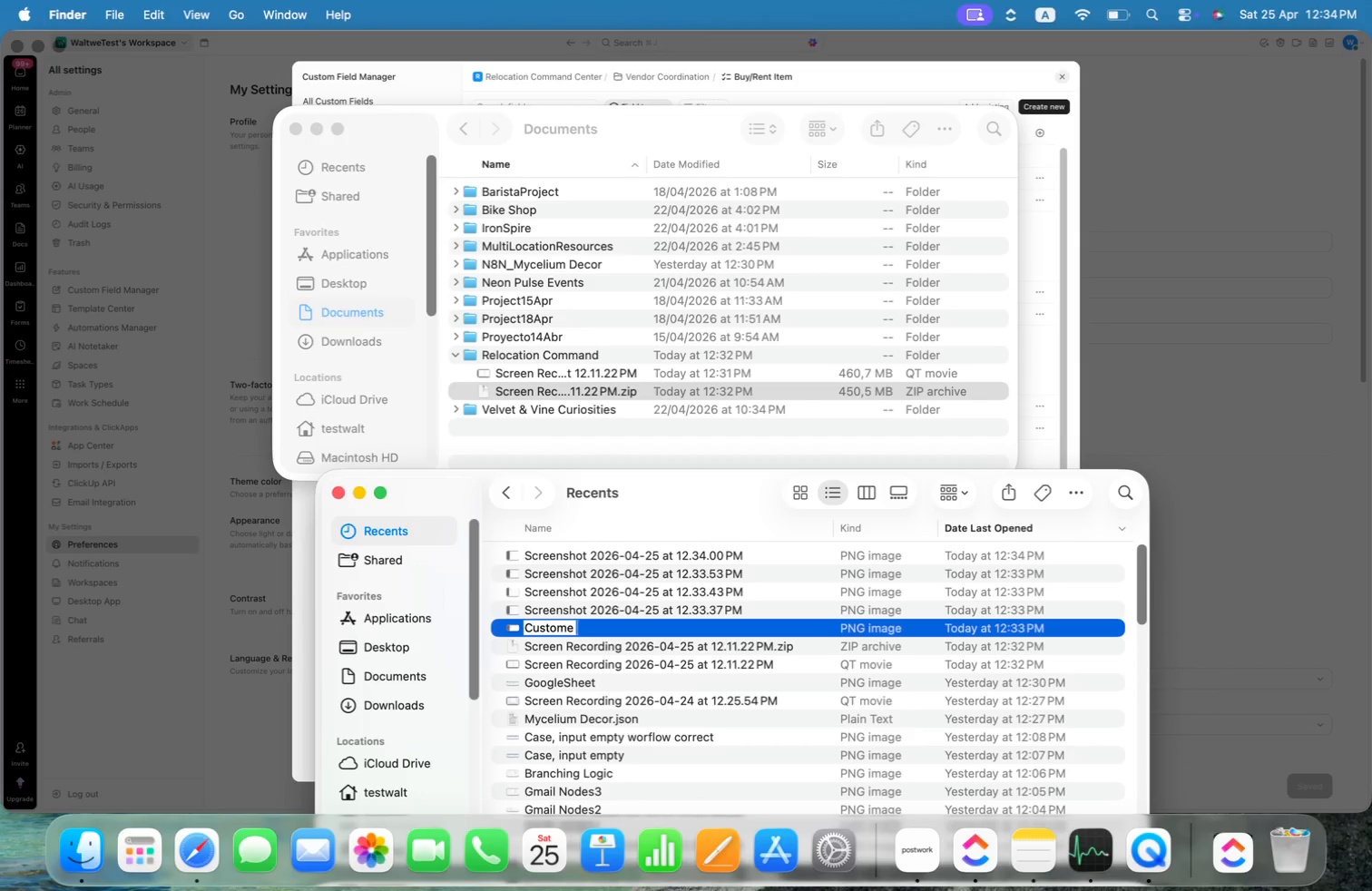 
key(Alt+Shift+F)
 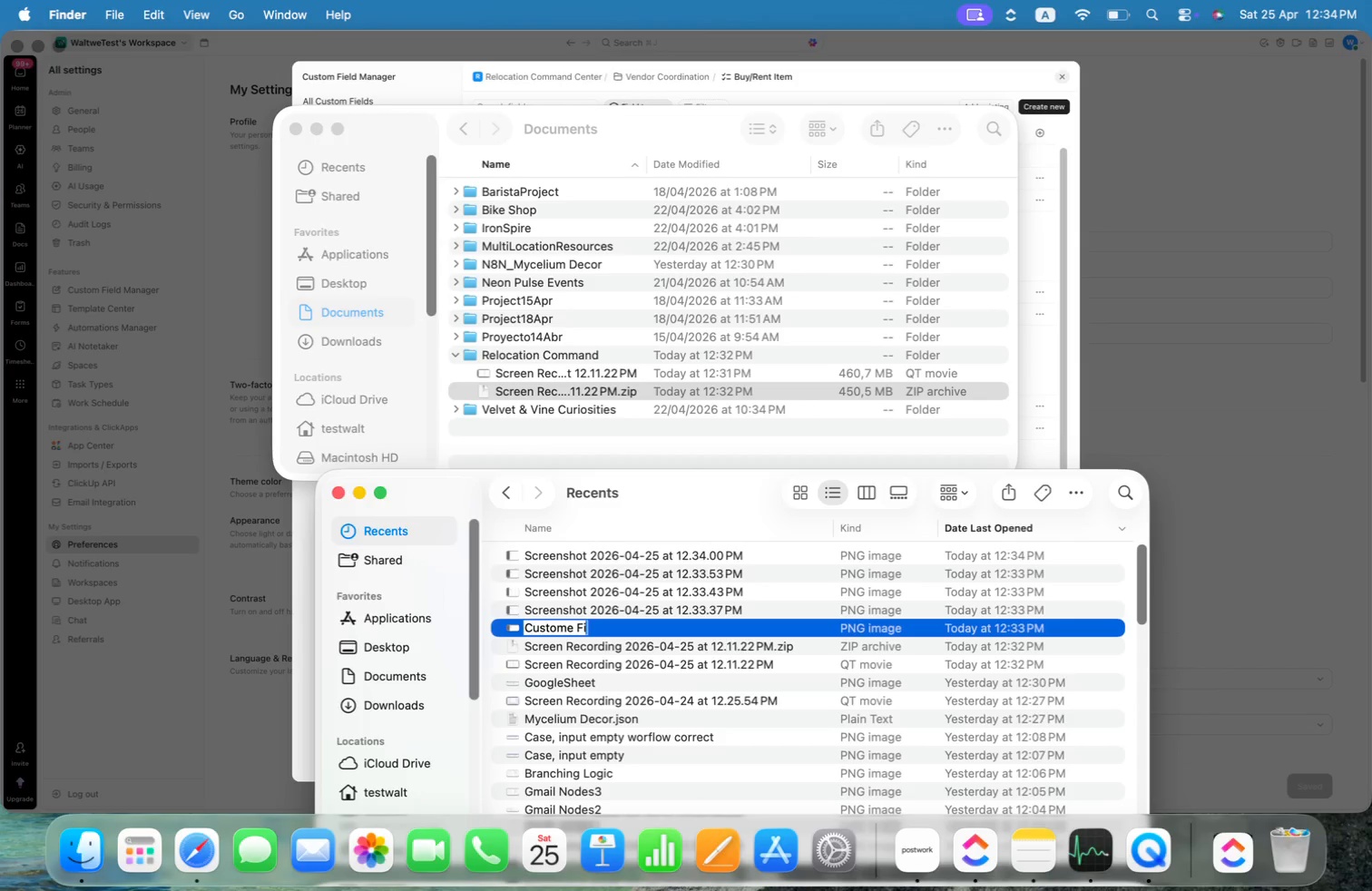 
key(Alt+I)
 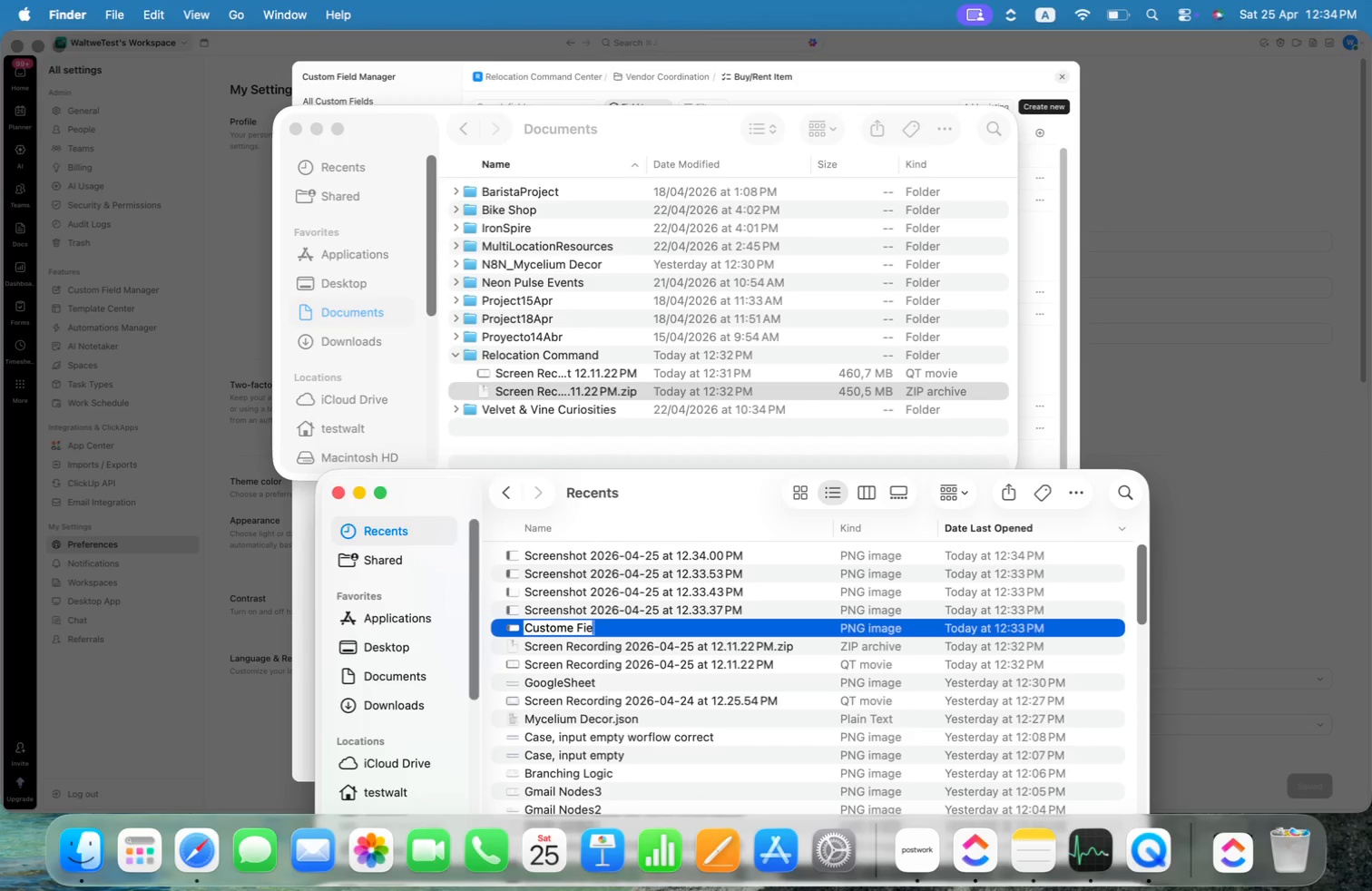 
key(Alt+E)
 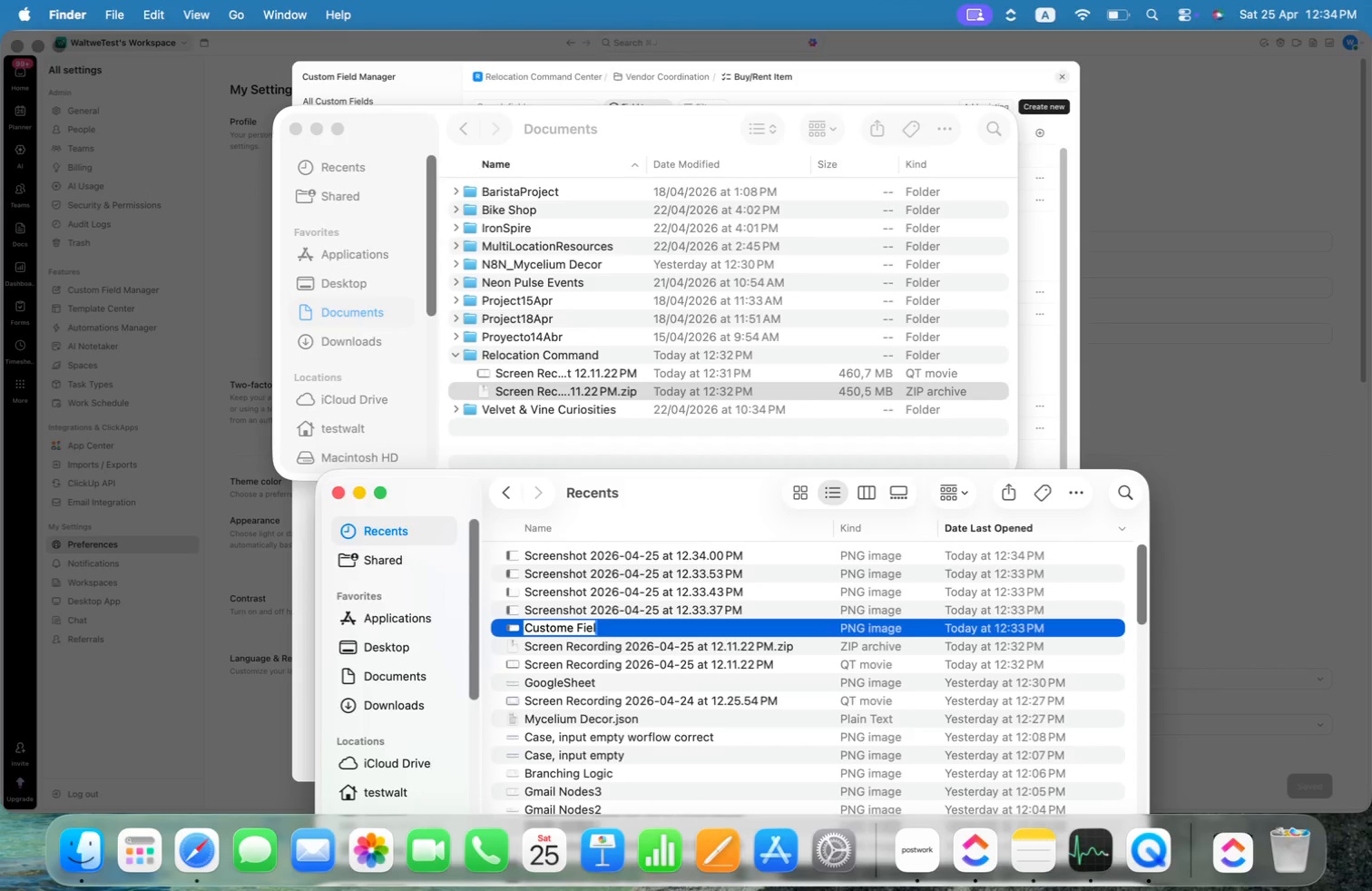 
key(Alt+L)
 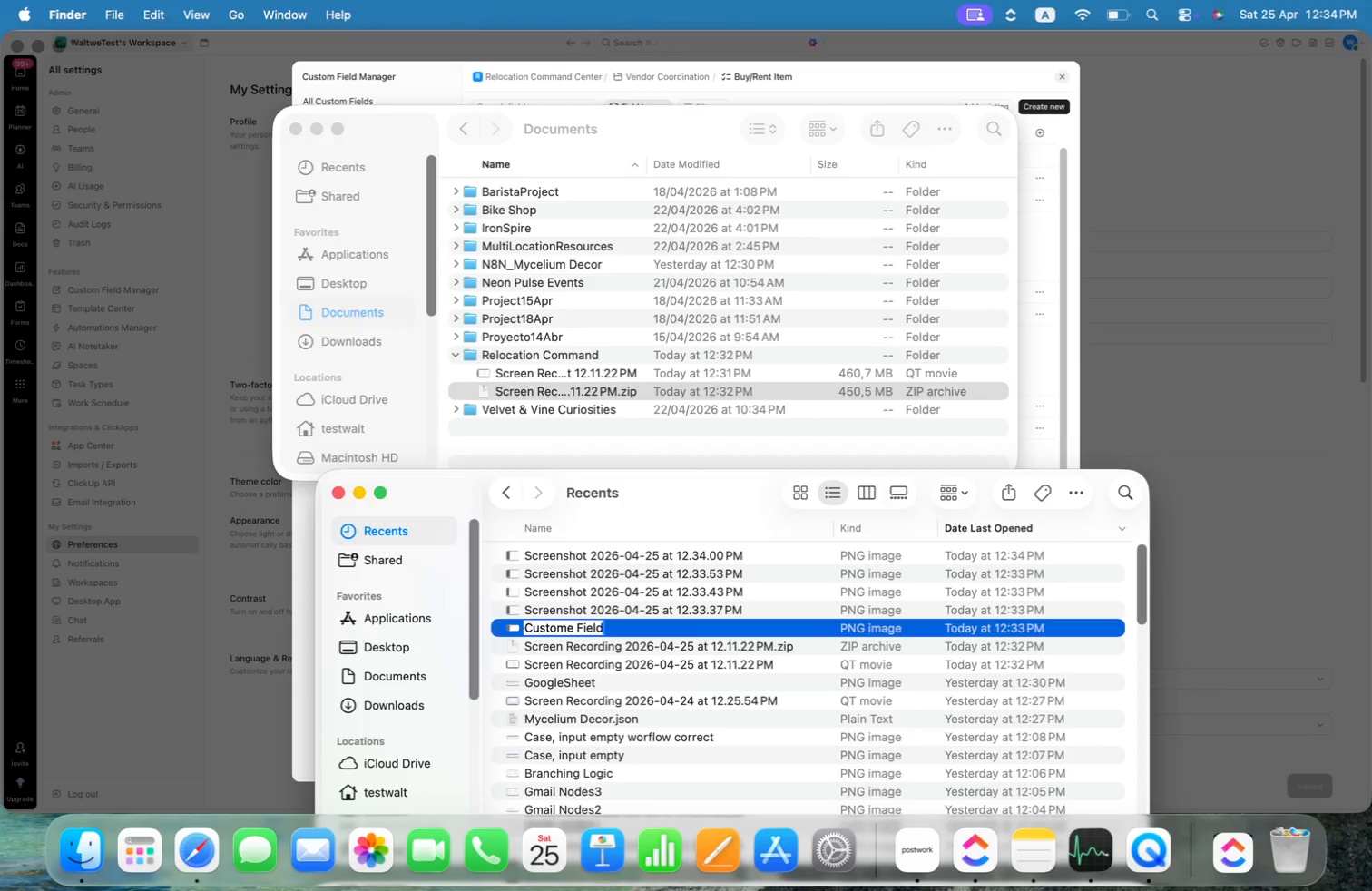 
key(Alt+D)
 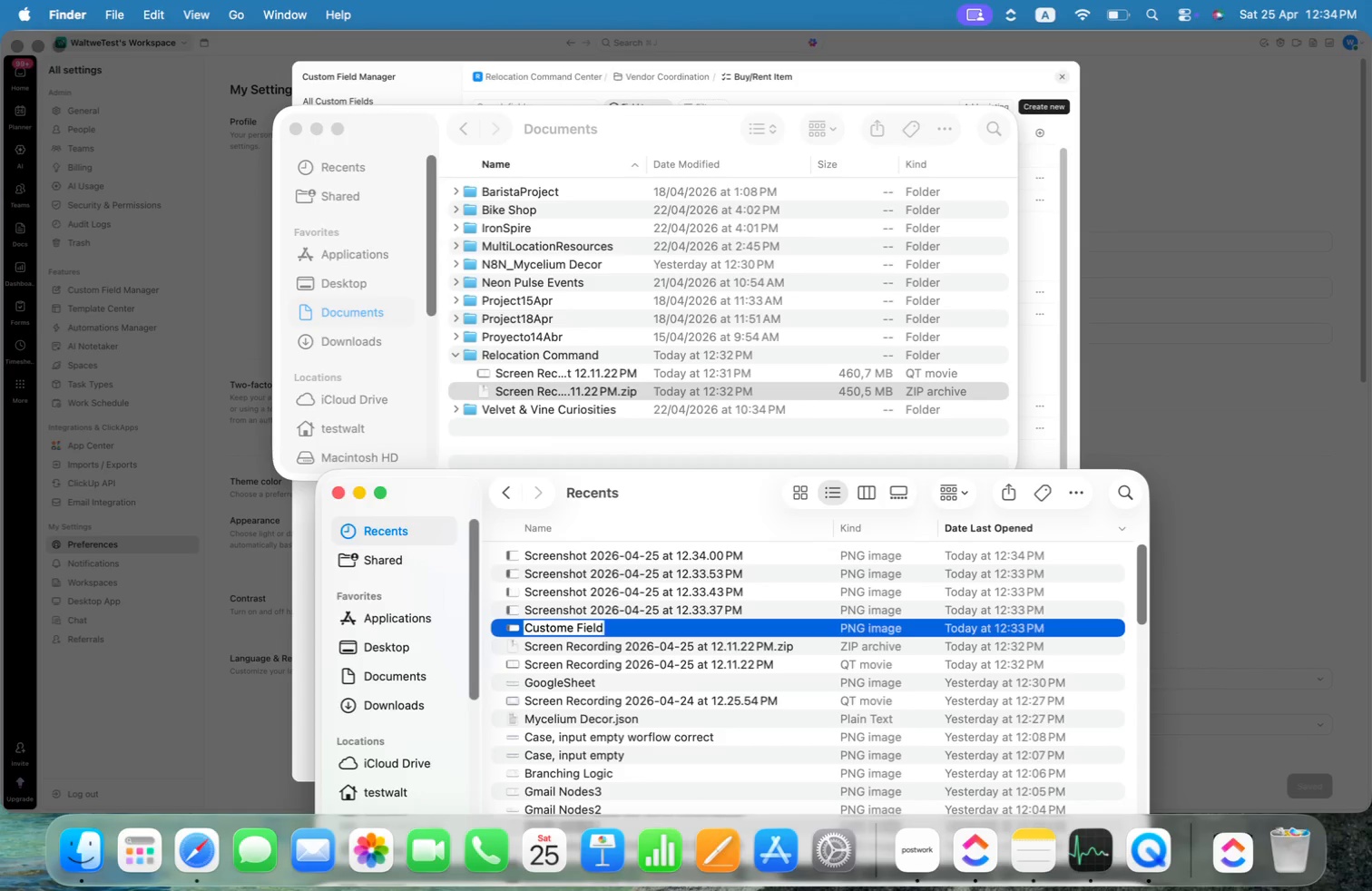 
key(Alt+Space)
 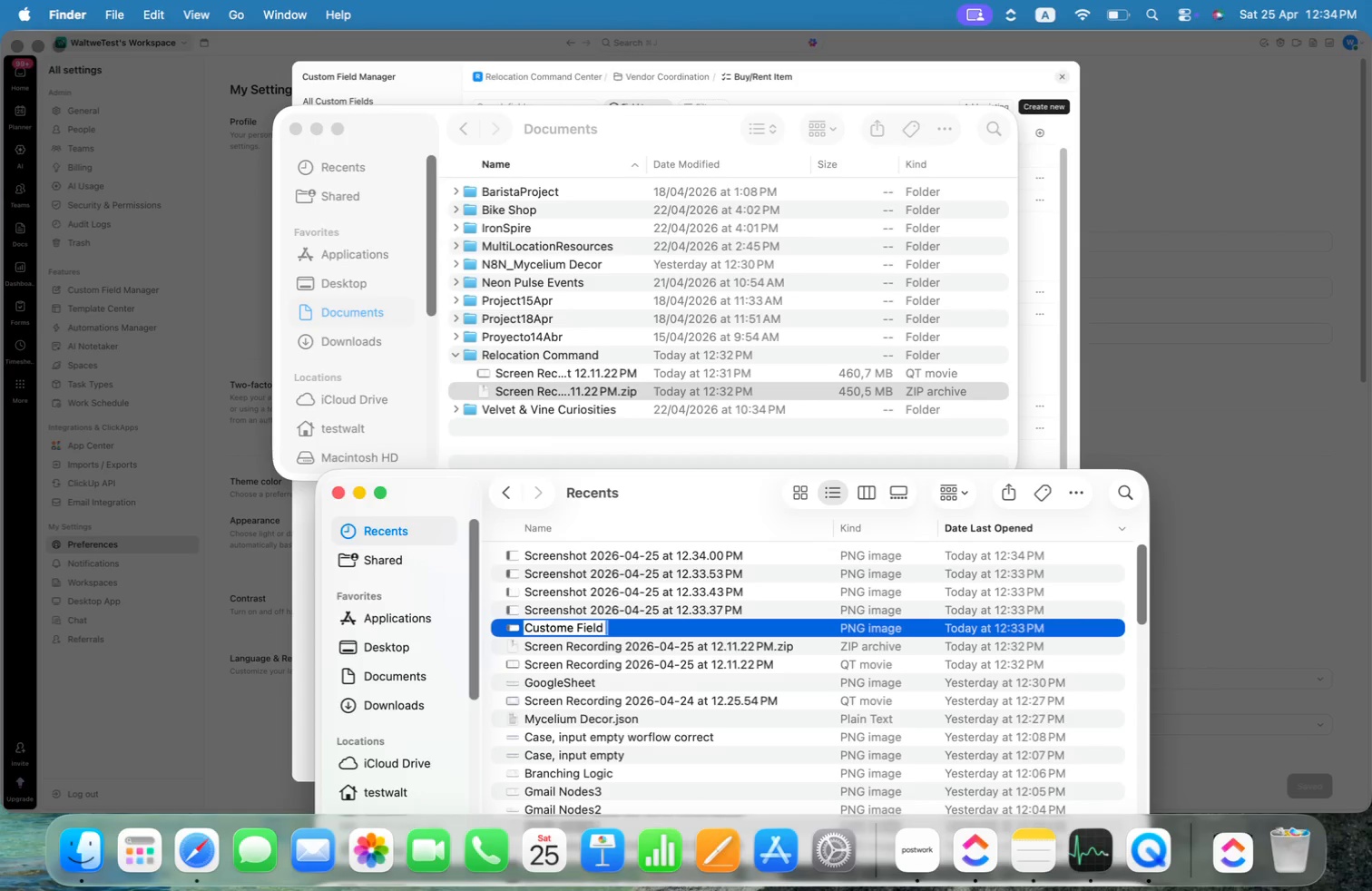 
key(Alt+Shift+A)
 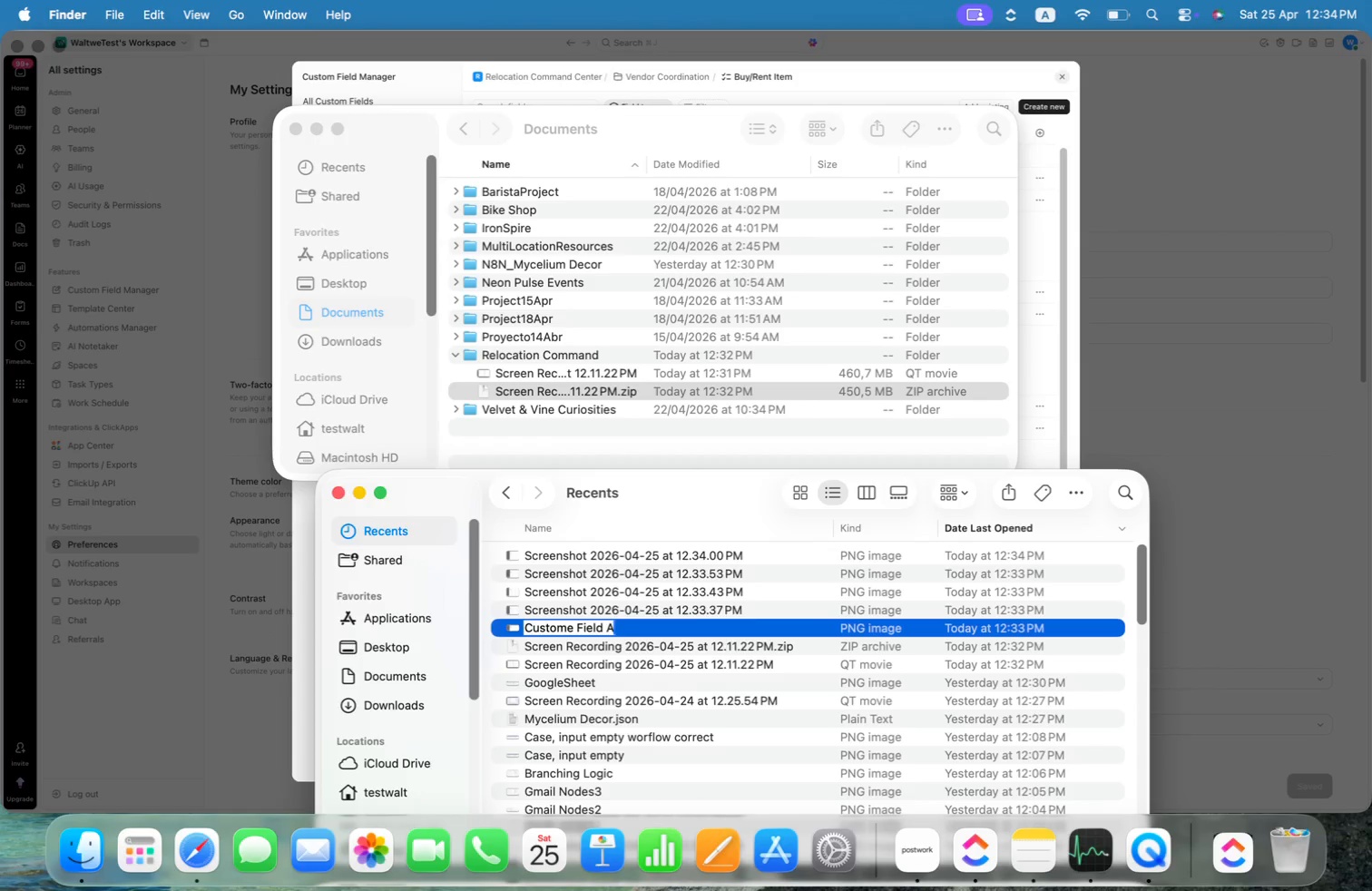 
key(Alt+C)
 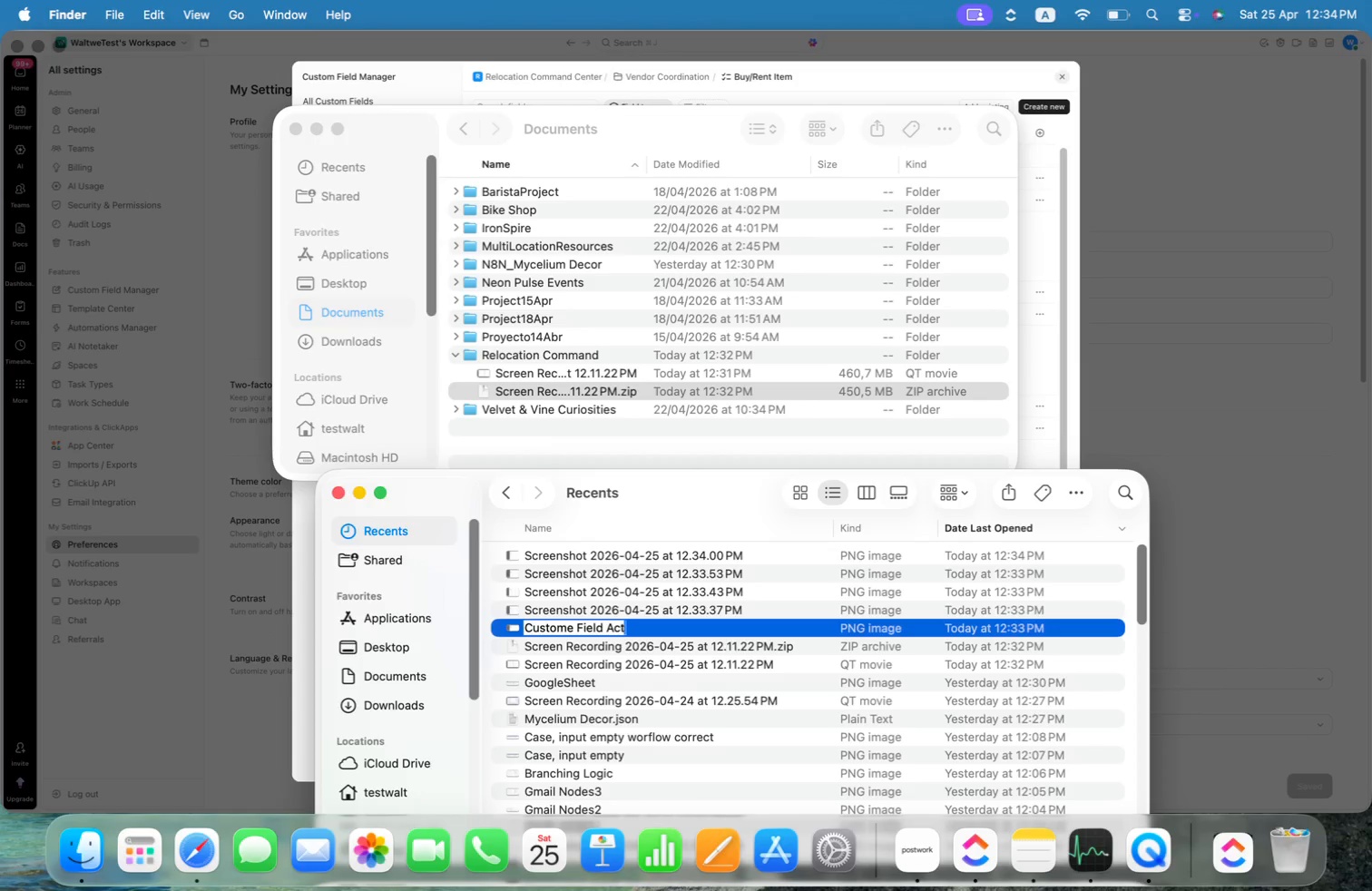 
key(Alt+T)
 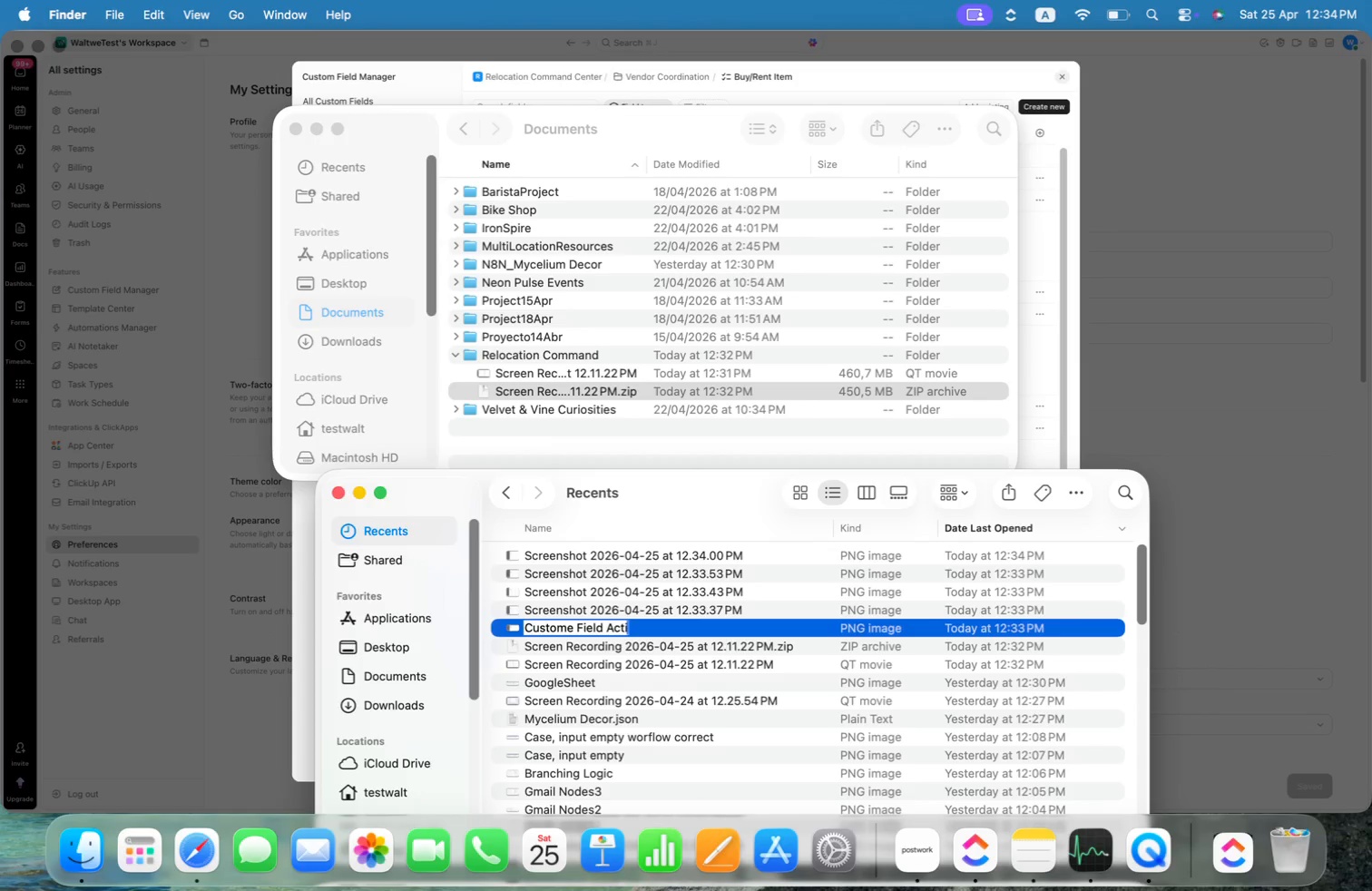 
key(Alt+I)
 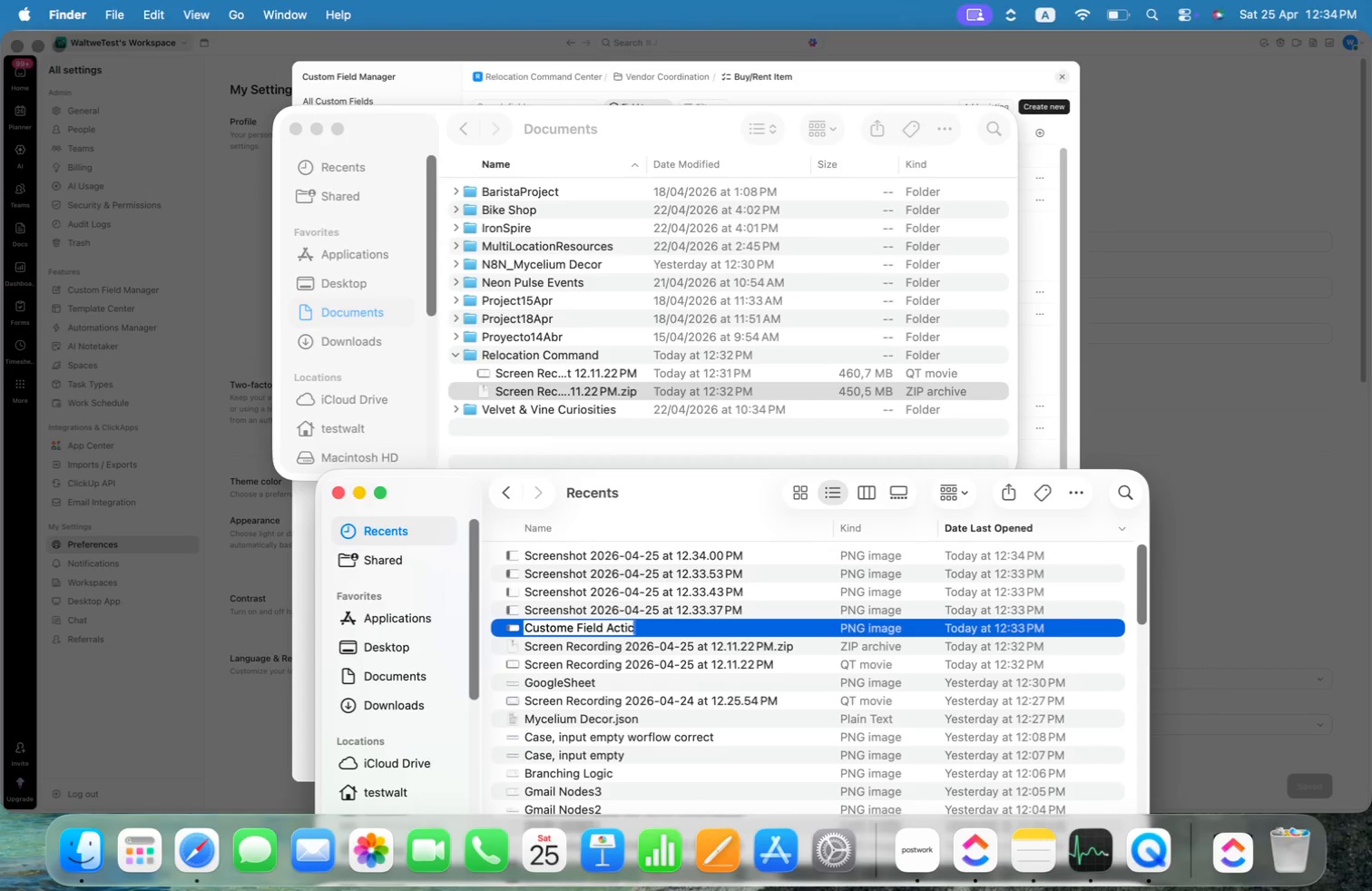 
key(Alt+C)
 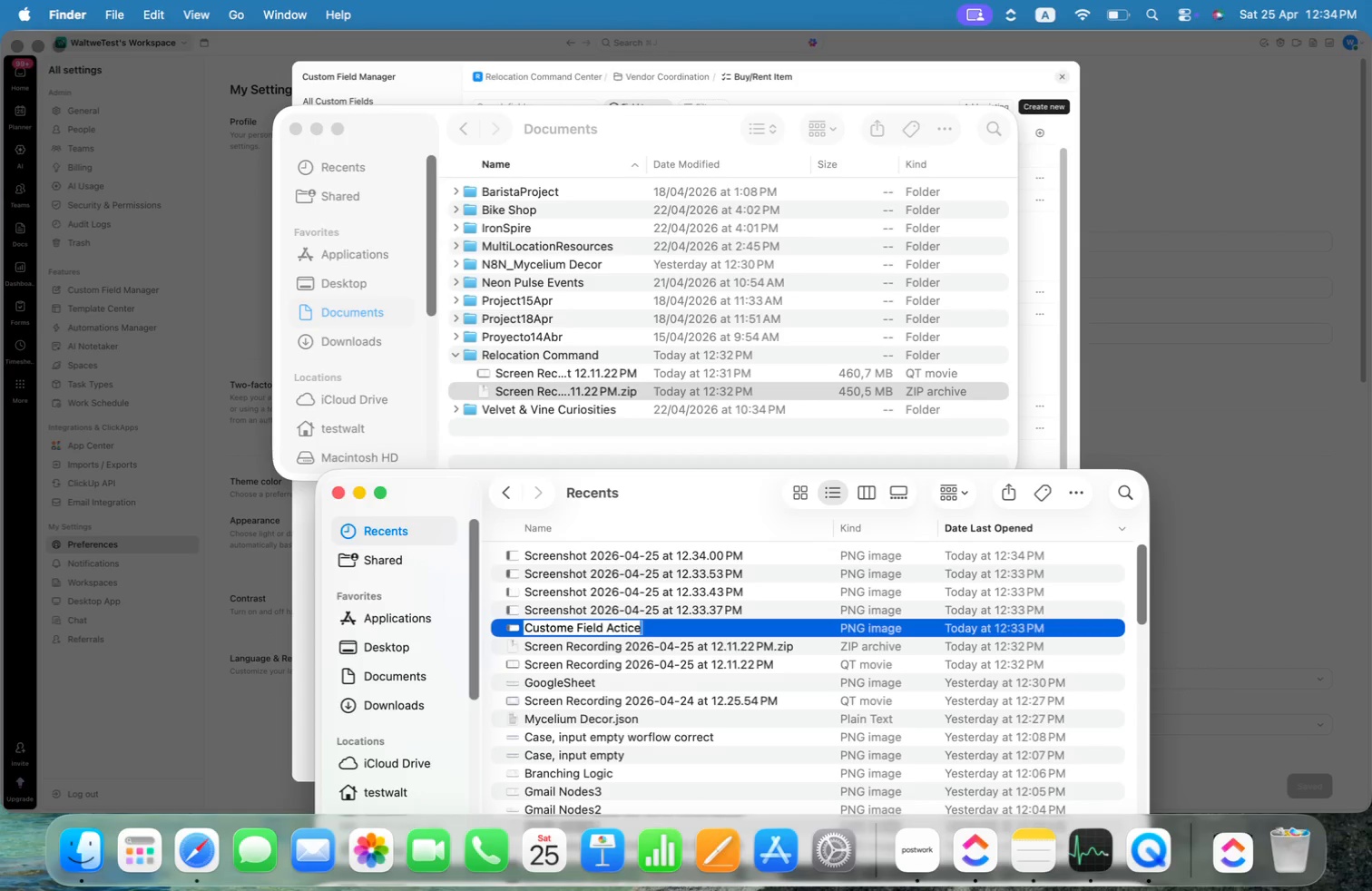 
key(Alt+E)
 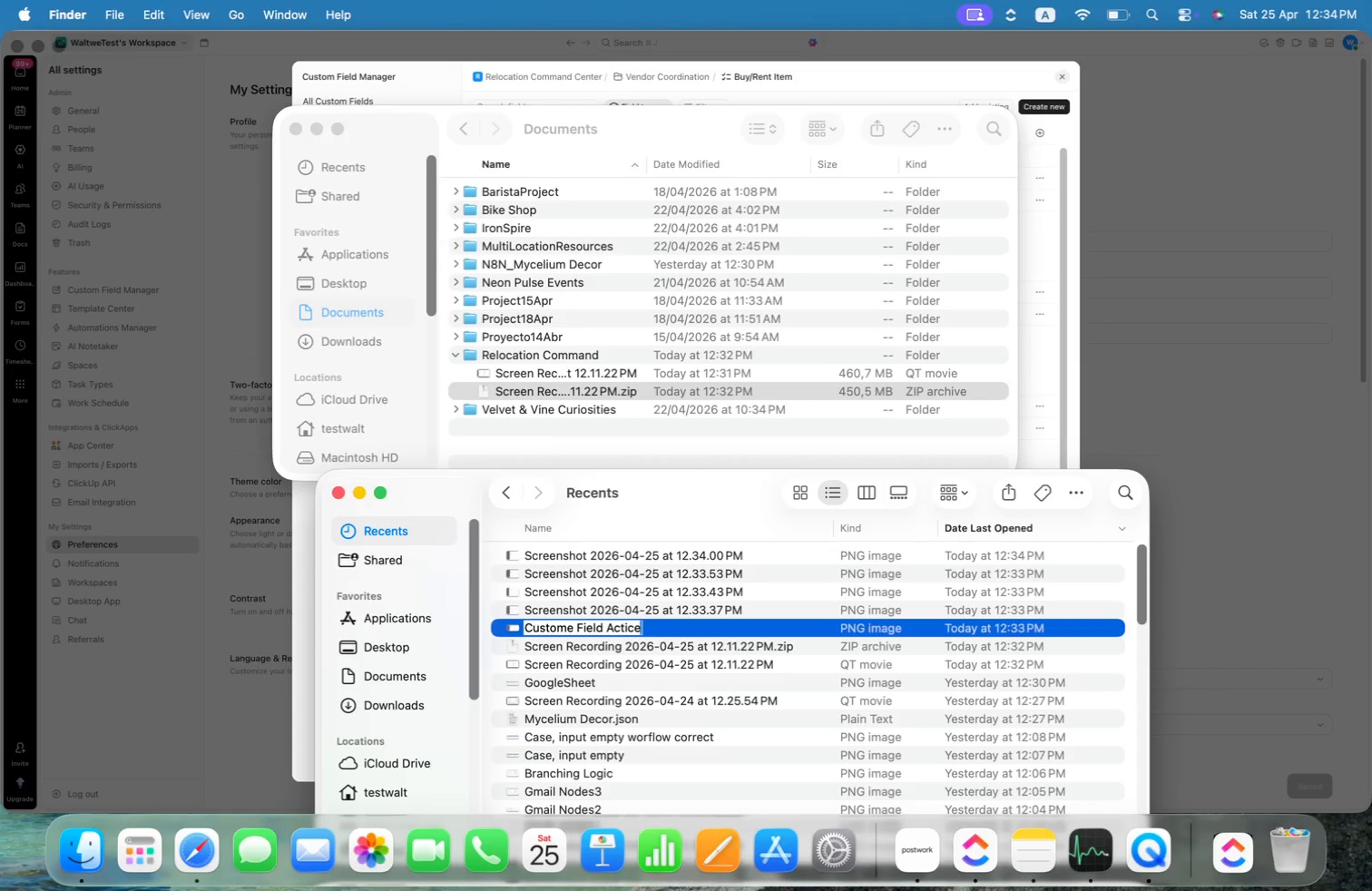 
key(Alt+Space)
 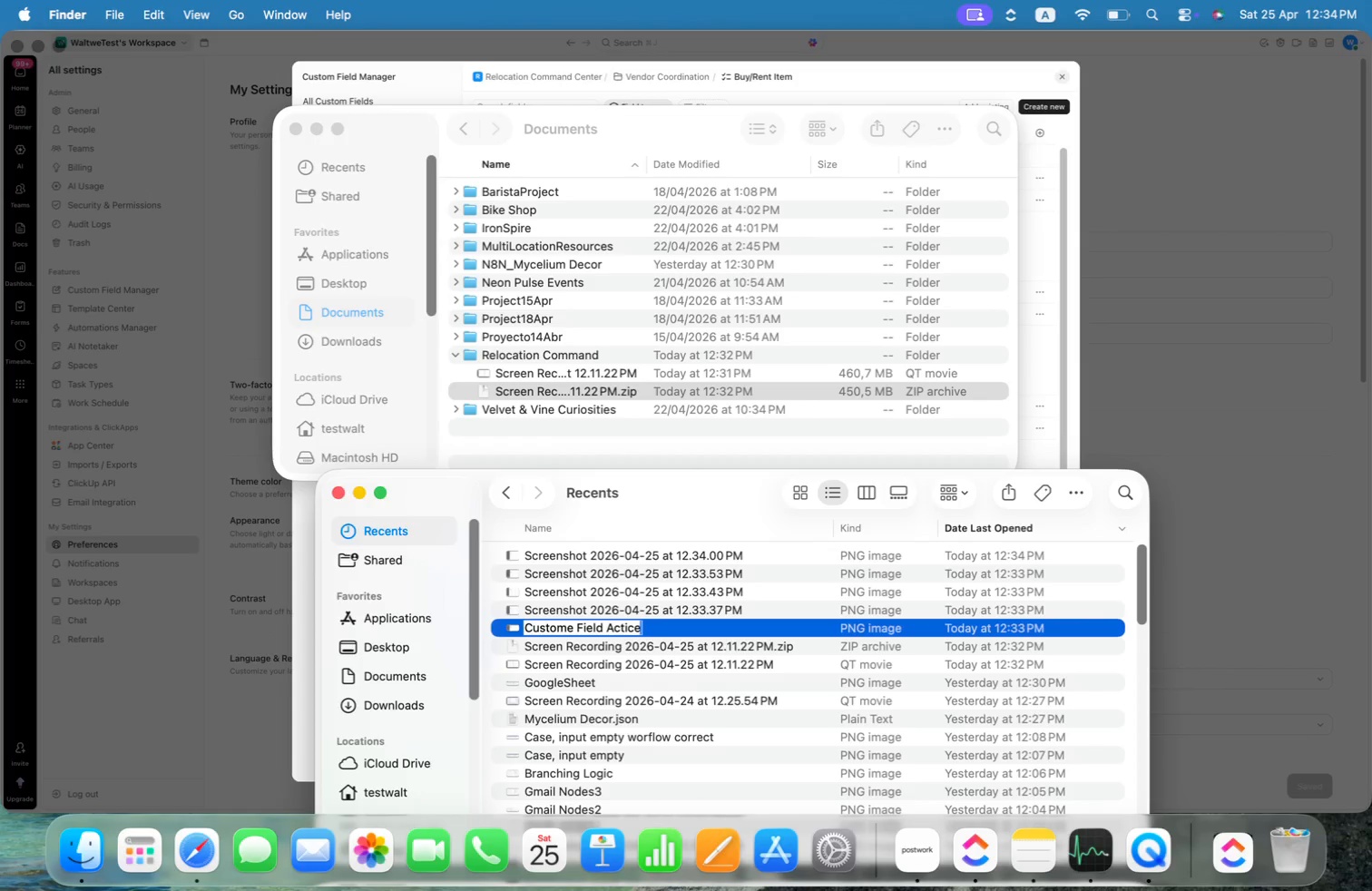 
key(Alt+Backspace)
 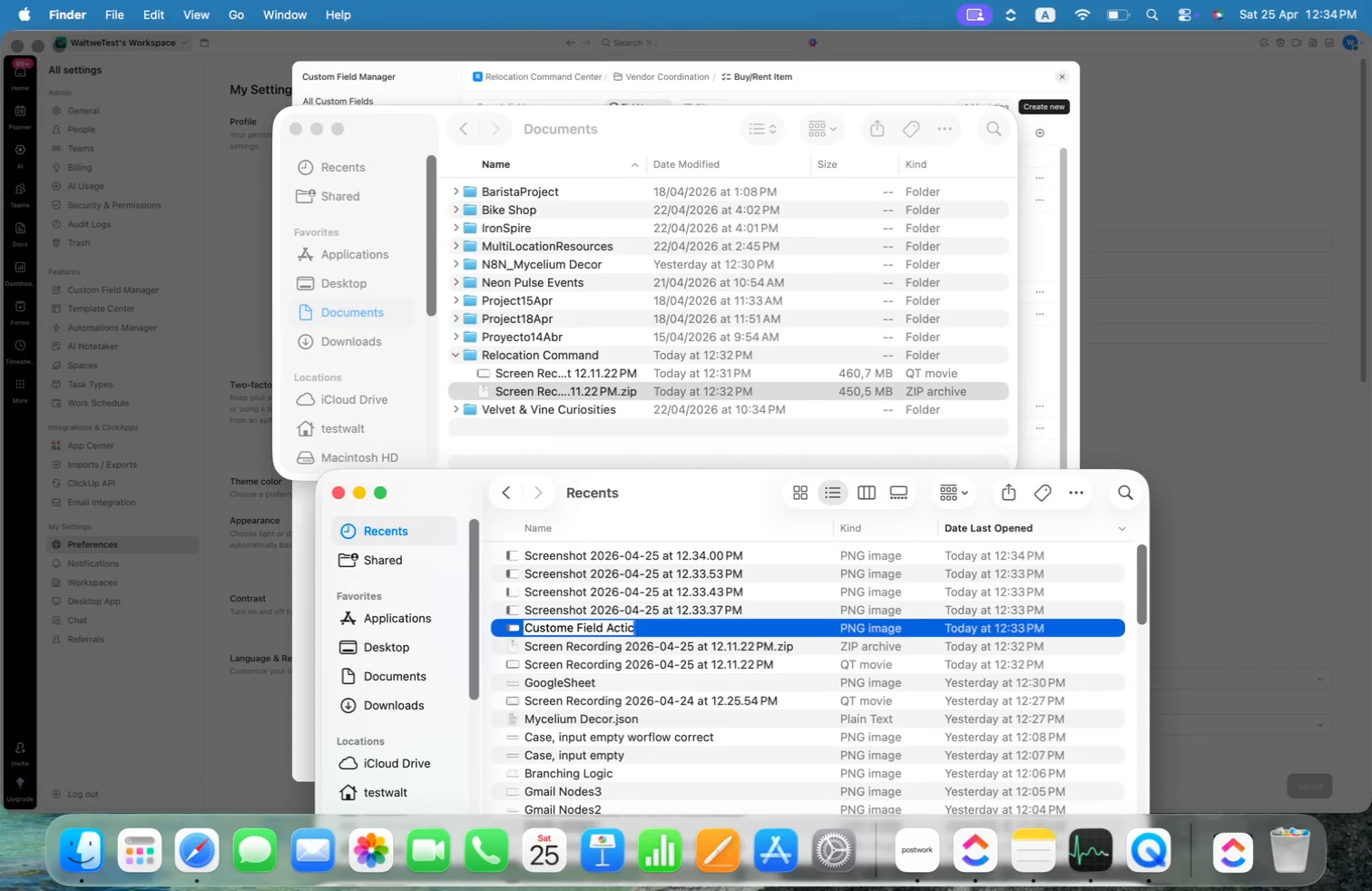 
key(Alt+Backspace)
 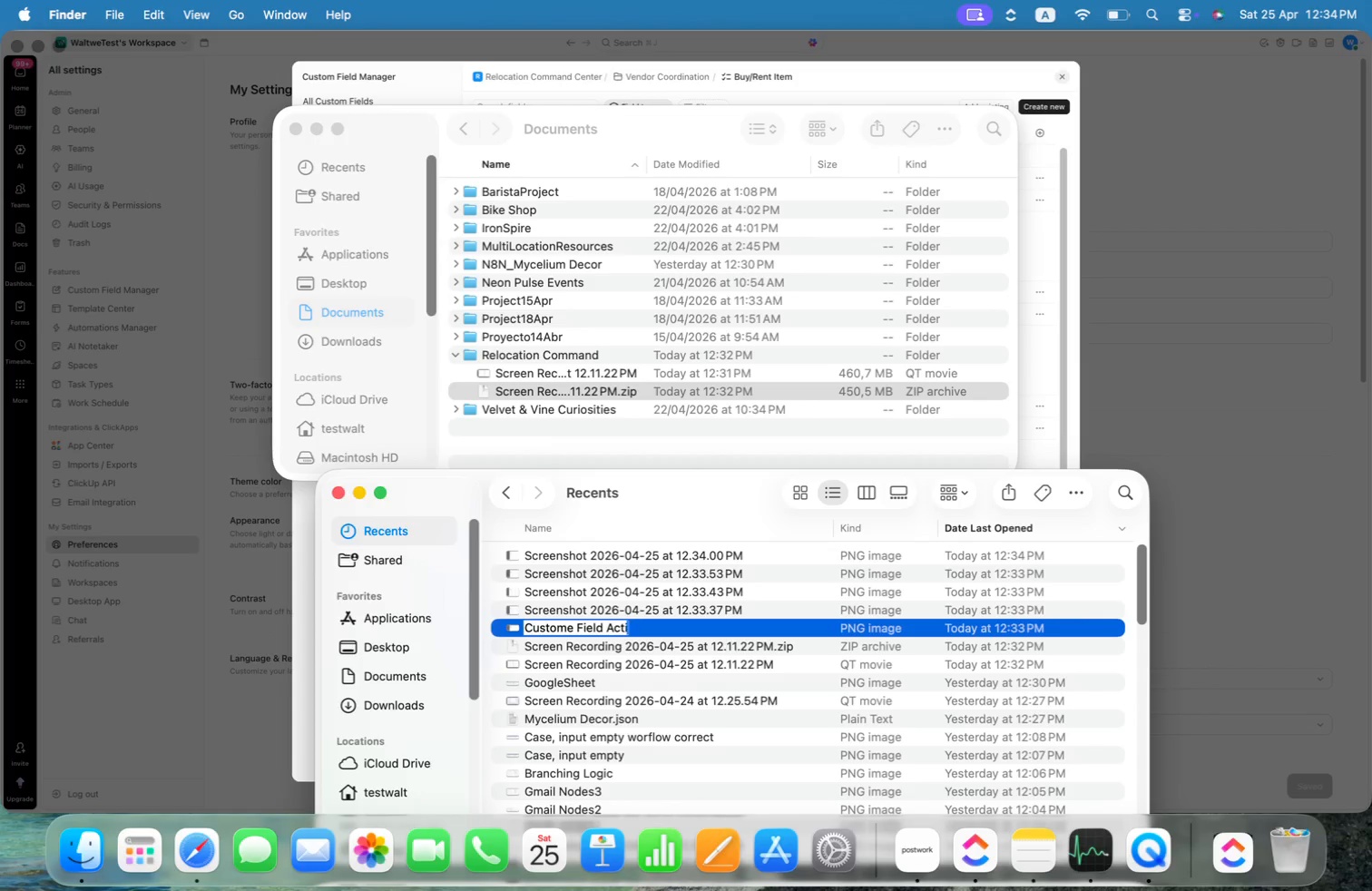 
key(Alt+Backspace)
 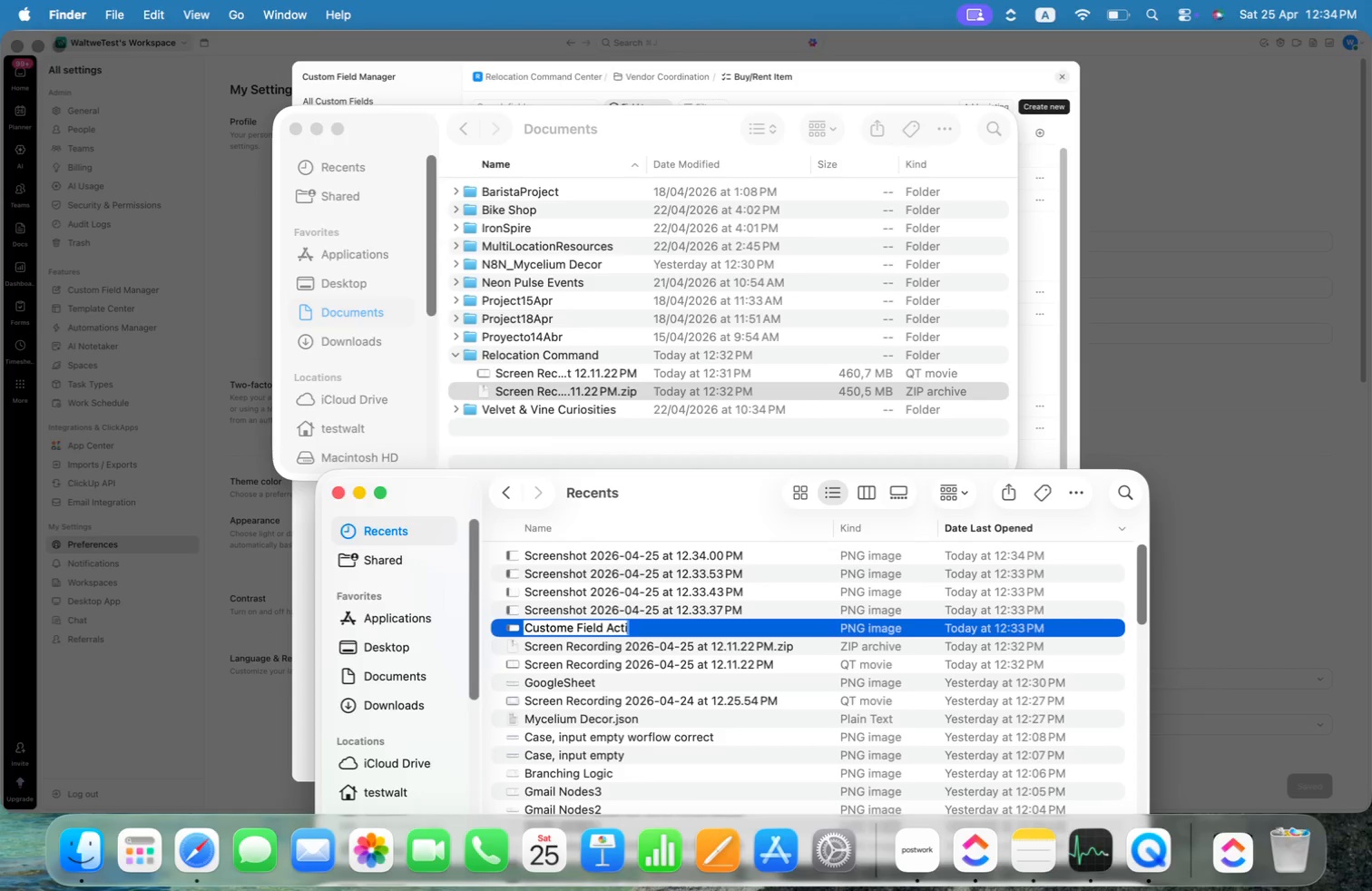 
key(Alt+V)
 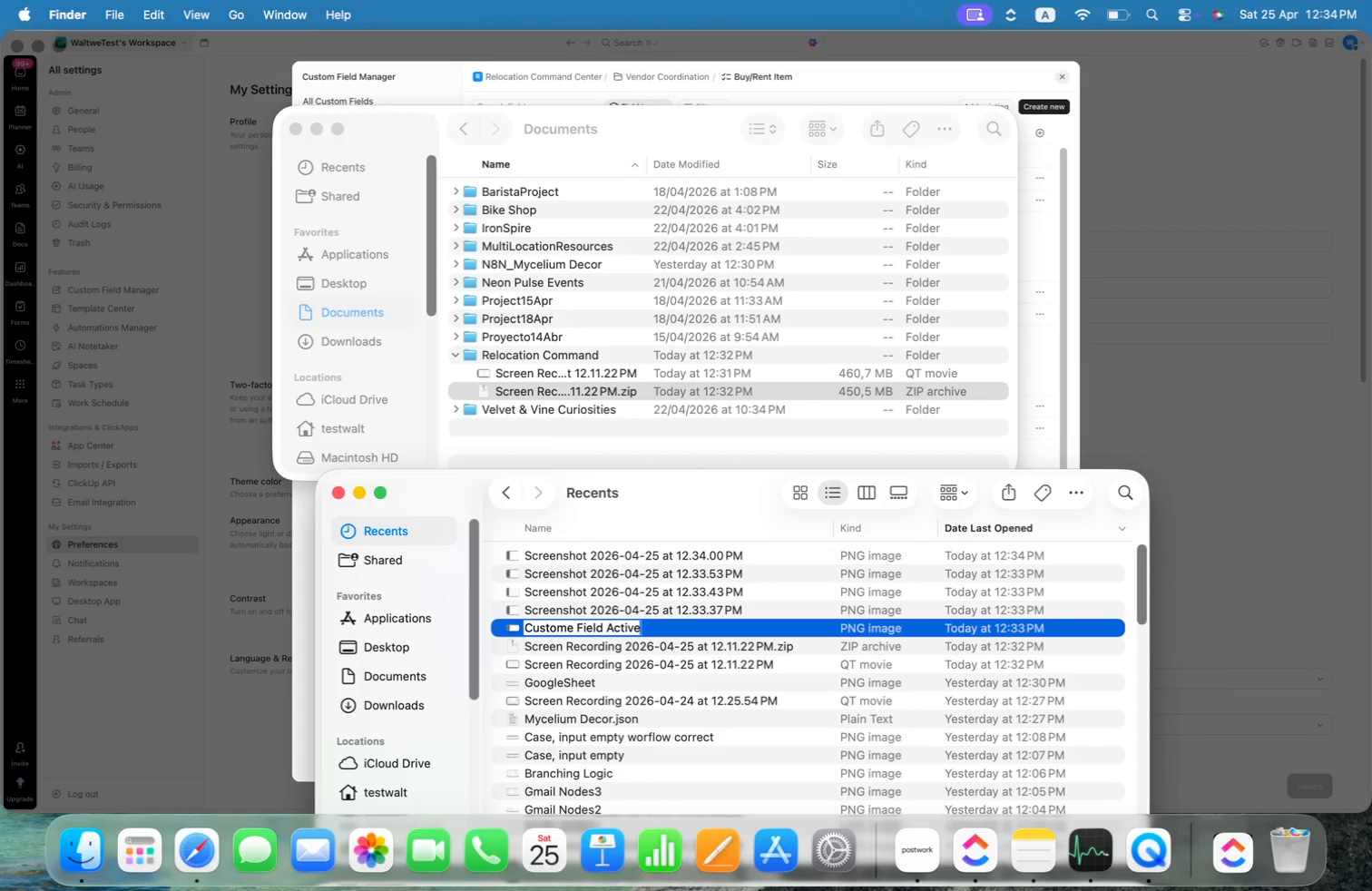 
key(Alt+E)
 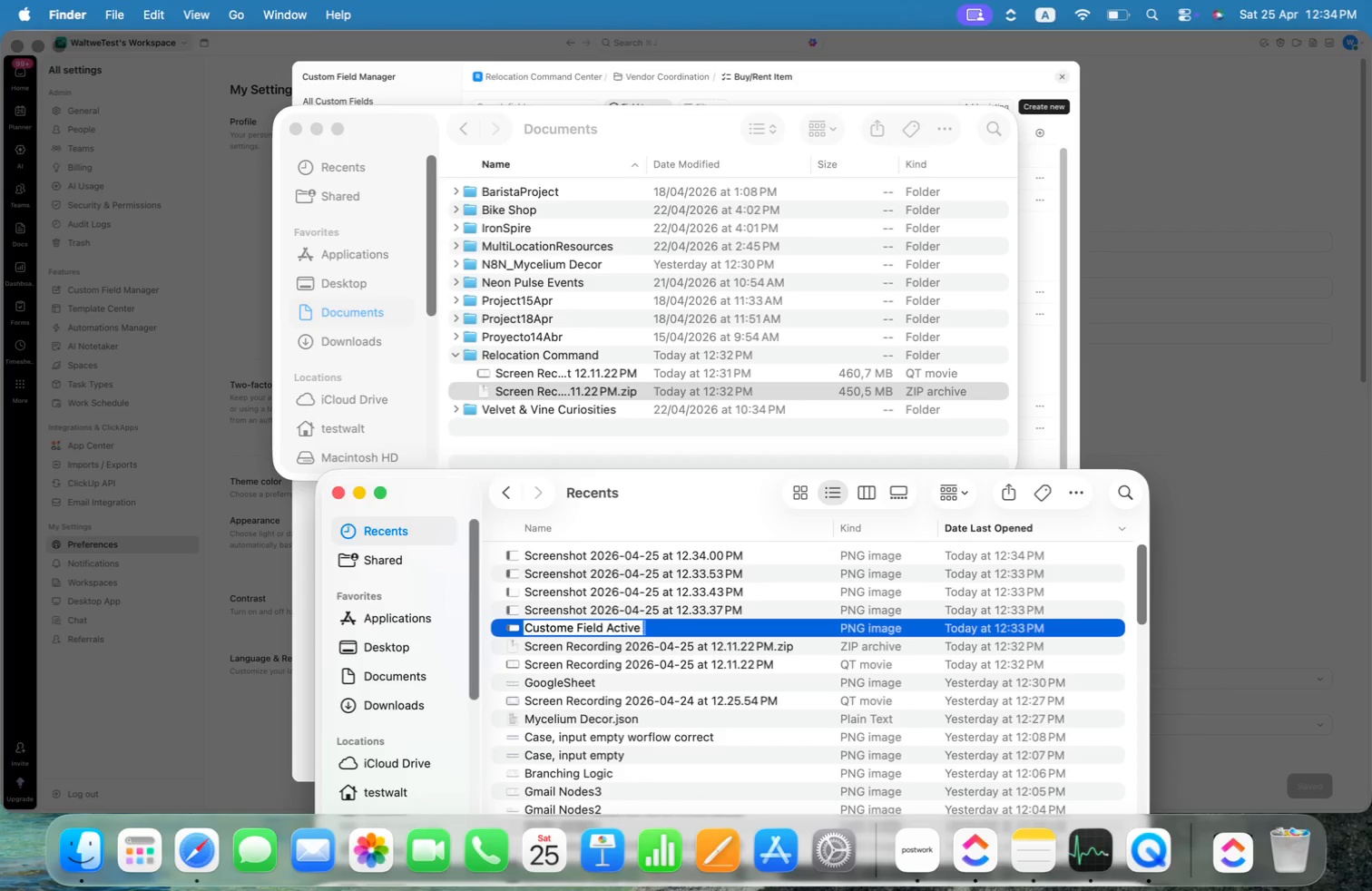 
key(Alt+Space)
 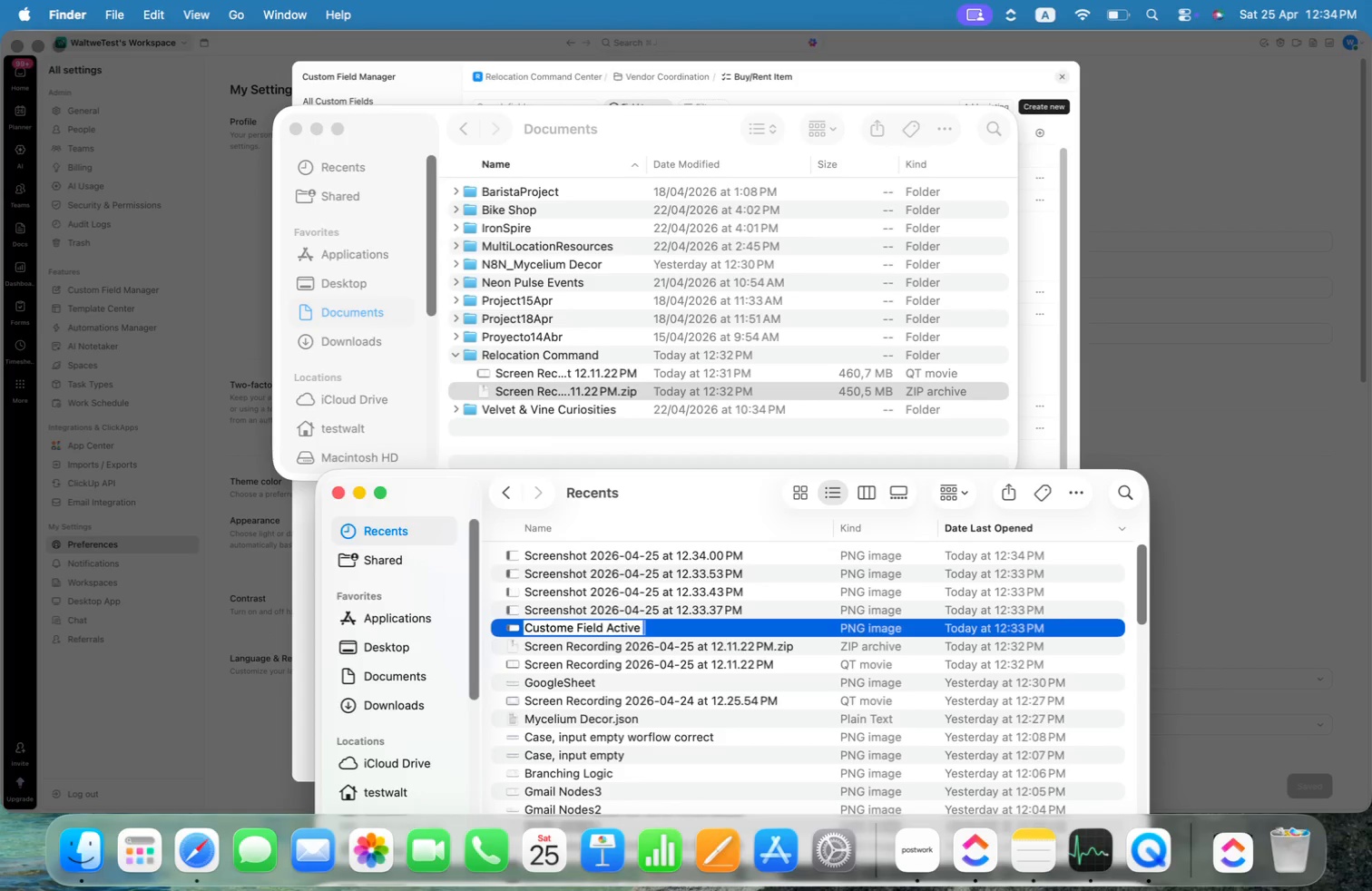 
key(Alt+Shift+ShiftLeft)
 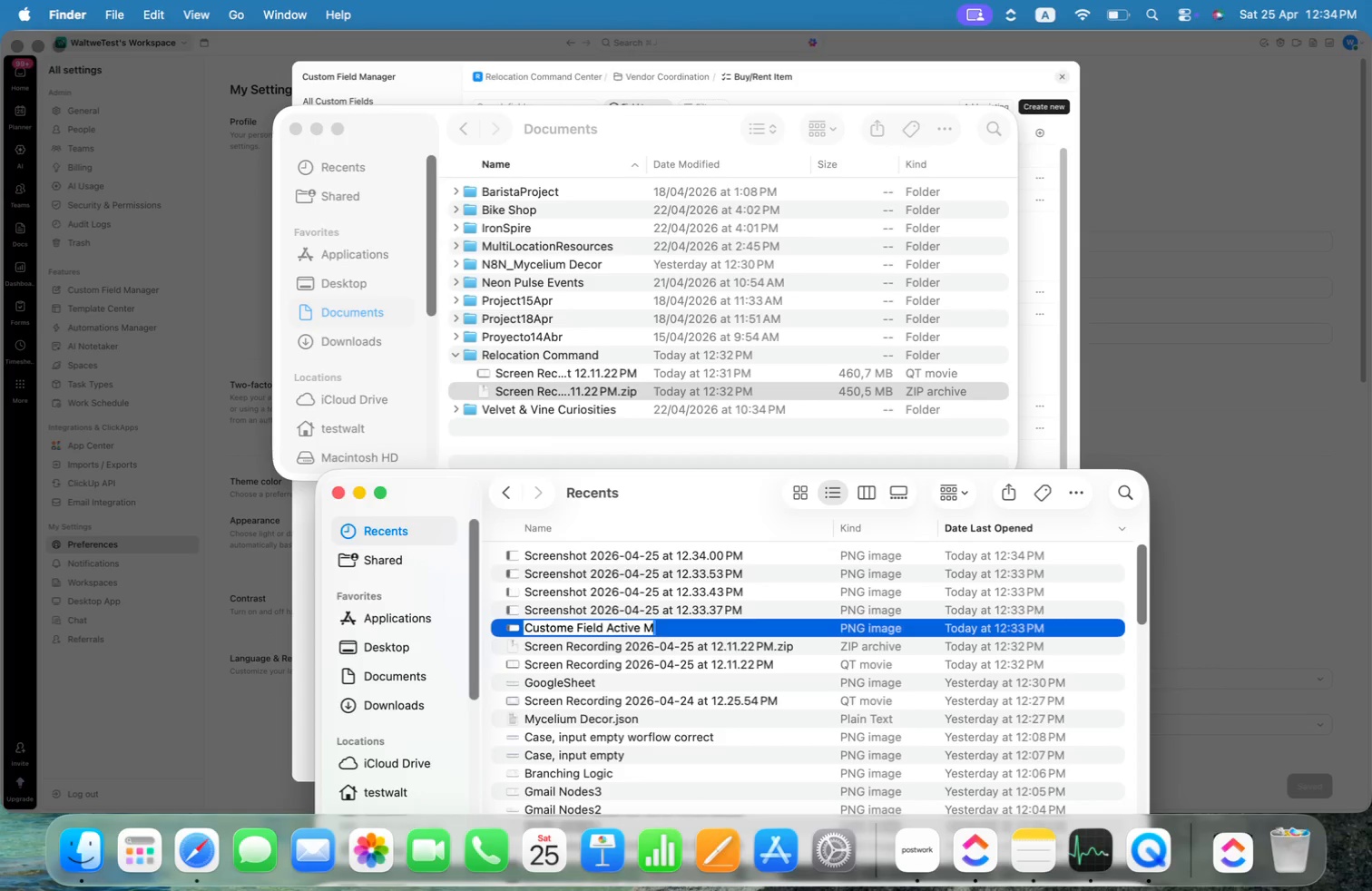 
key(Alt+Shift+M)
 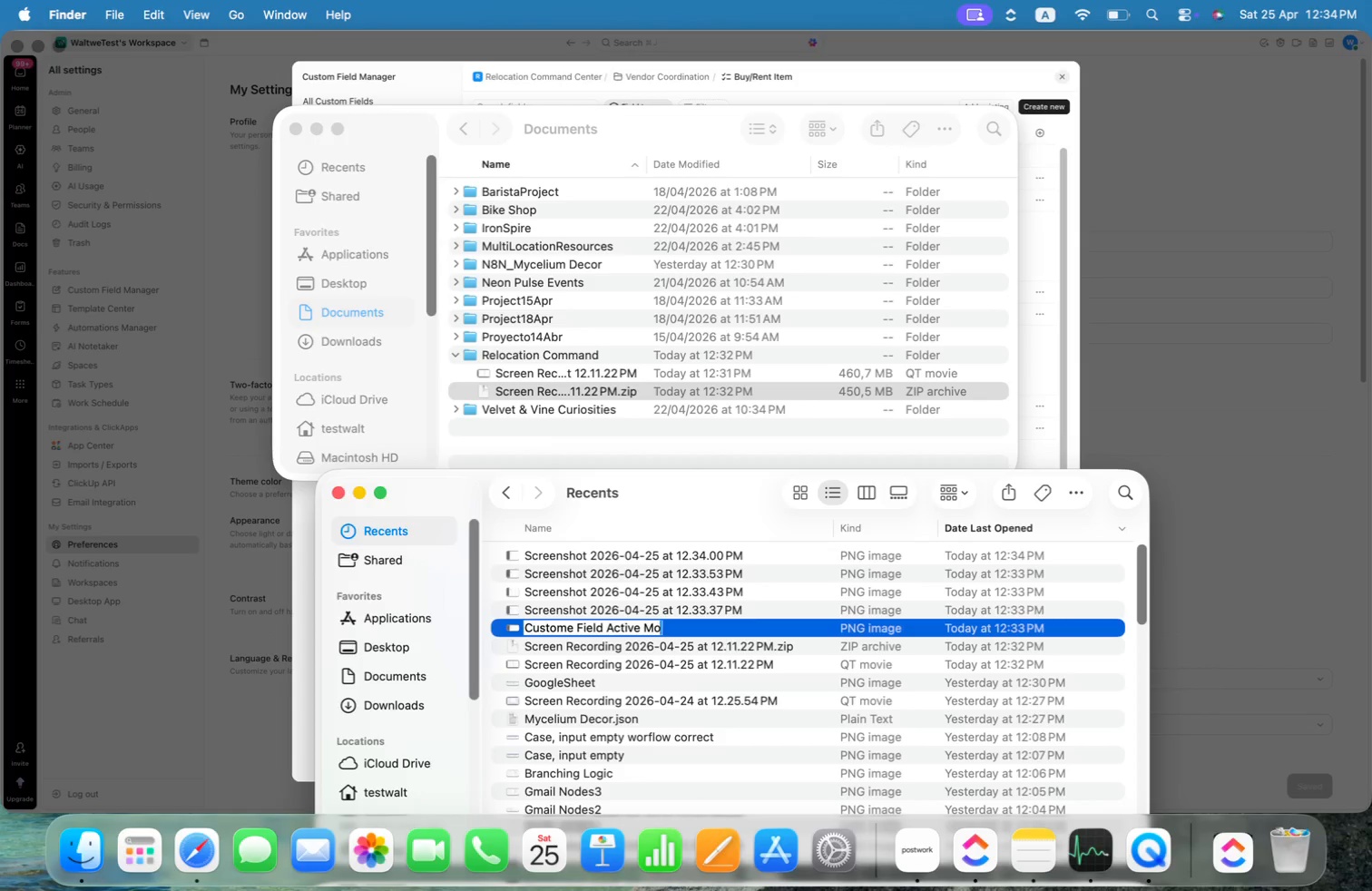 
key(Alt+O)
 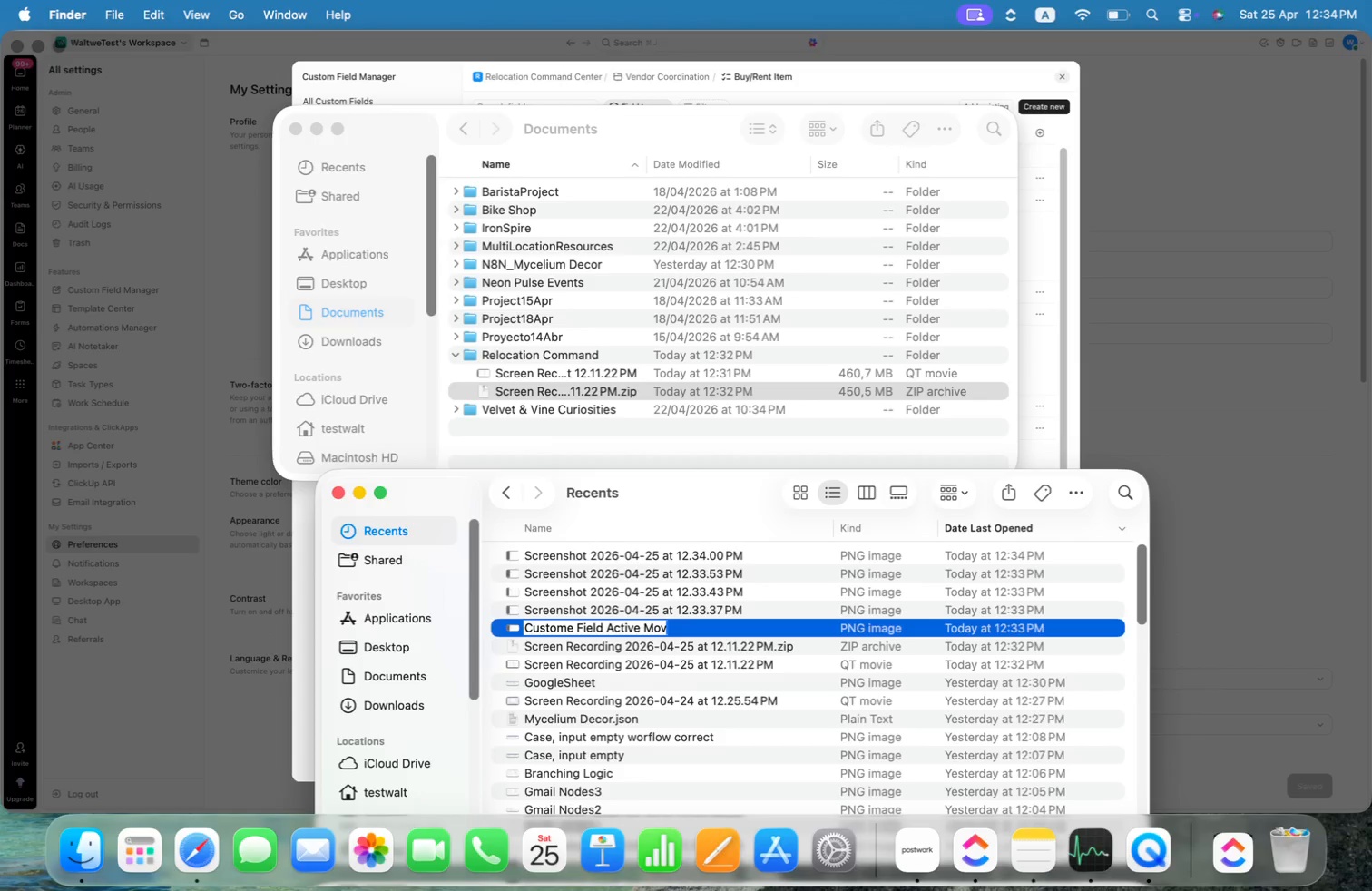 
key(Alt+V)
 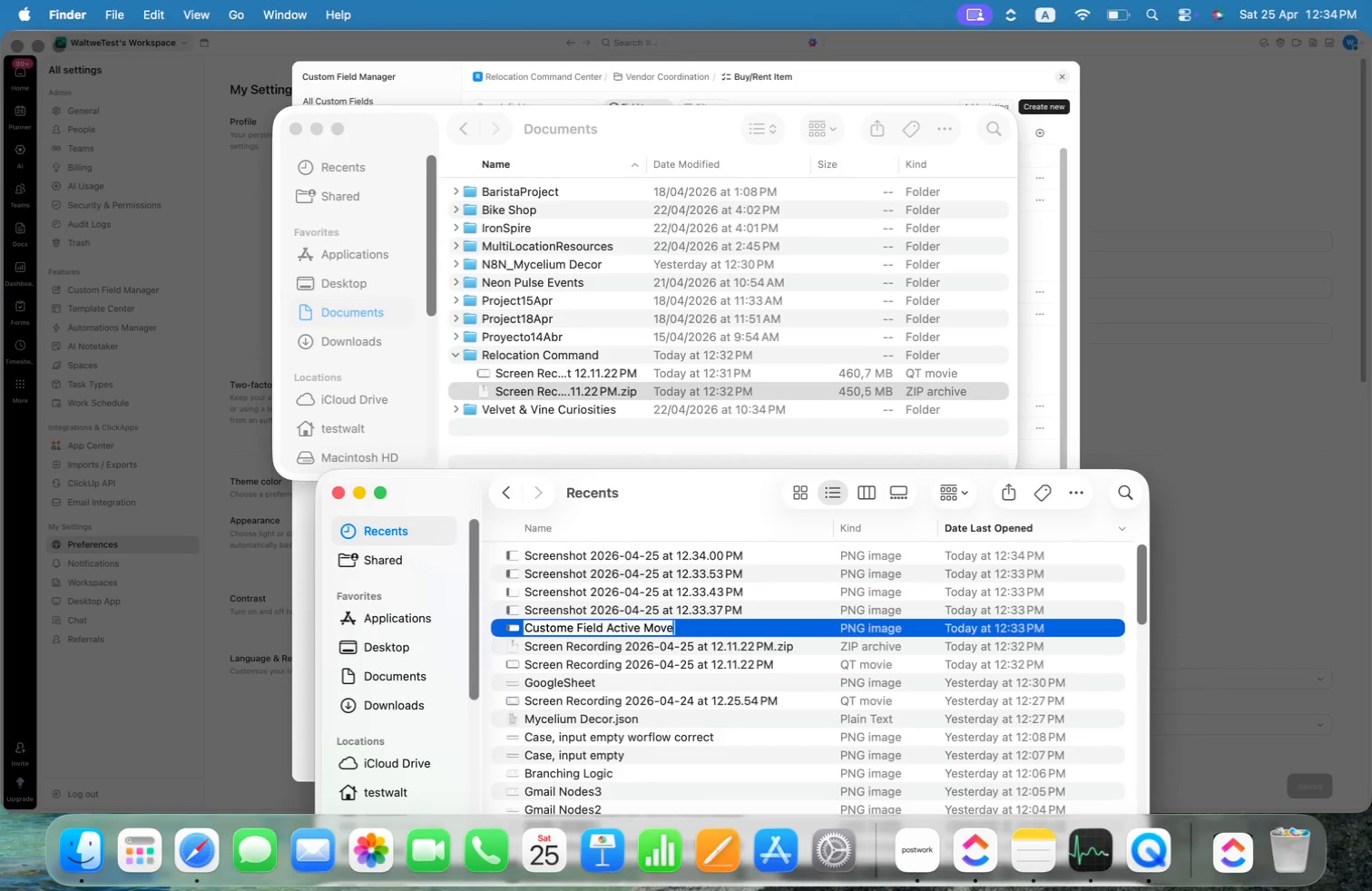 
key(Alt+E)
 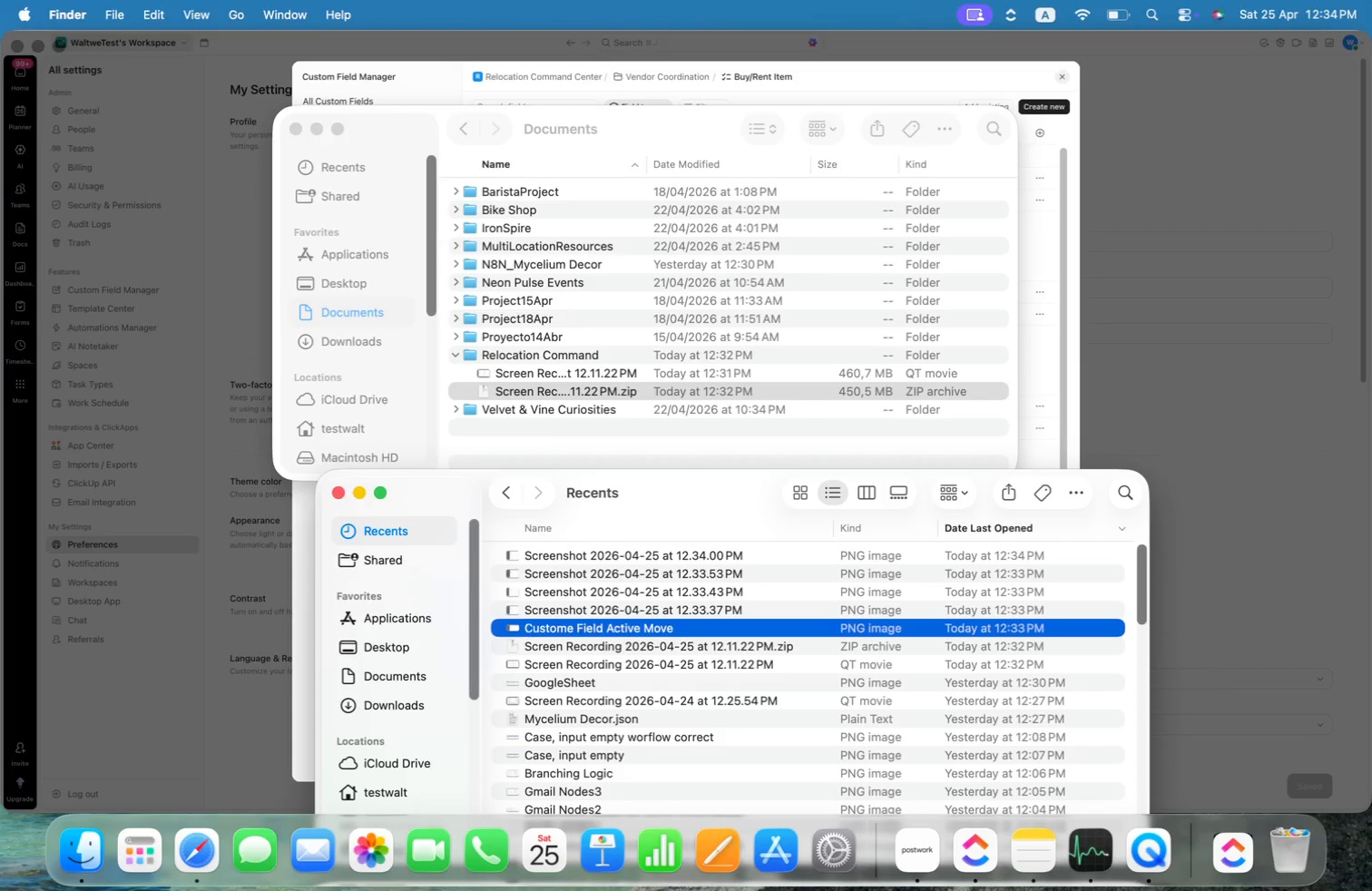 
key(Alt+Enter)
 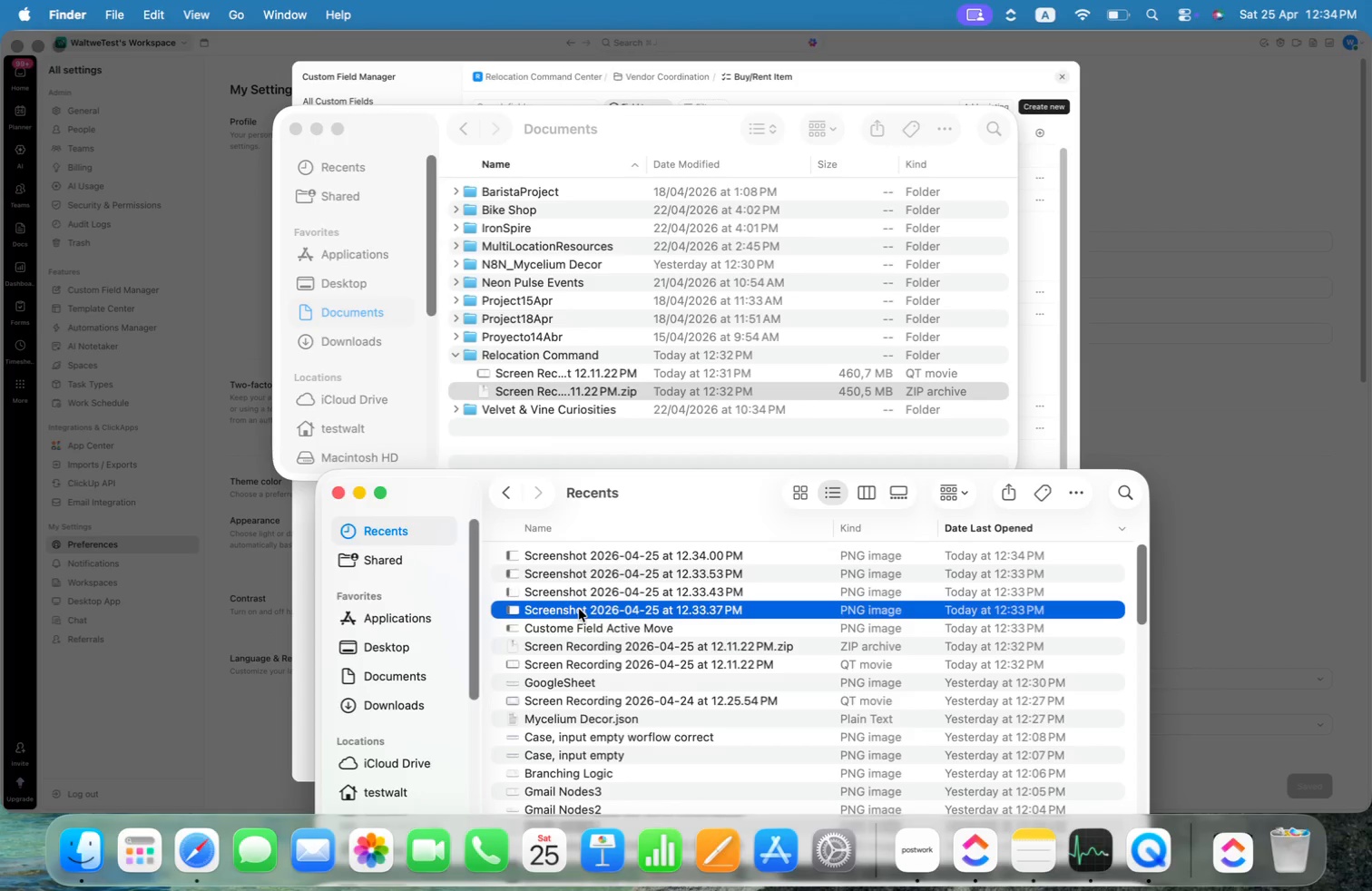 
double_click([579, 609])
 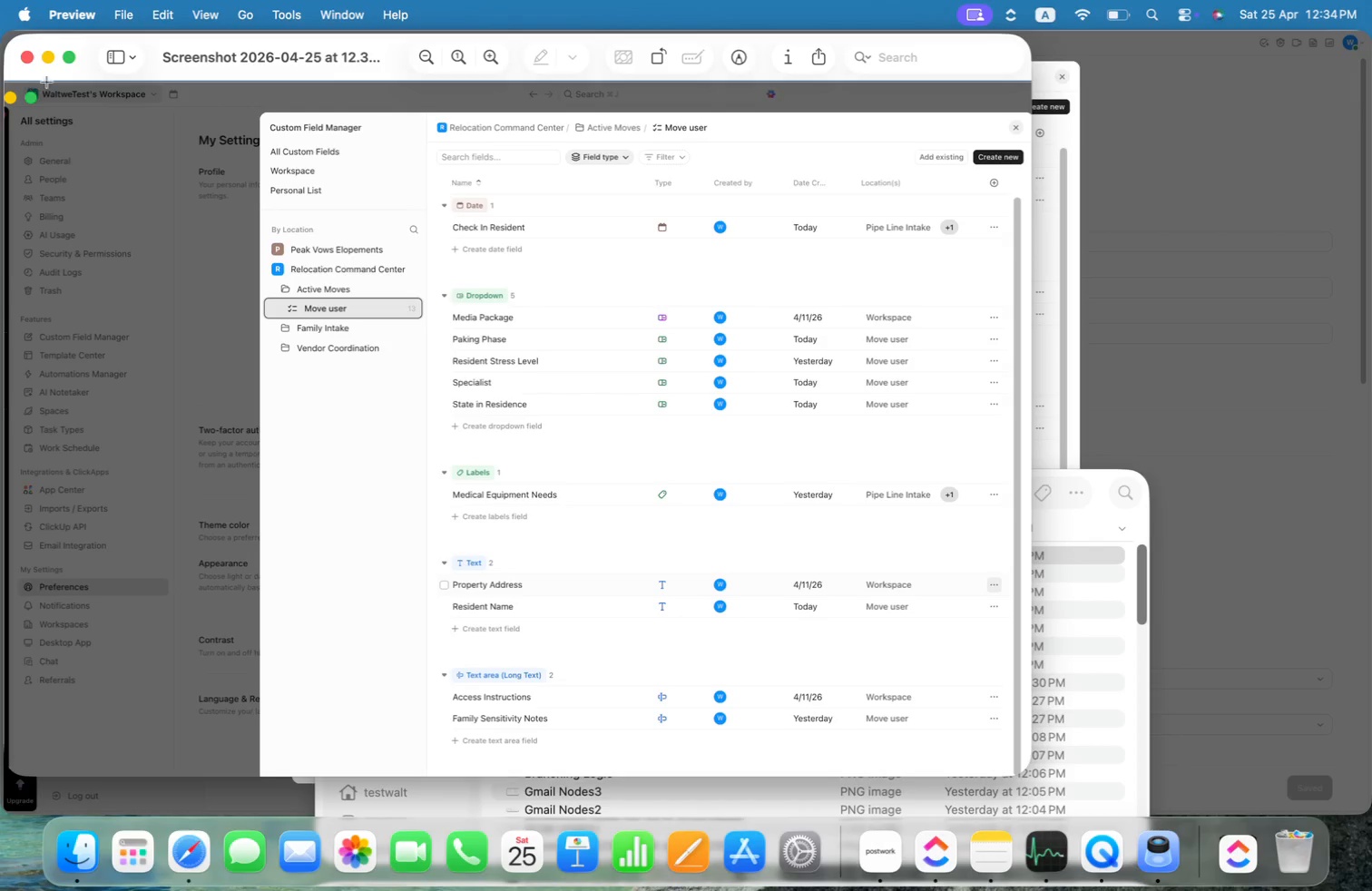 
left_click([26, 60])
 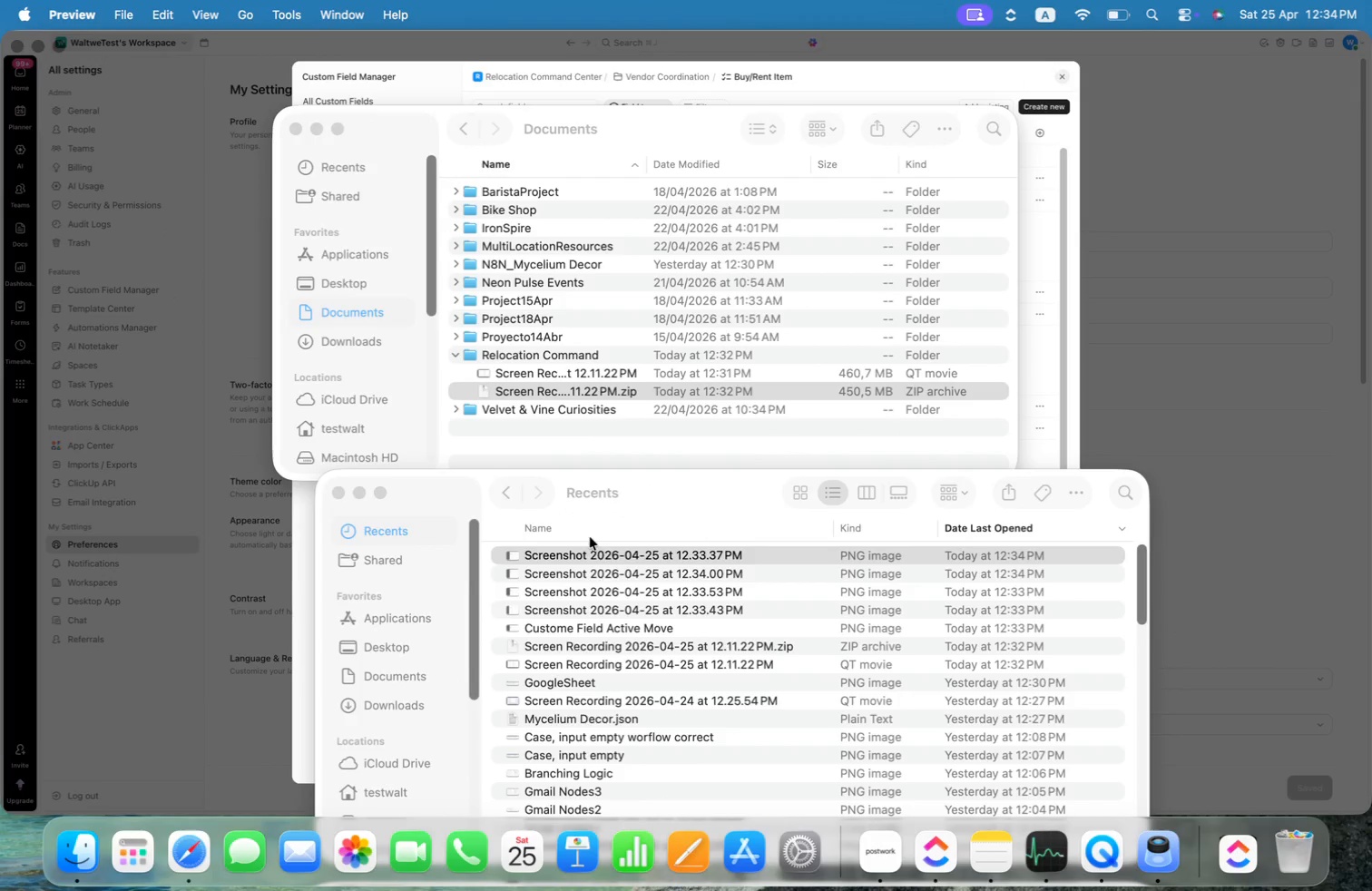 
wait(5.29)
 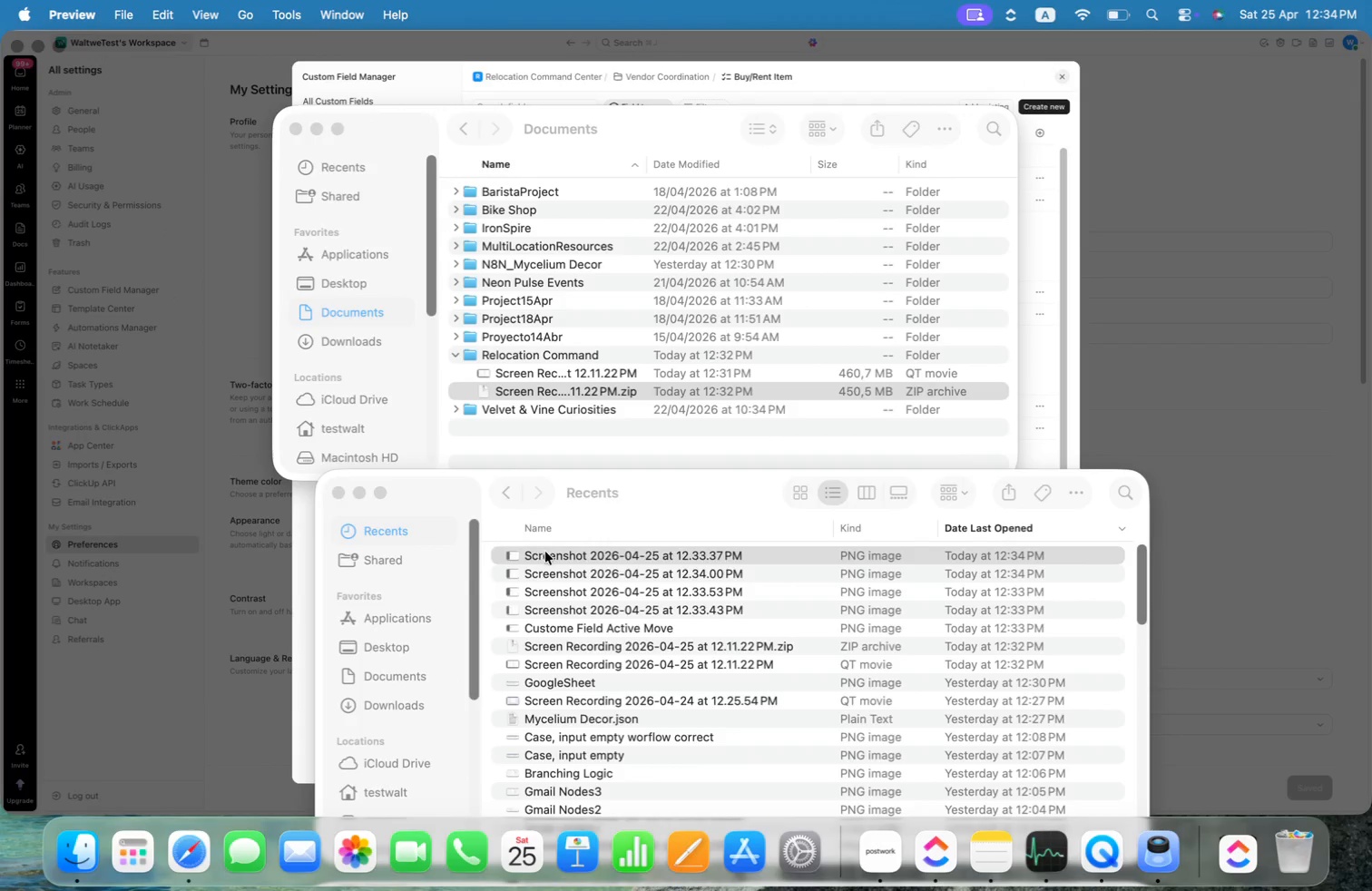 
left_click([598, 557])
 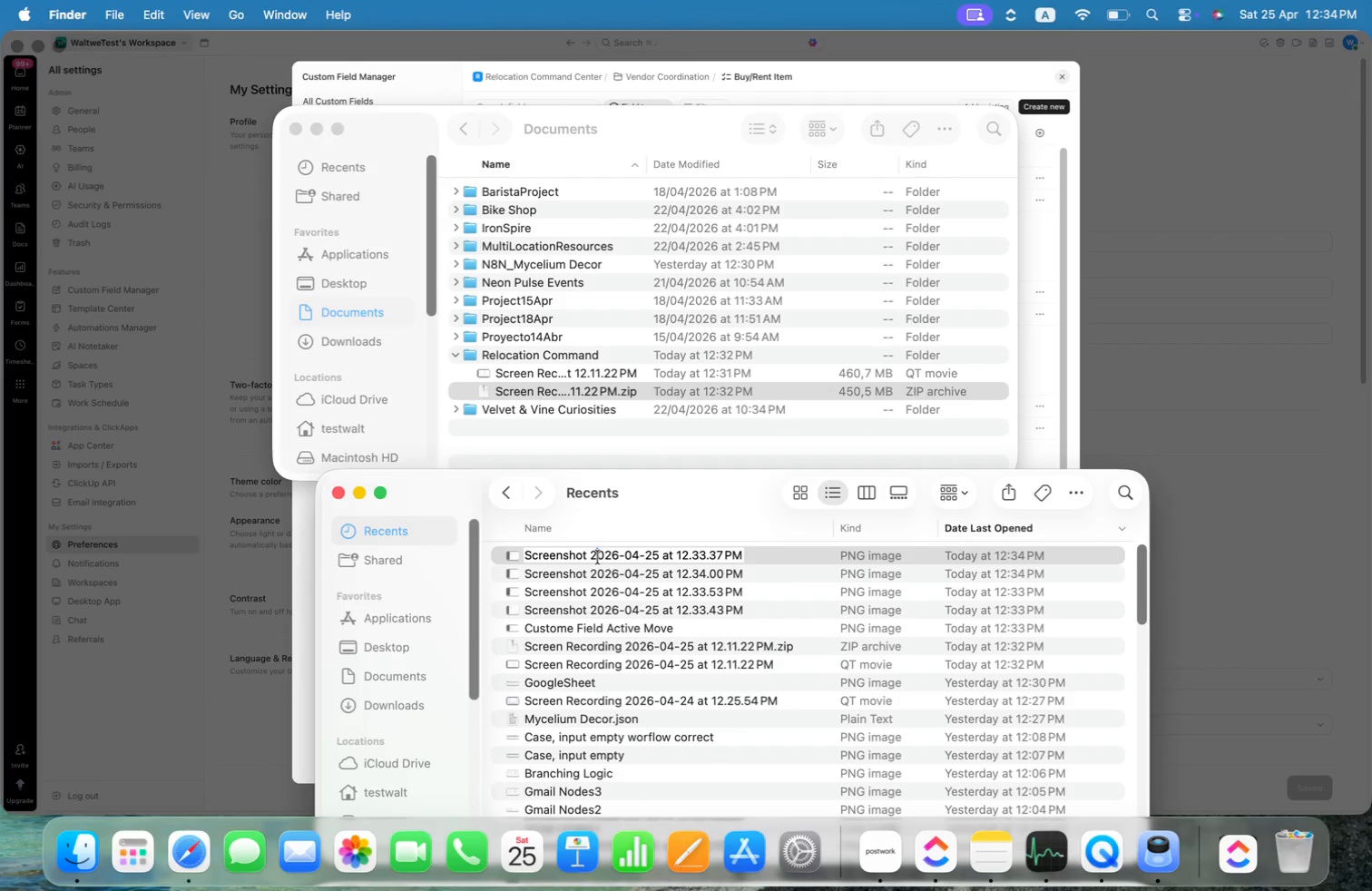 
key(Alt+ArrowLeft)
 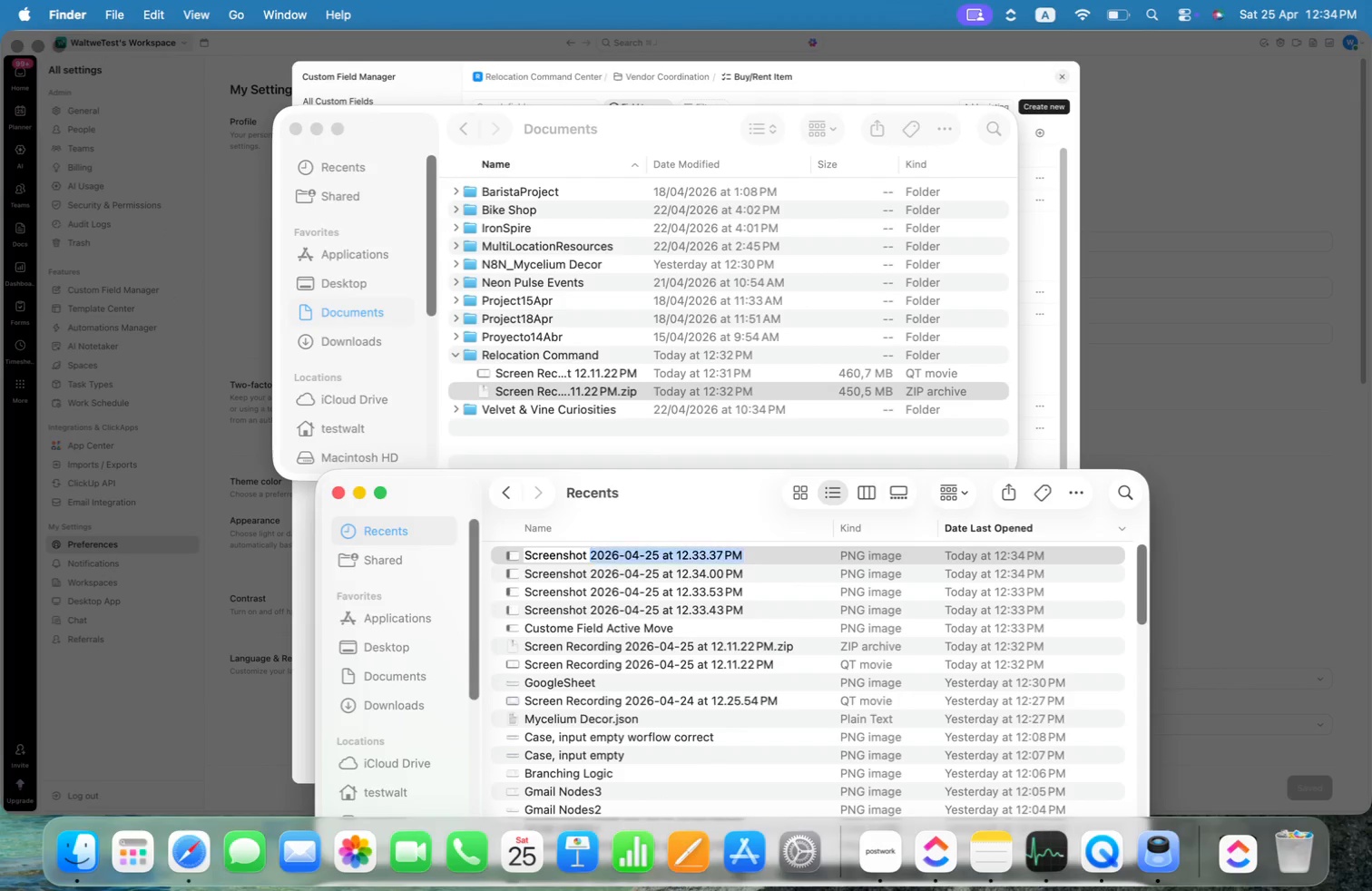 
key(Alt+Meta+Shift+ArrowRight)
 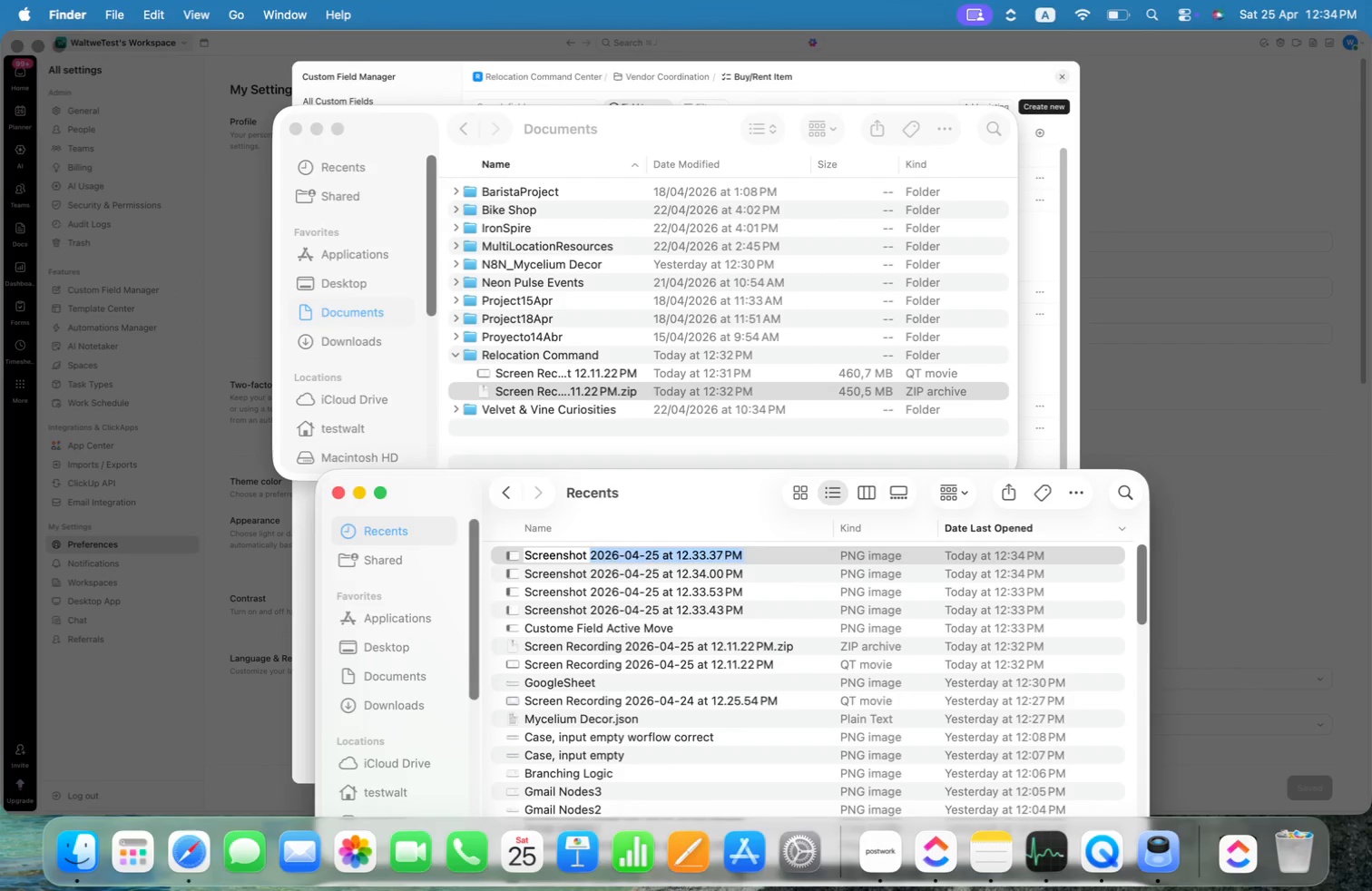 
key(Alt+Shift+M)
 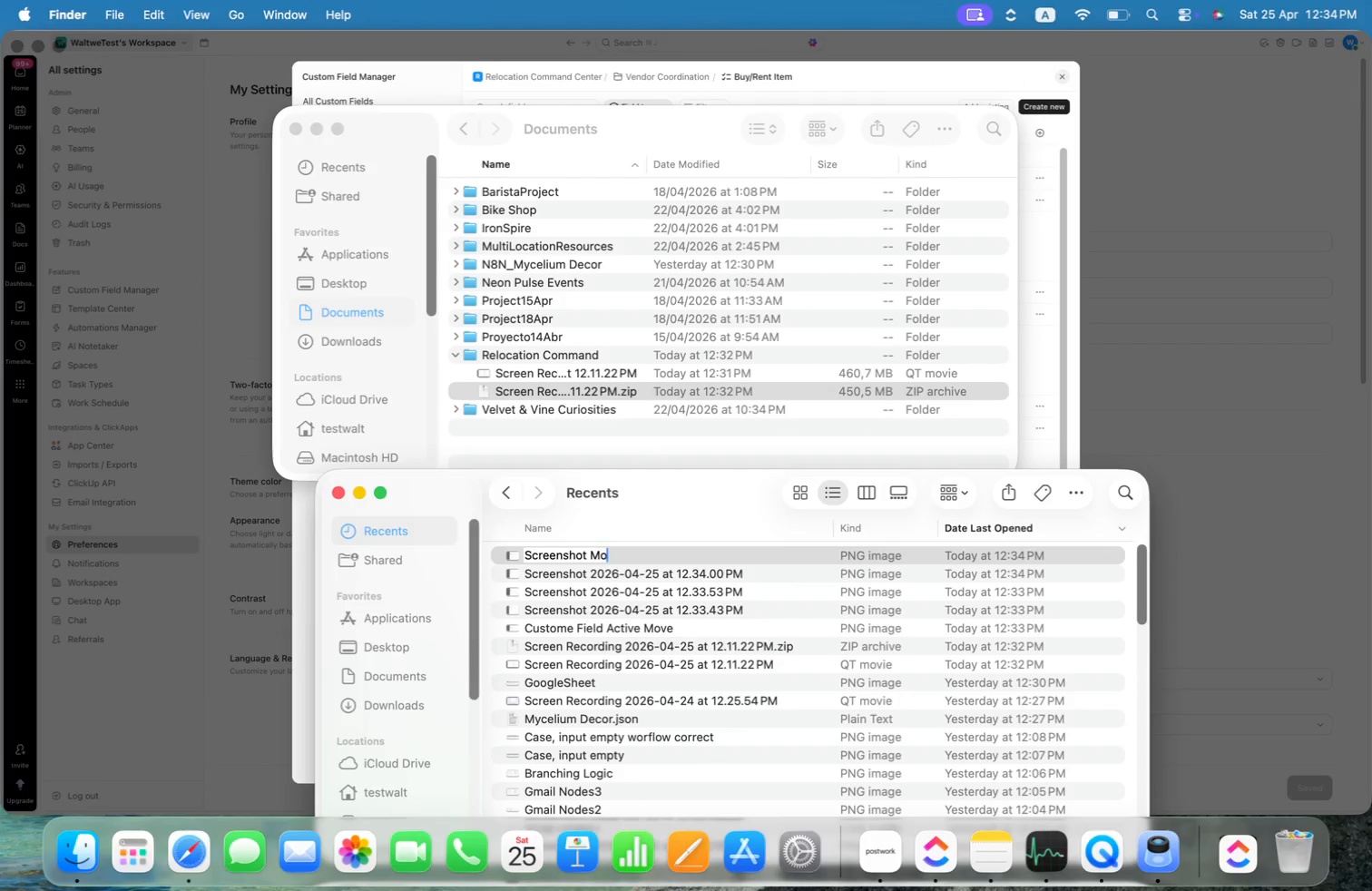 
key(Alt+O)
 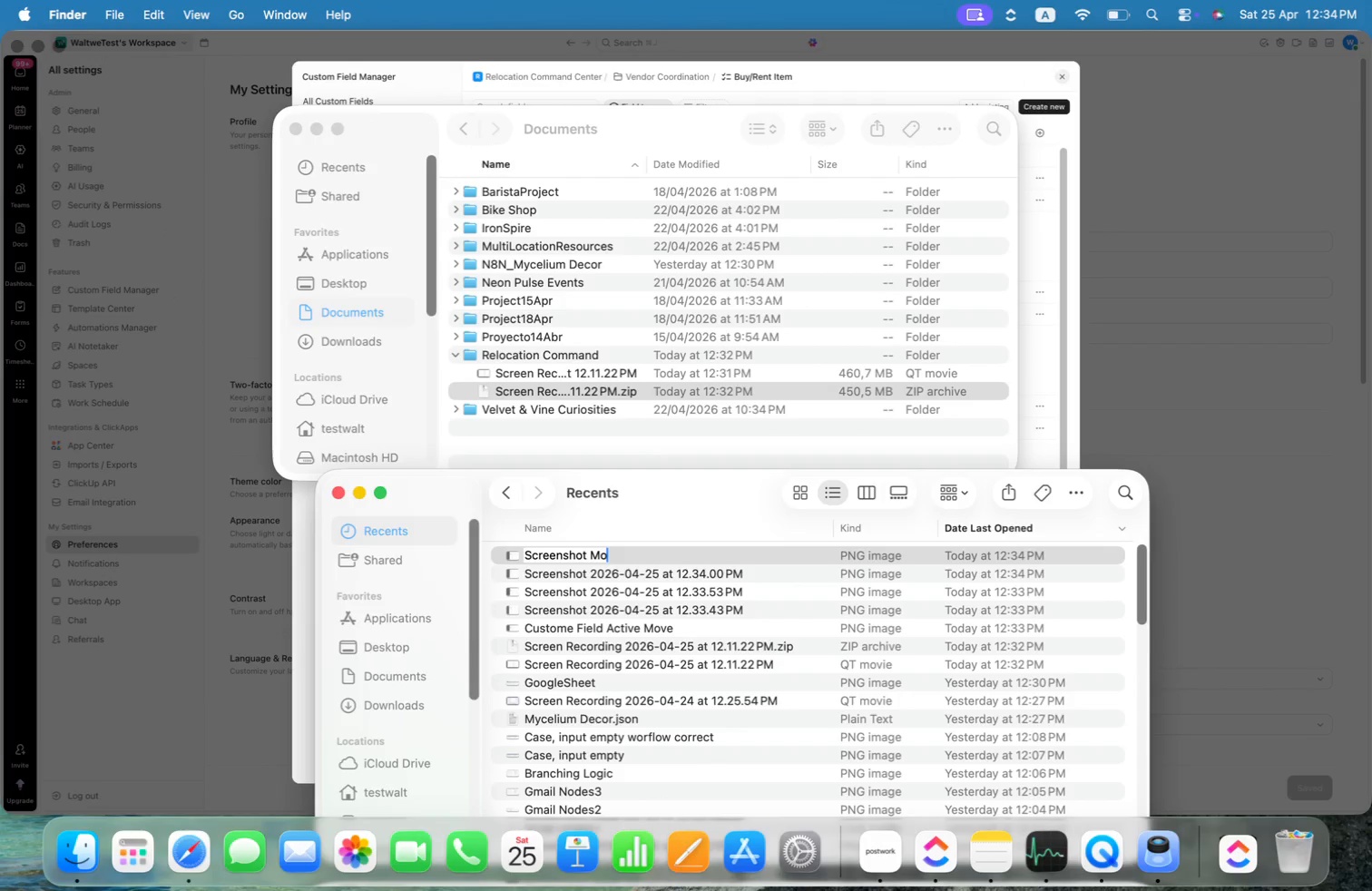 
key(Alt+V)
 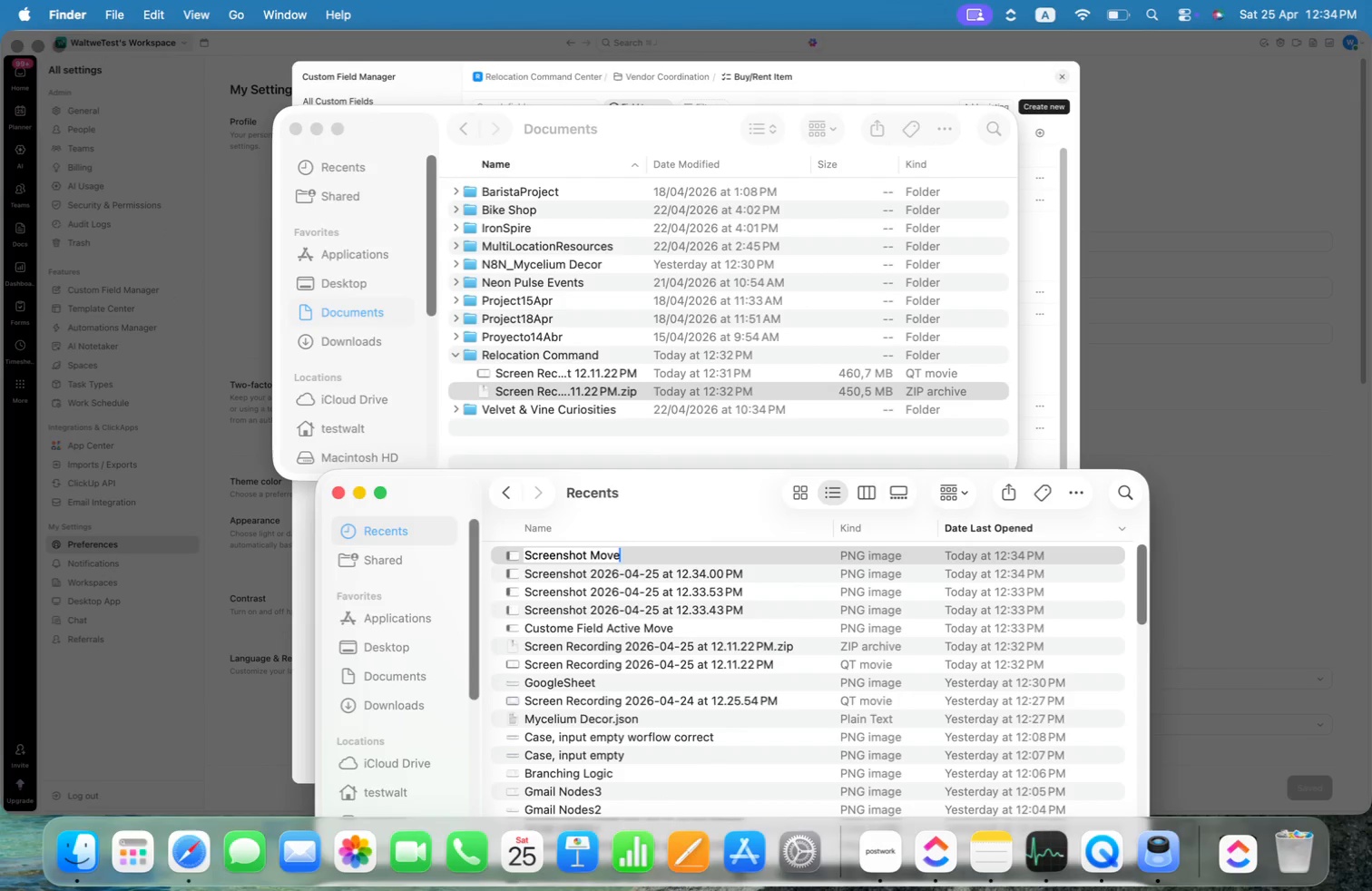 
key(Alt+E)
 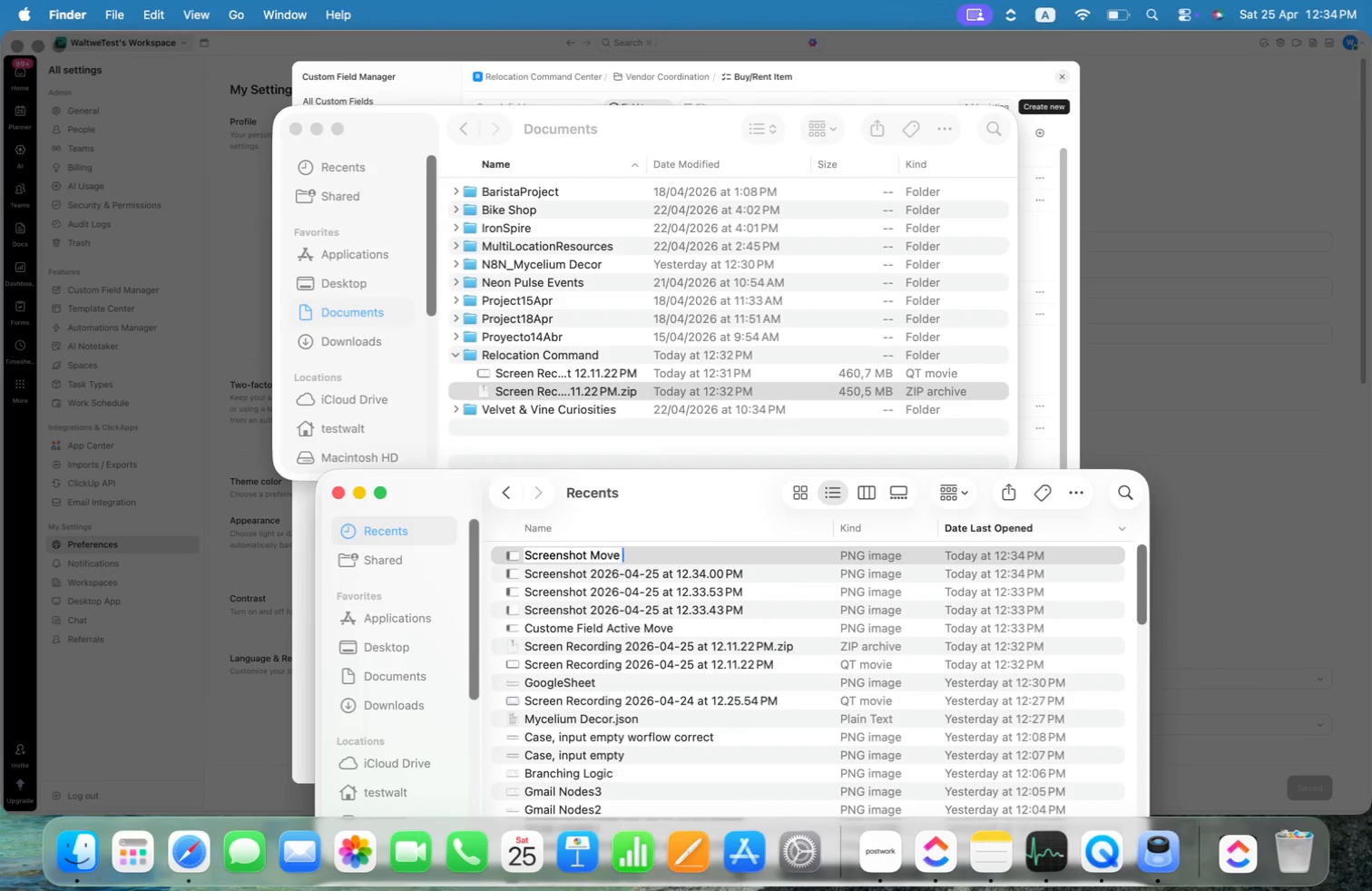 
key(Alt+Space)
 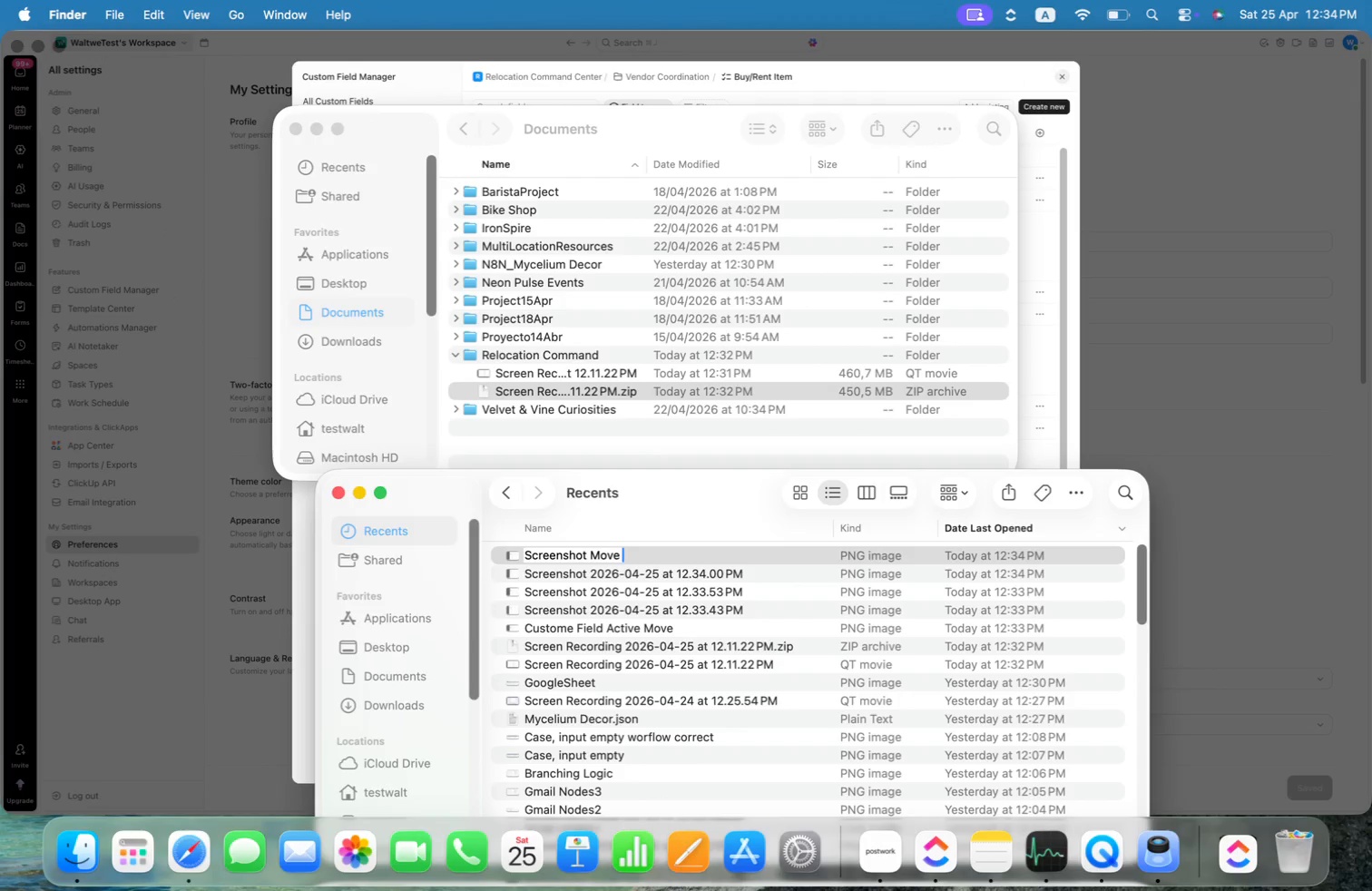 
key(Alt+Shift+ShiftLeft)
 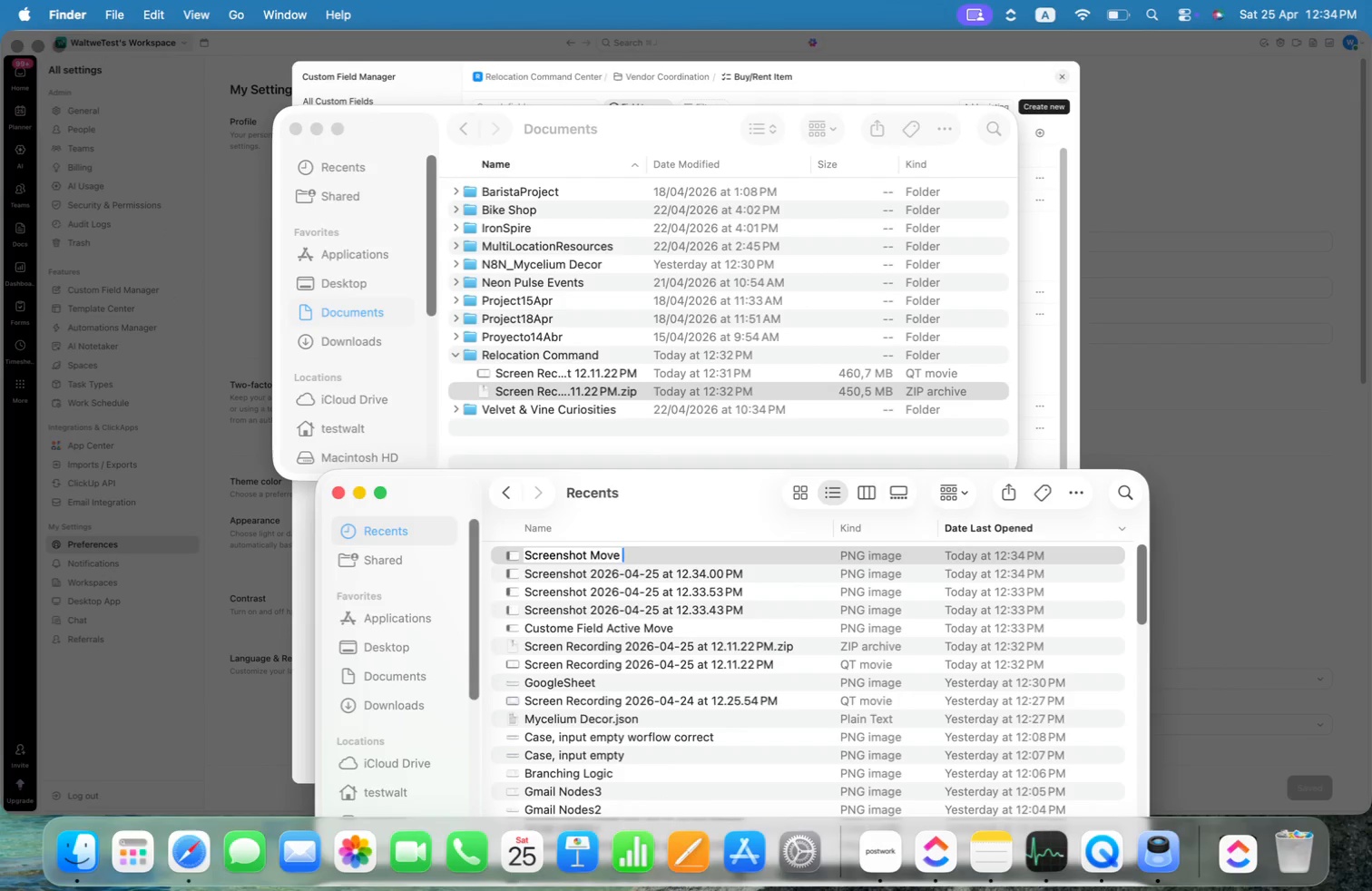 
key(Alt+Shift+U)
 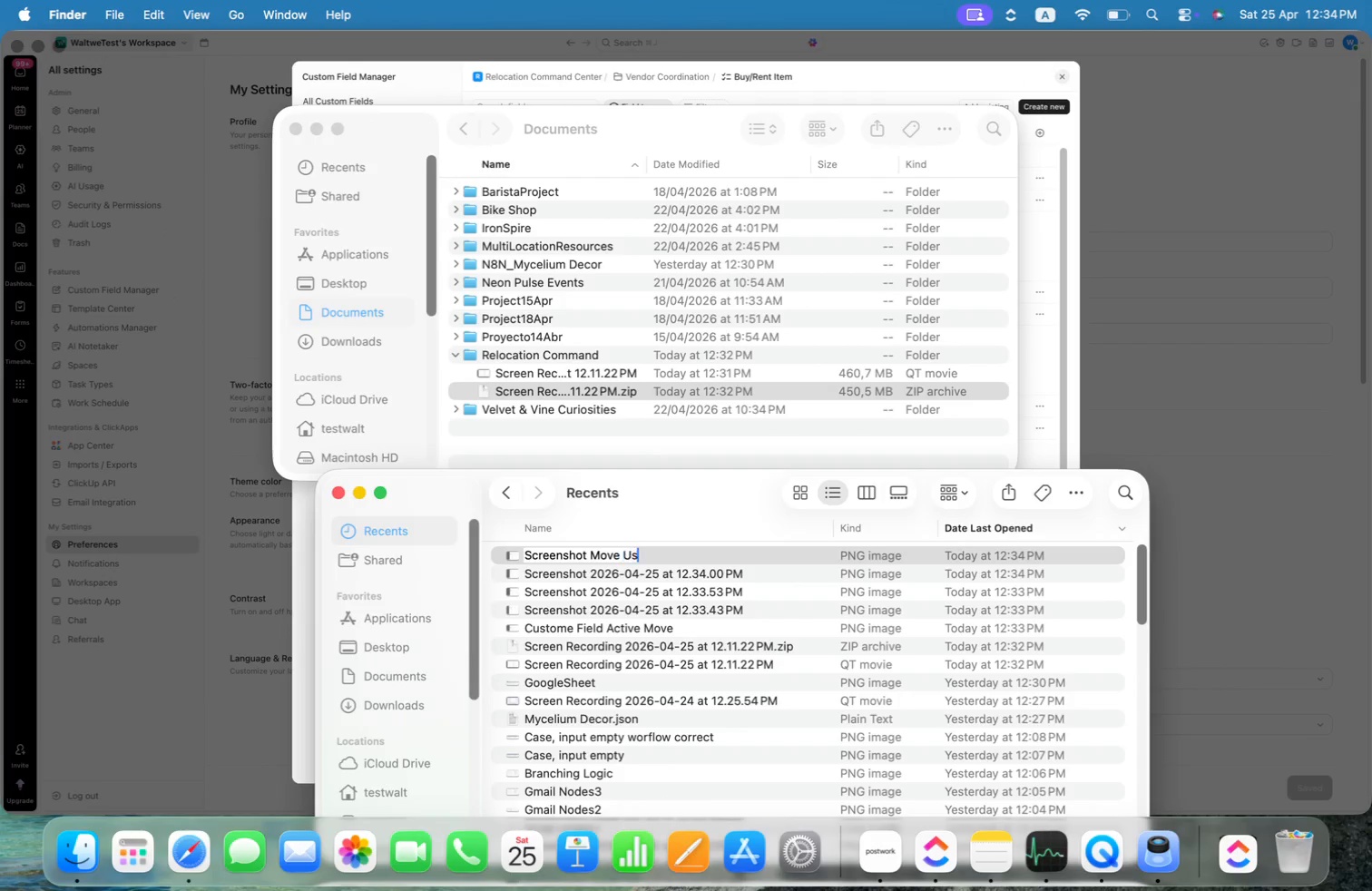 
key(Alt+S)
 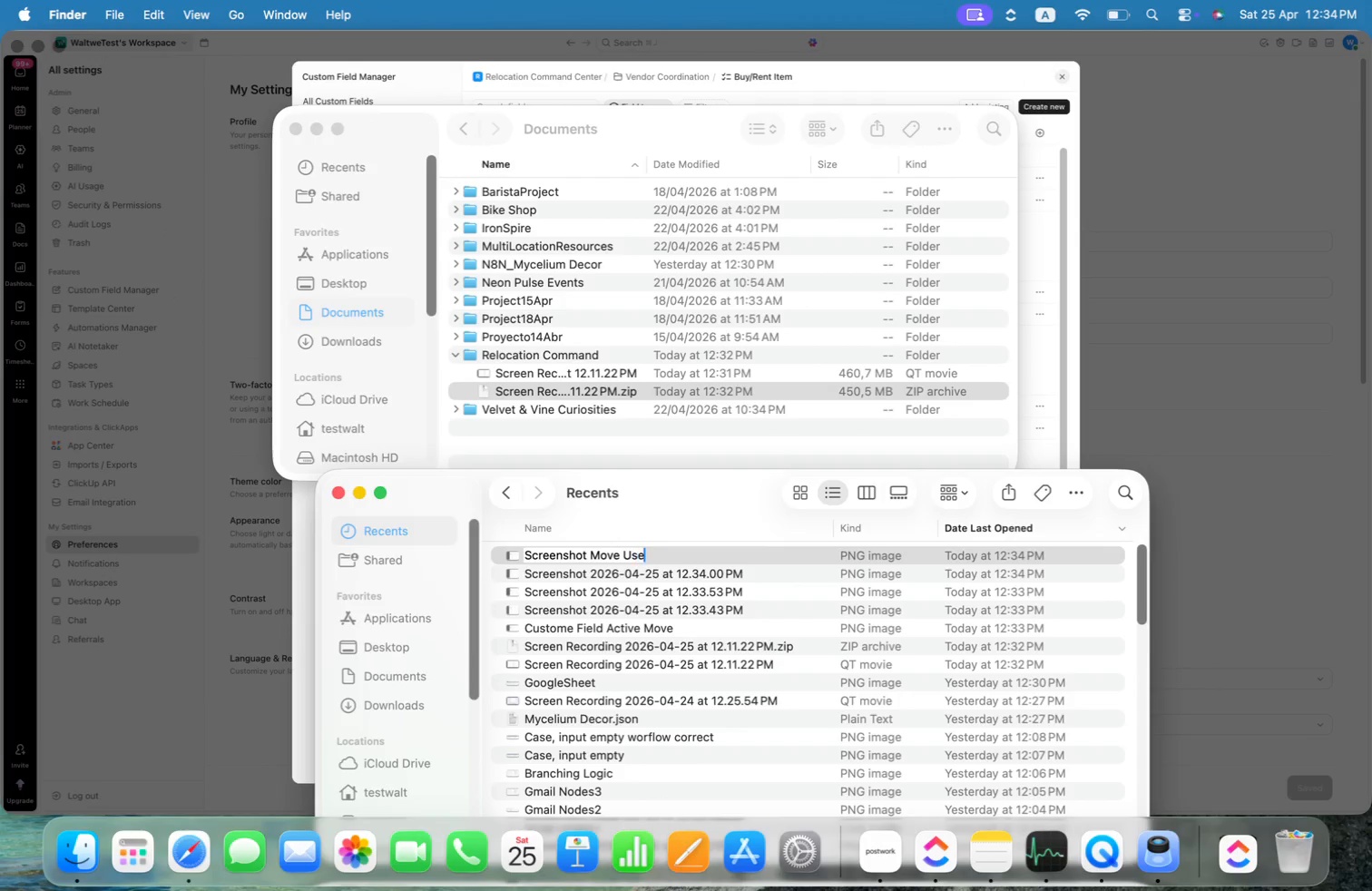 
key(Alt+E)
 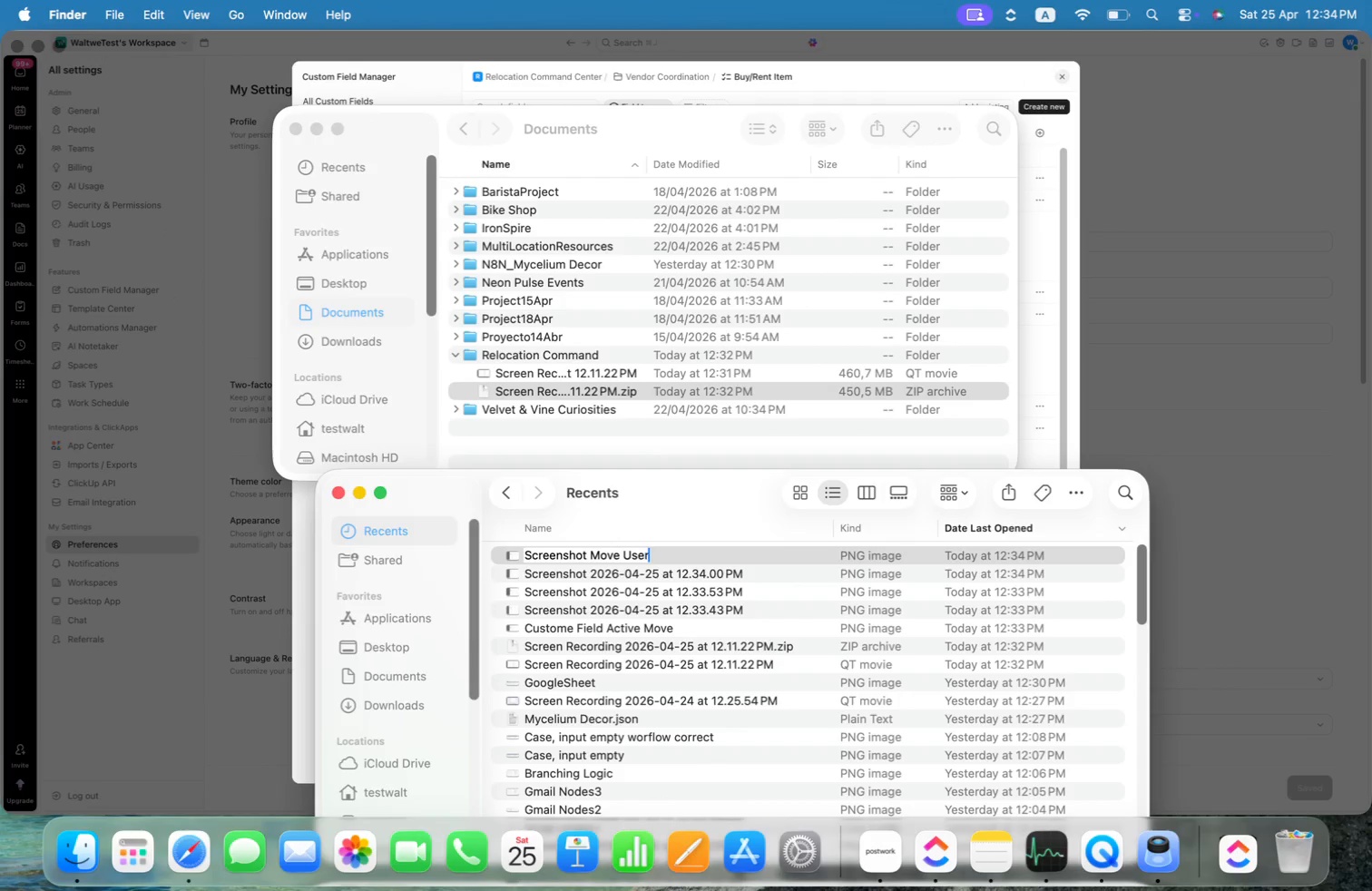 
key(Alt+R)
 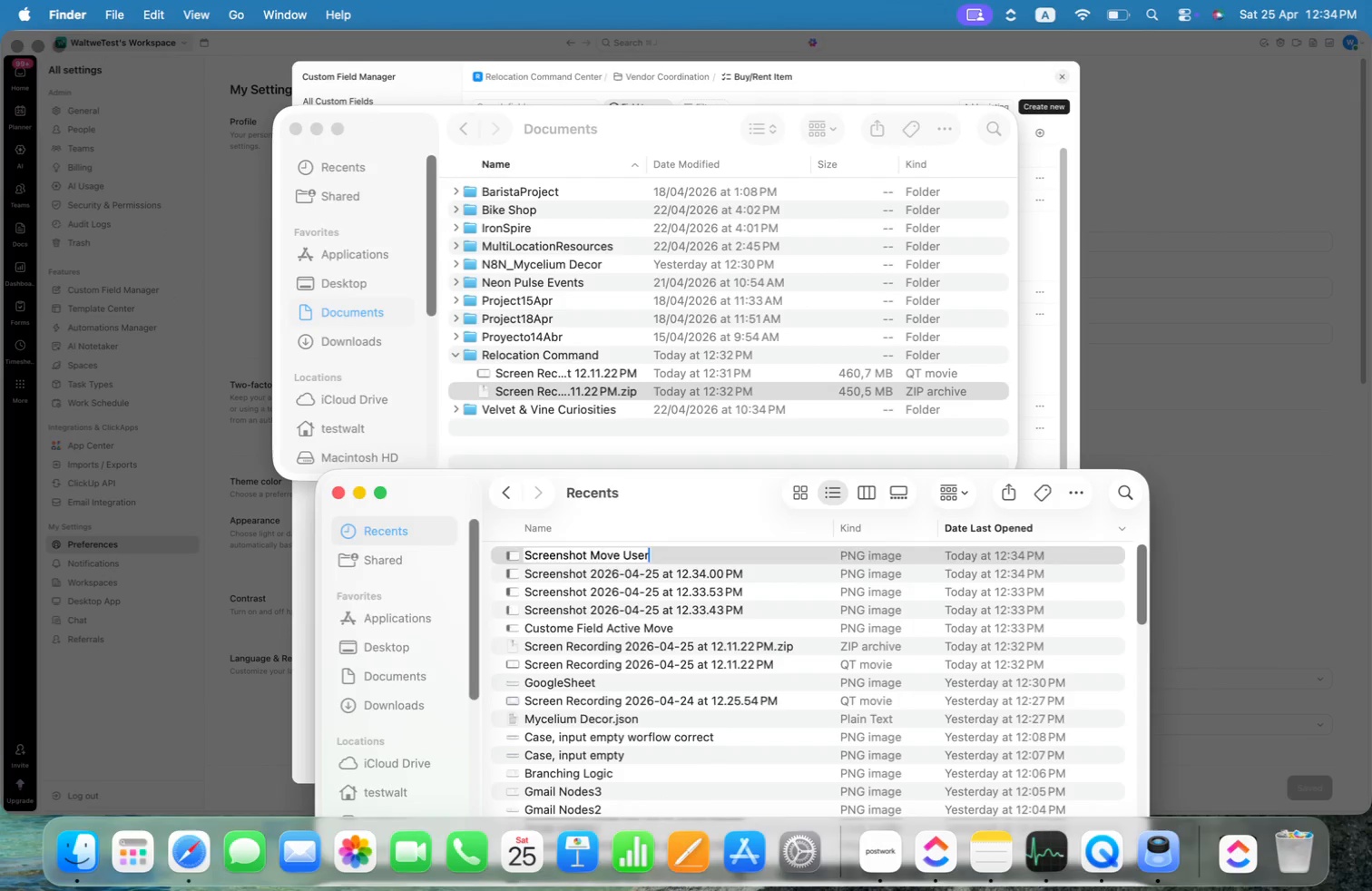 
key(Alt+Enter)
 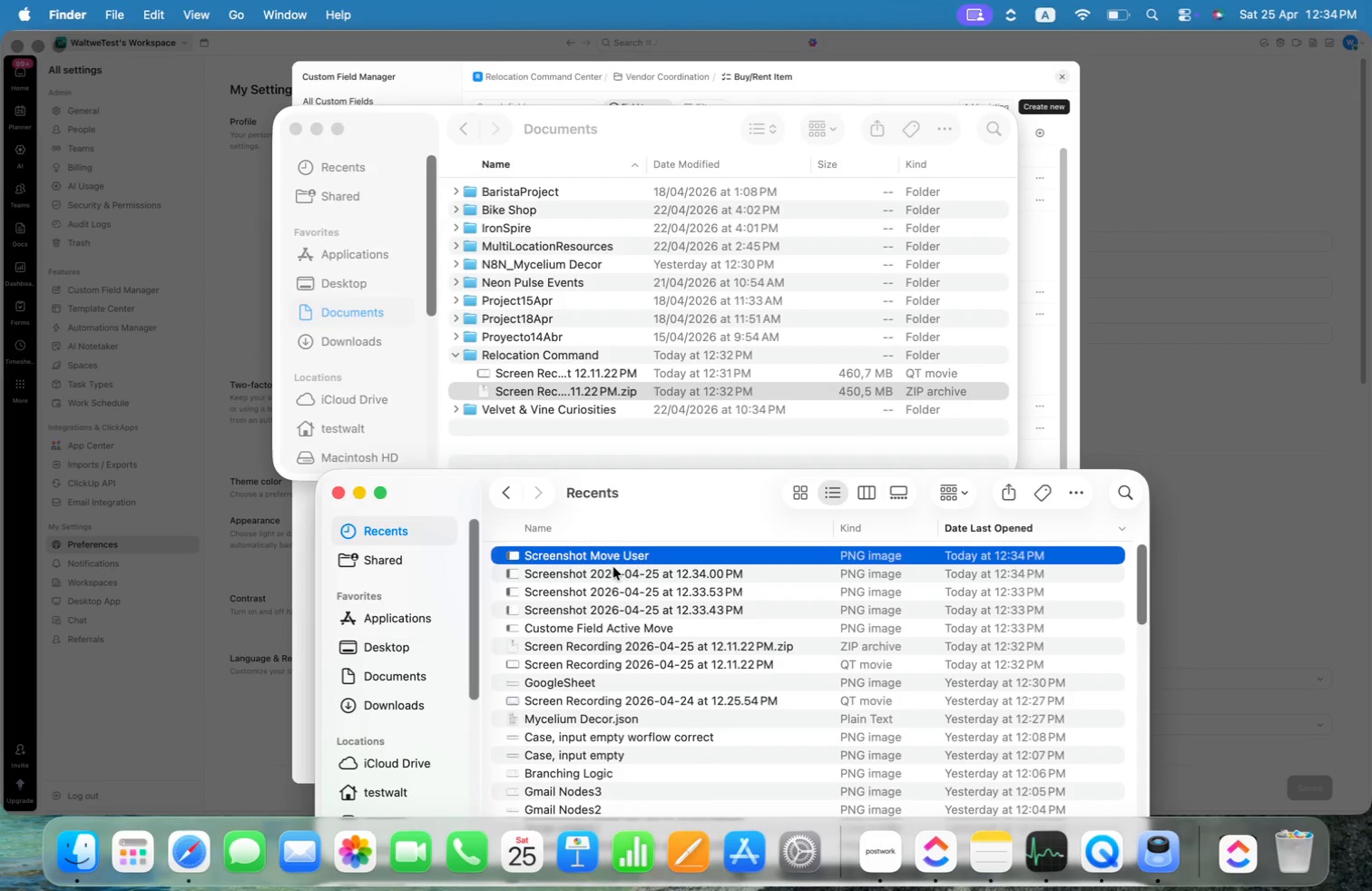 
double_click([612, 572])
 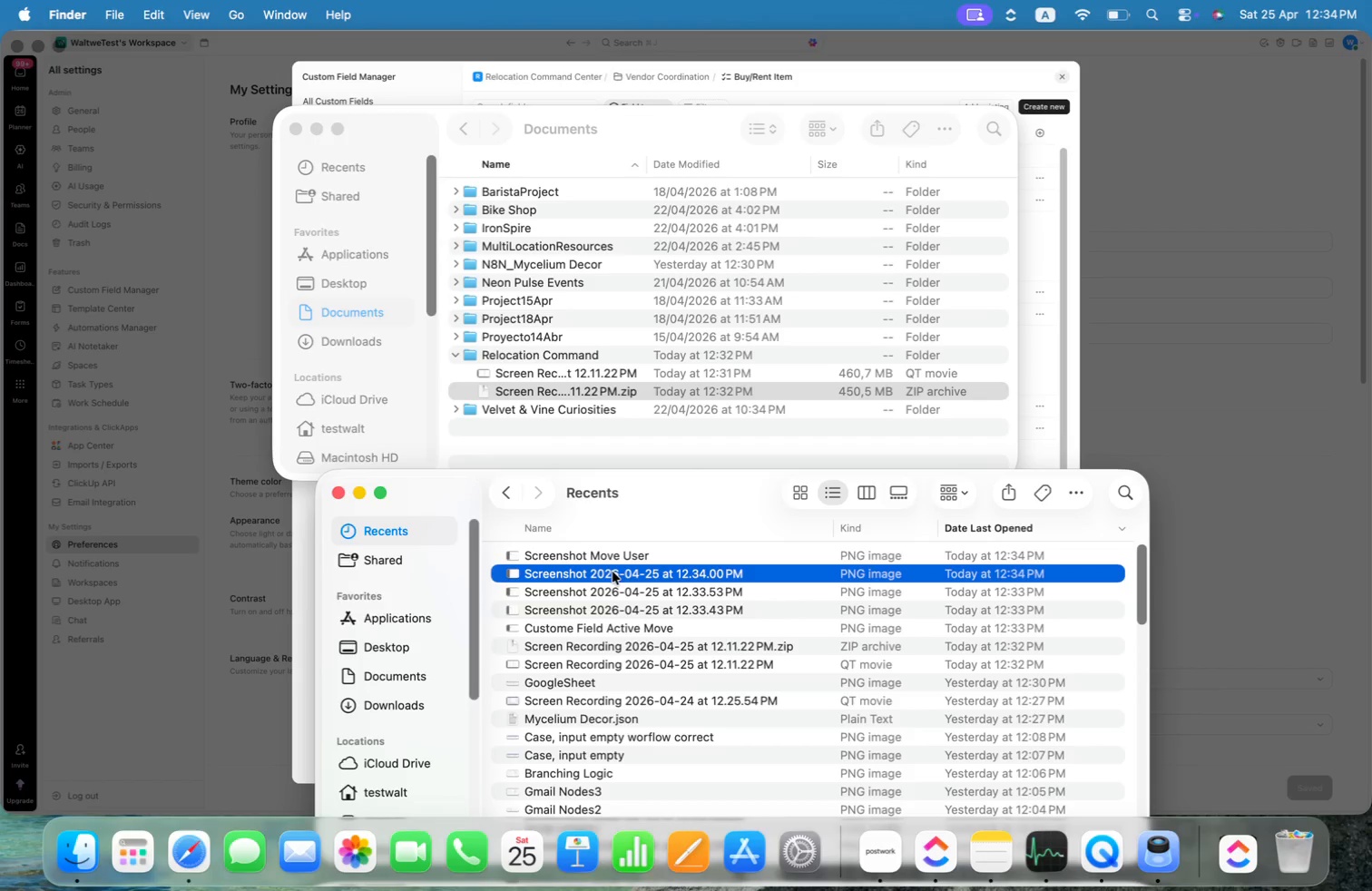 
triple_click([612, 572])
 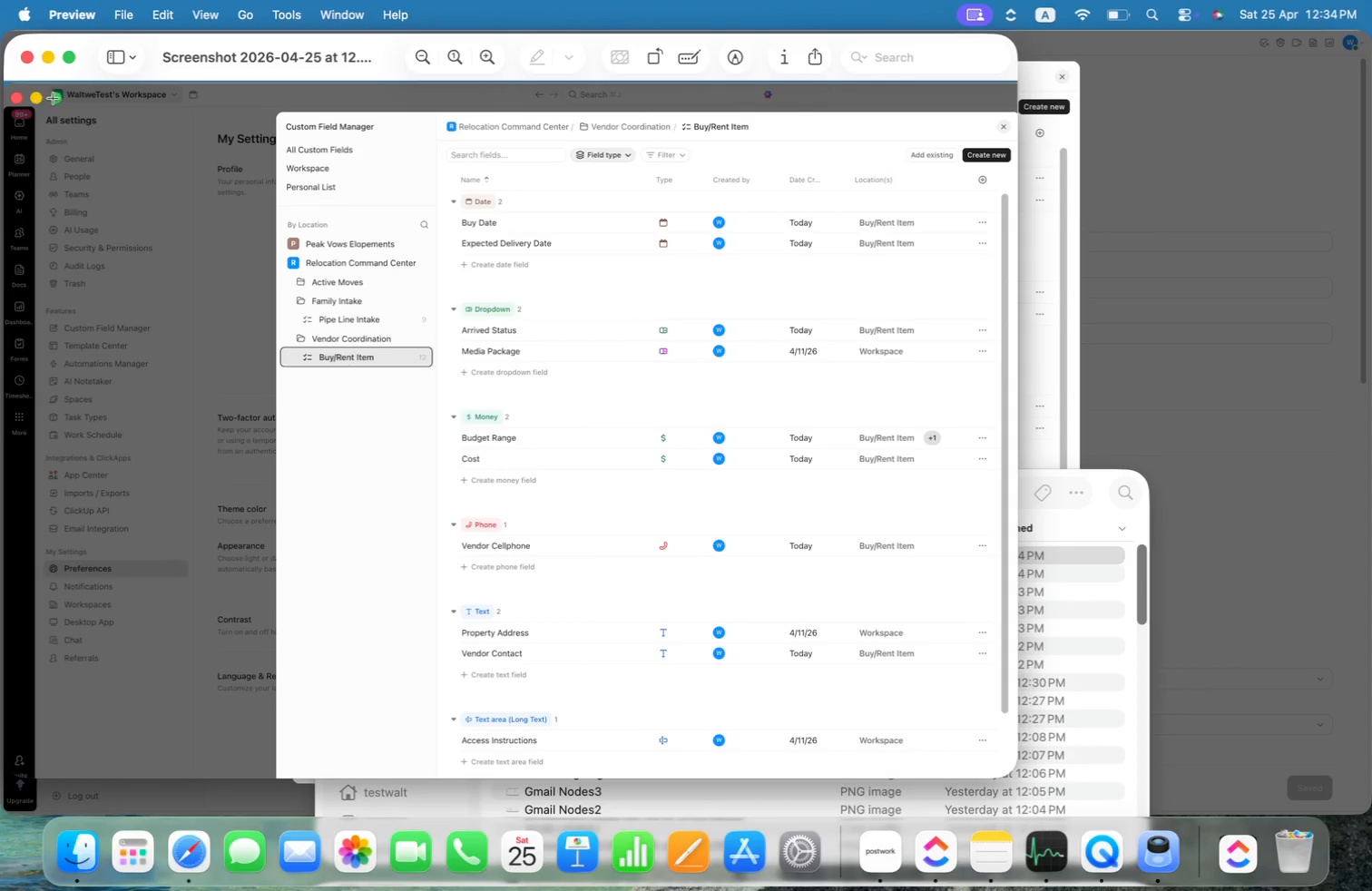 
left_click([26, 56])
 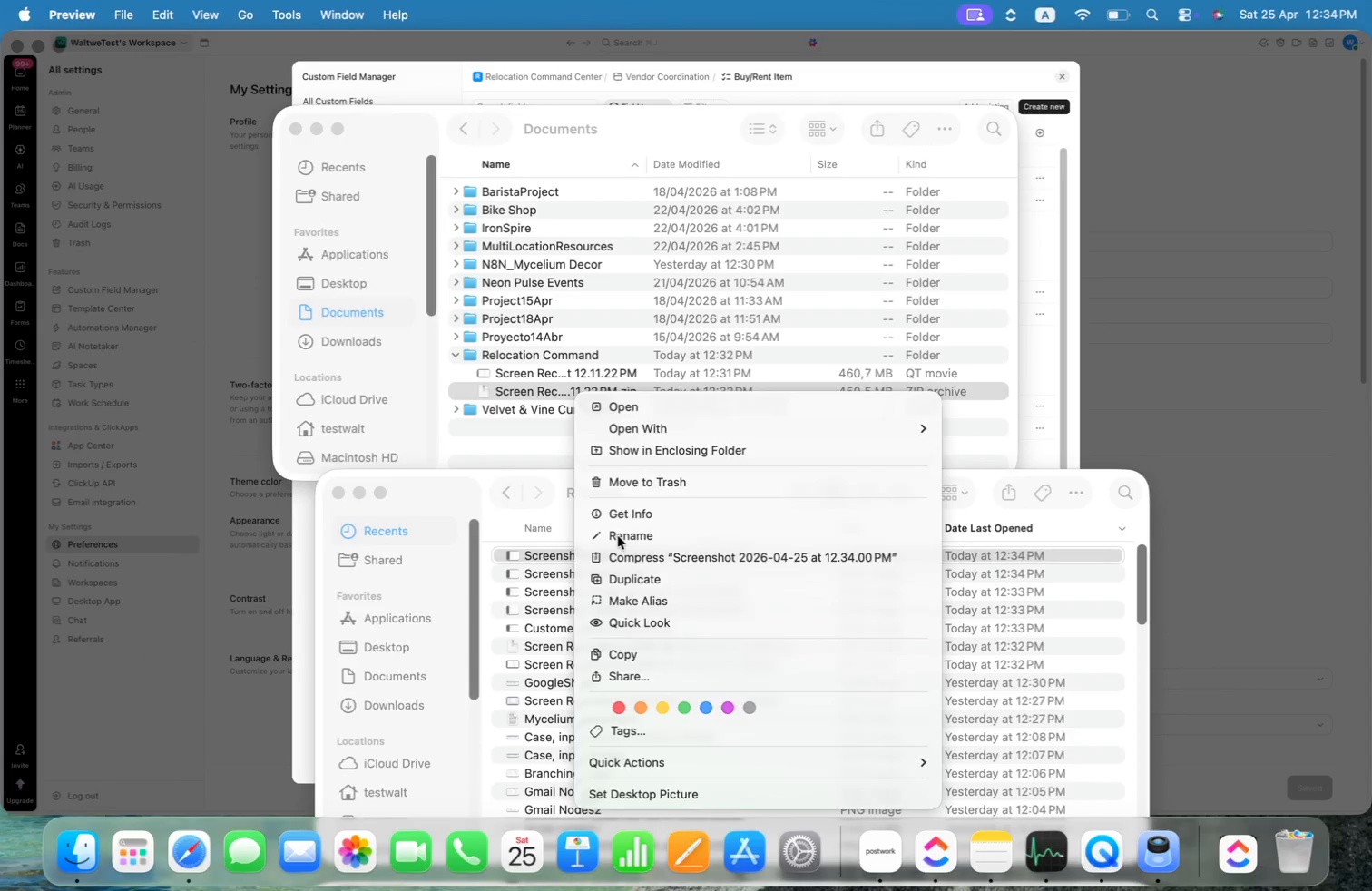 
key(Alt+ArrowRight)
 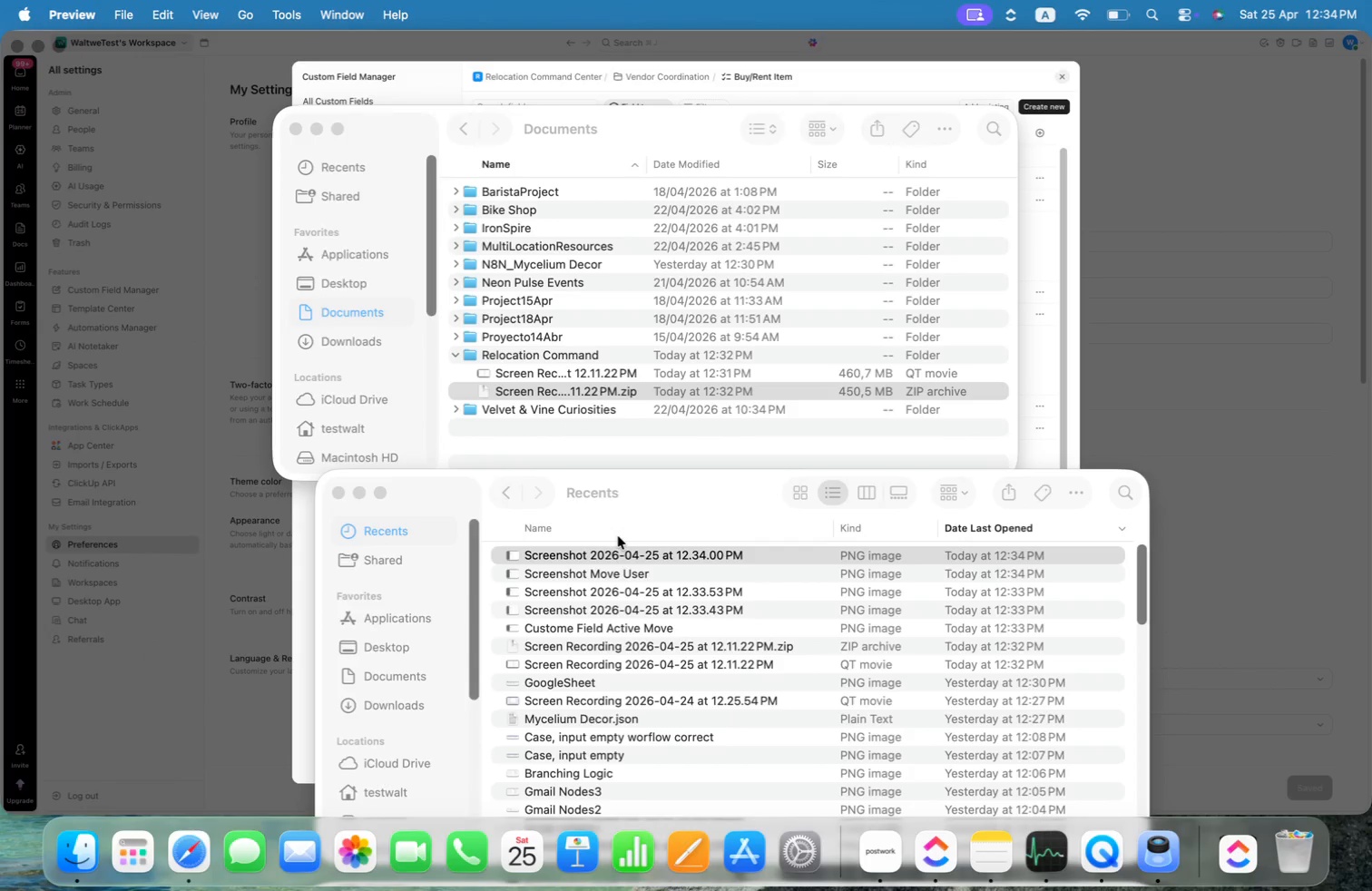 
key(Alt+ArrowLeft)
 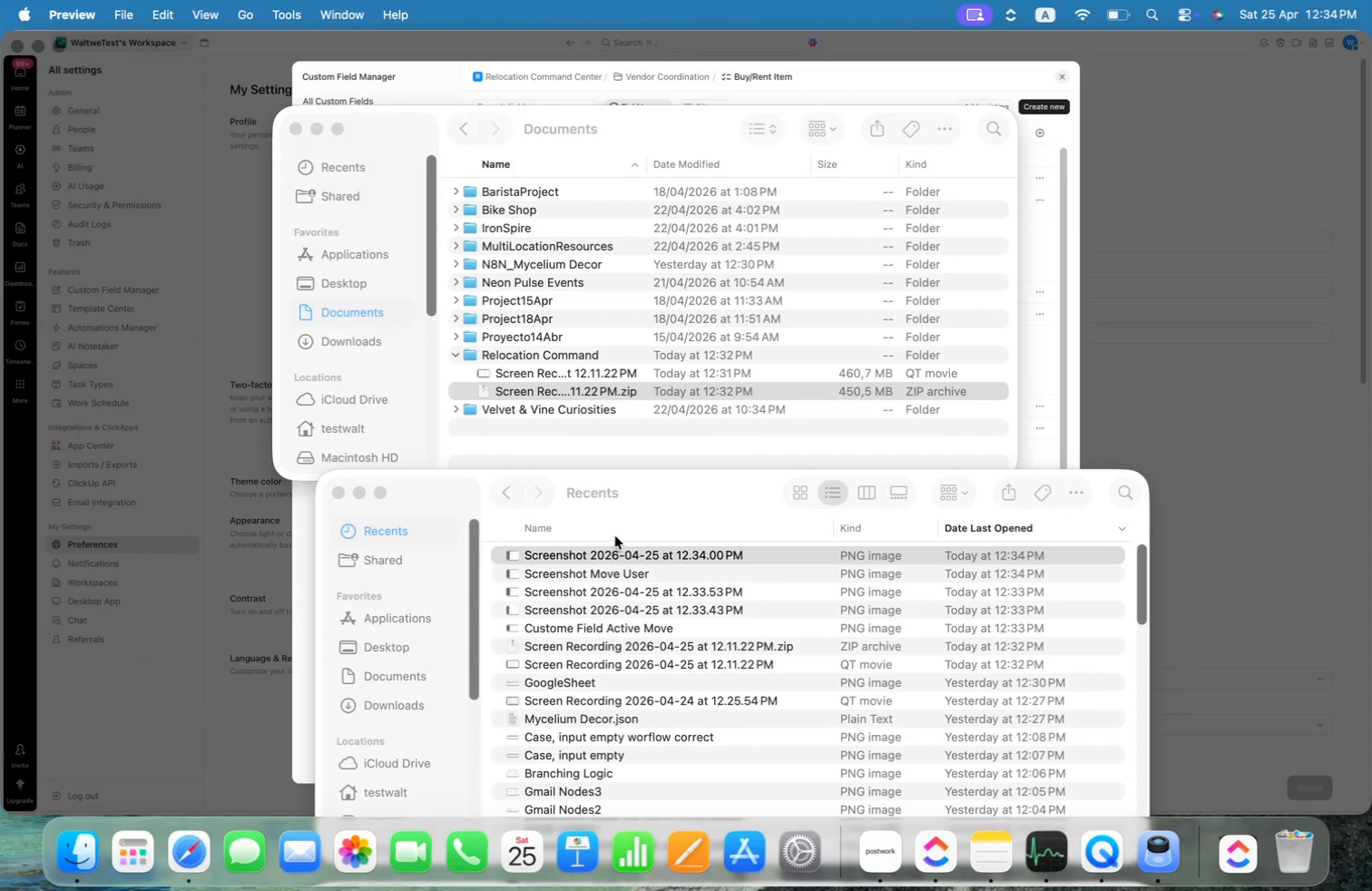 
left_click([589, 557])
 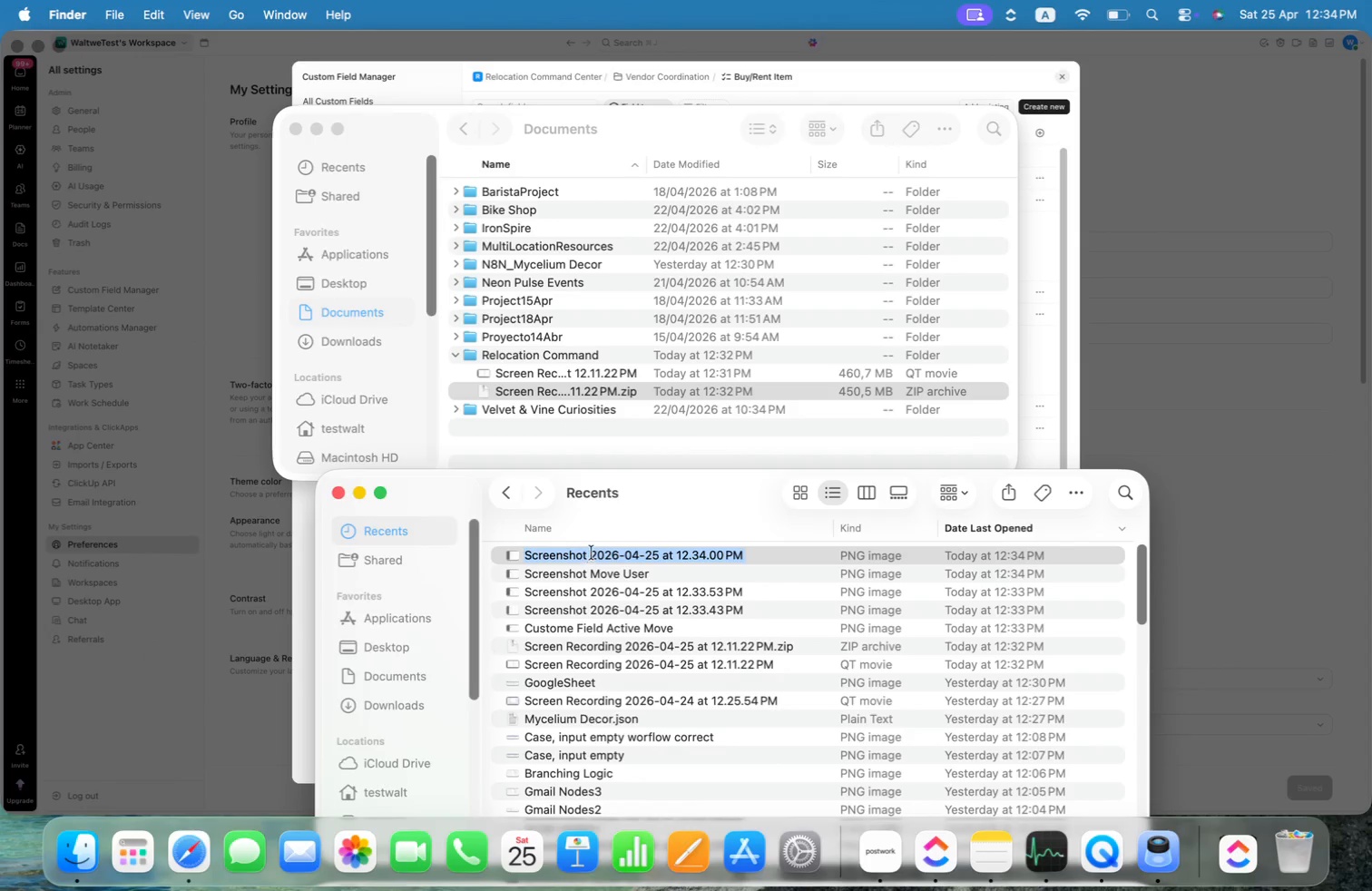 
left_click([593, 553])
 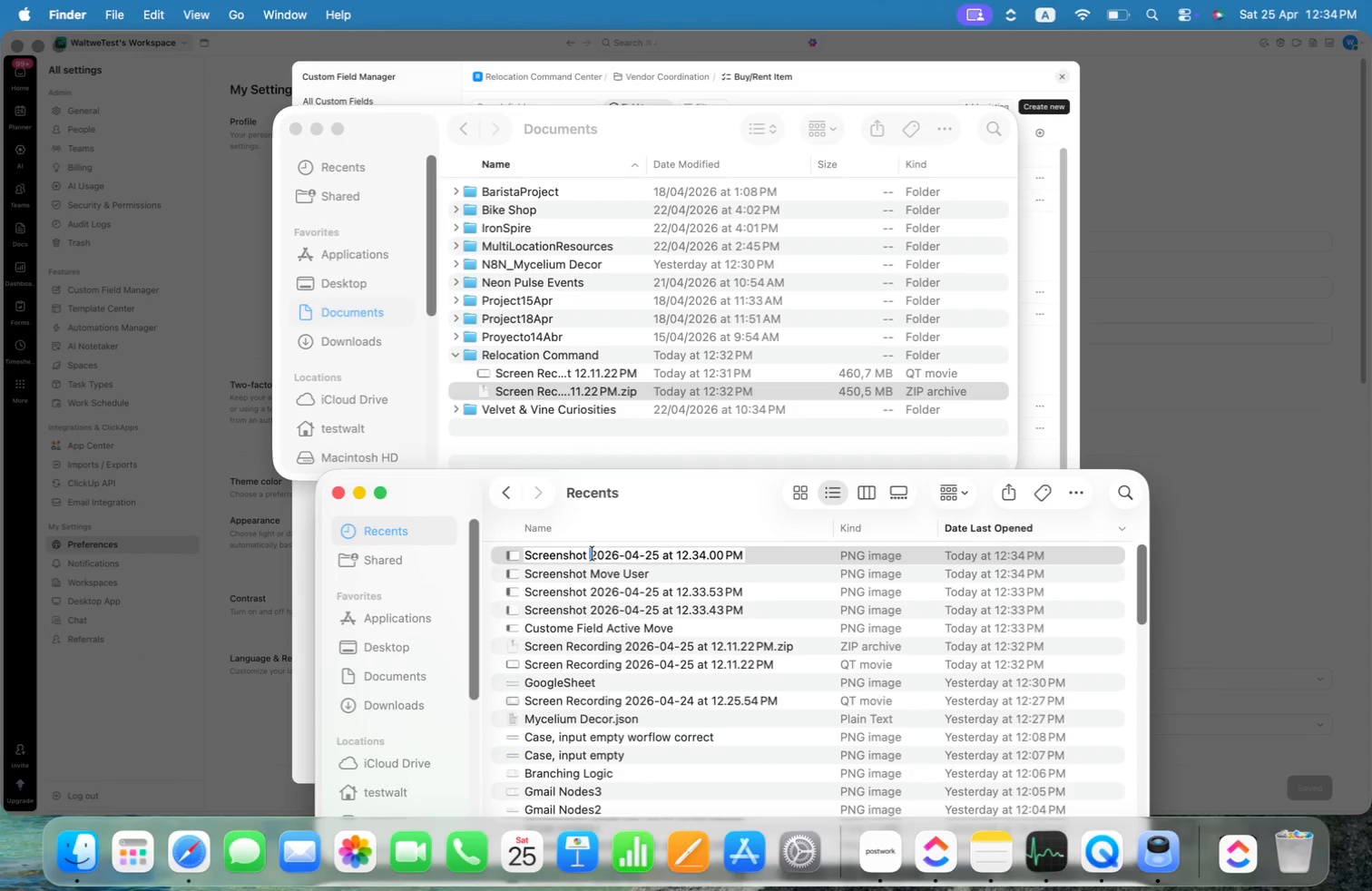 
key(Alt+Meta+Shift+ArrowRight)
 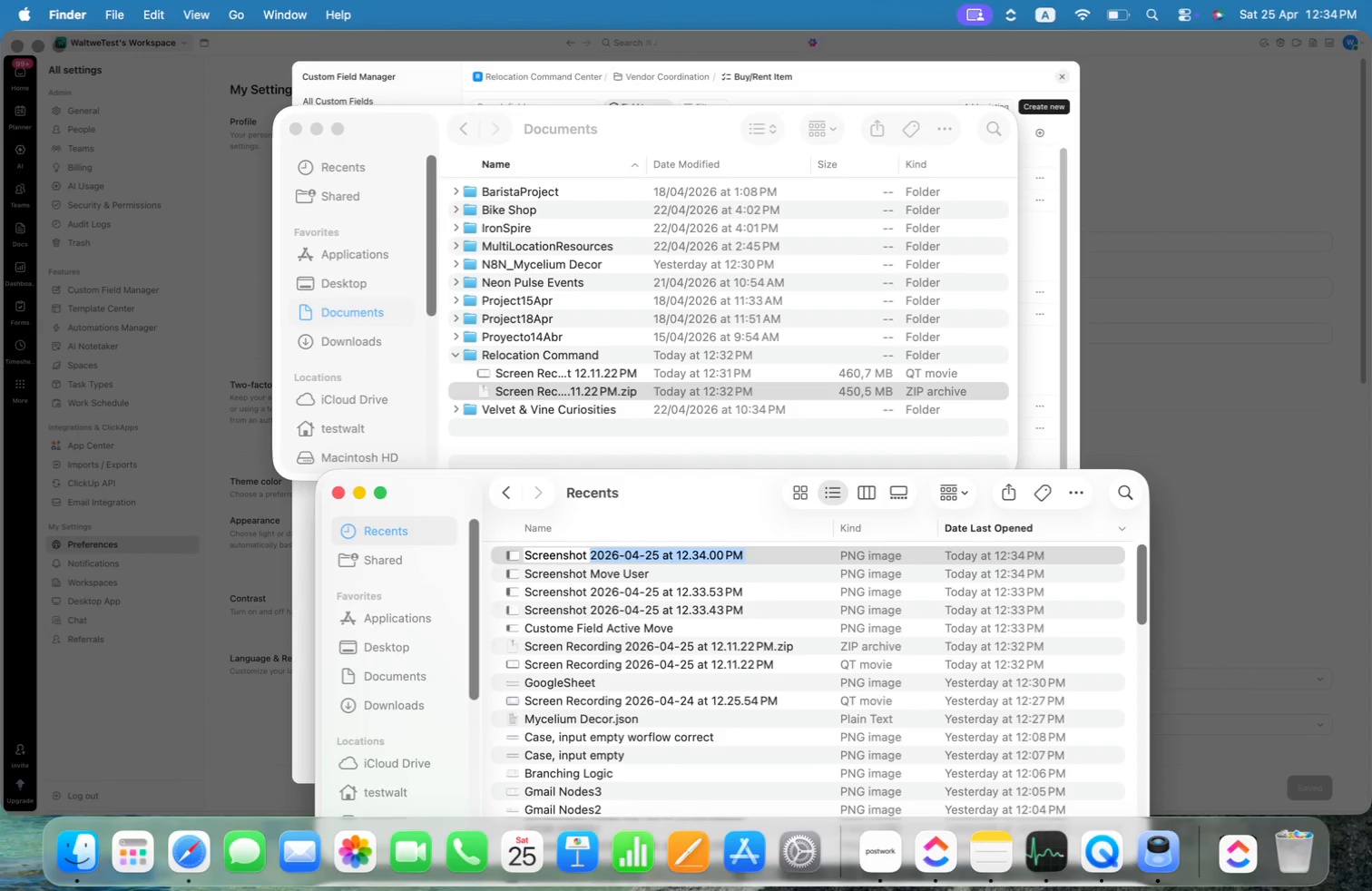 
key(Alt+B)
 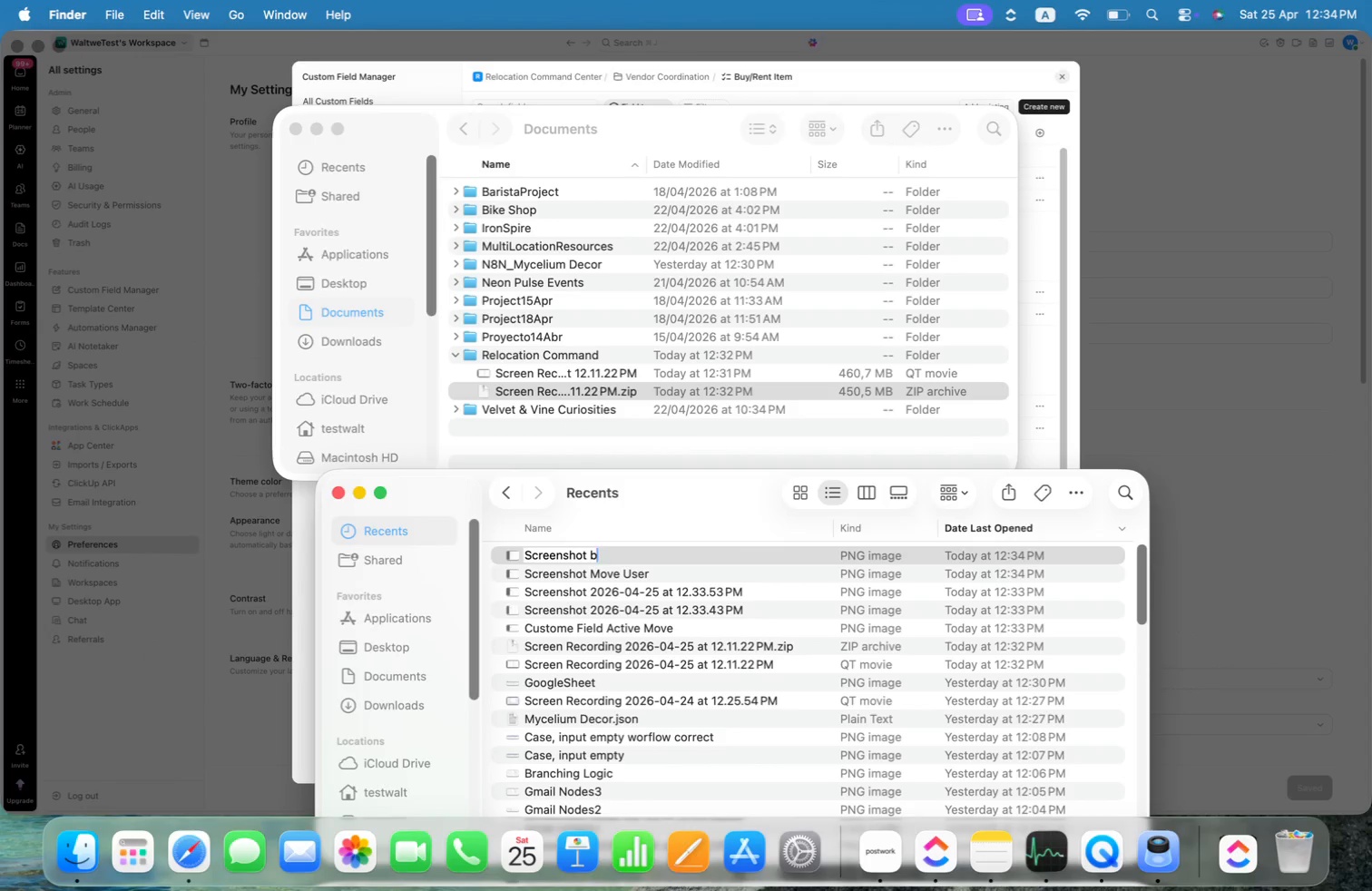 
key(Alt+U)
 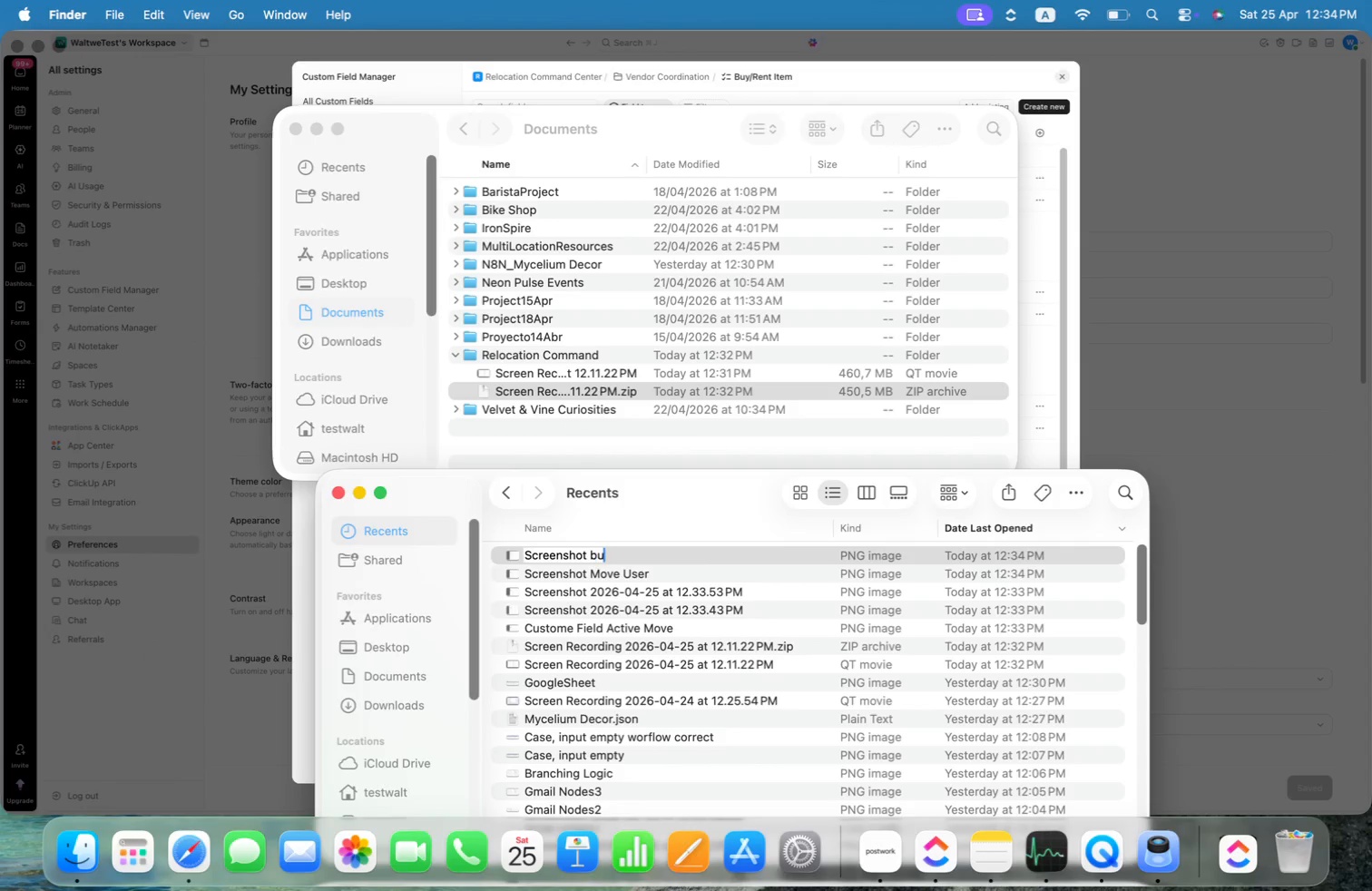 
key(Alt+Y)
 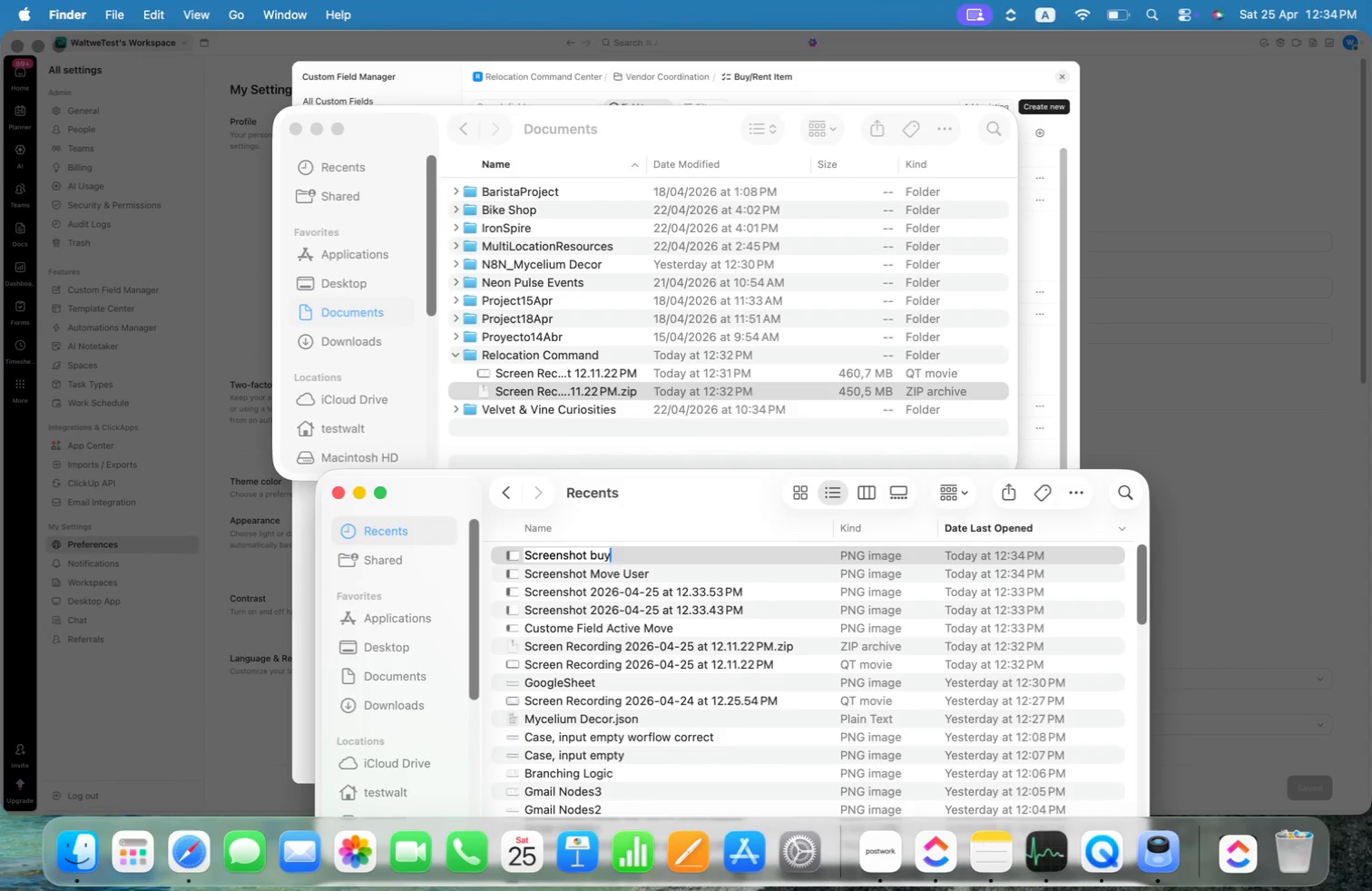 
key(Alt+Space)
 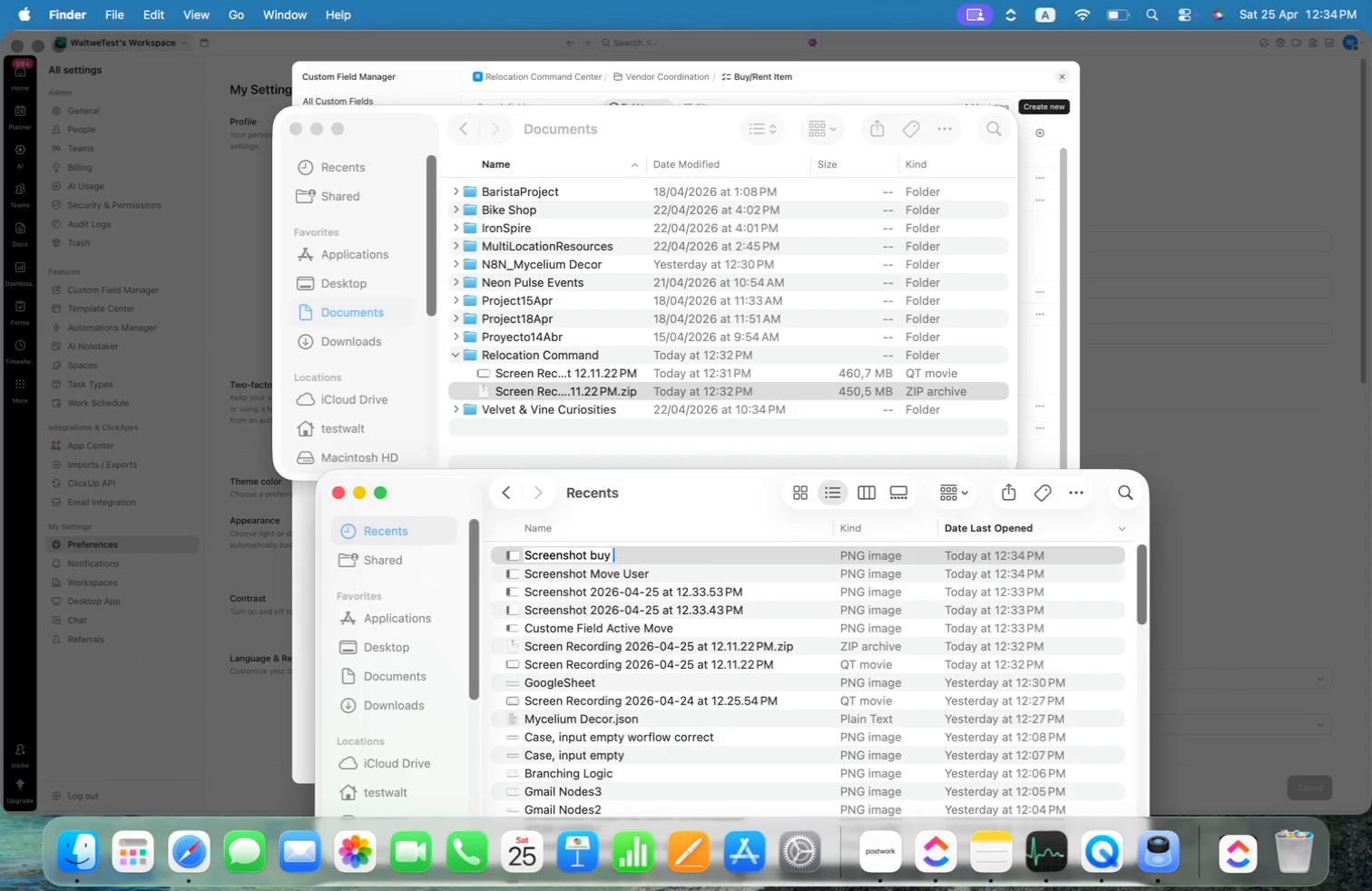 
key(Alt+Shift+R)
 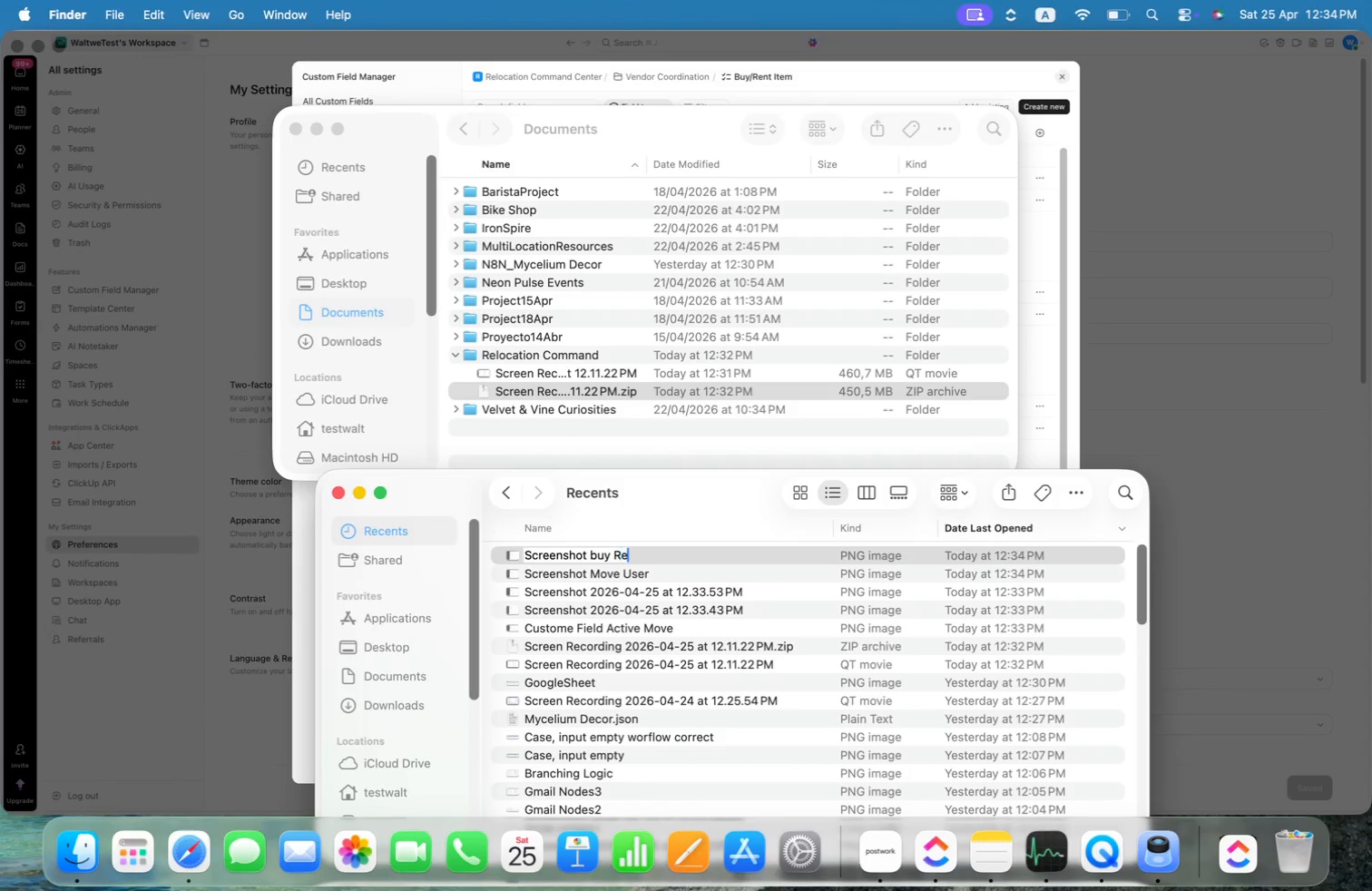 
key(Alt+E)
 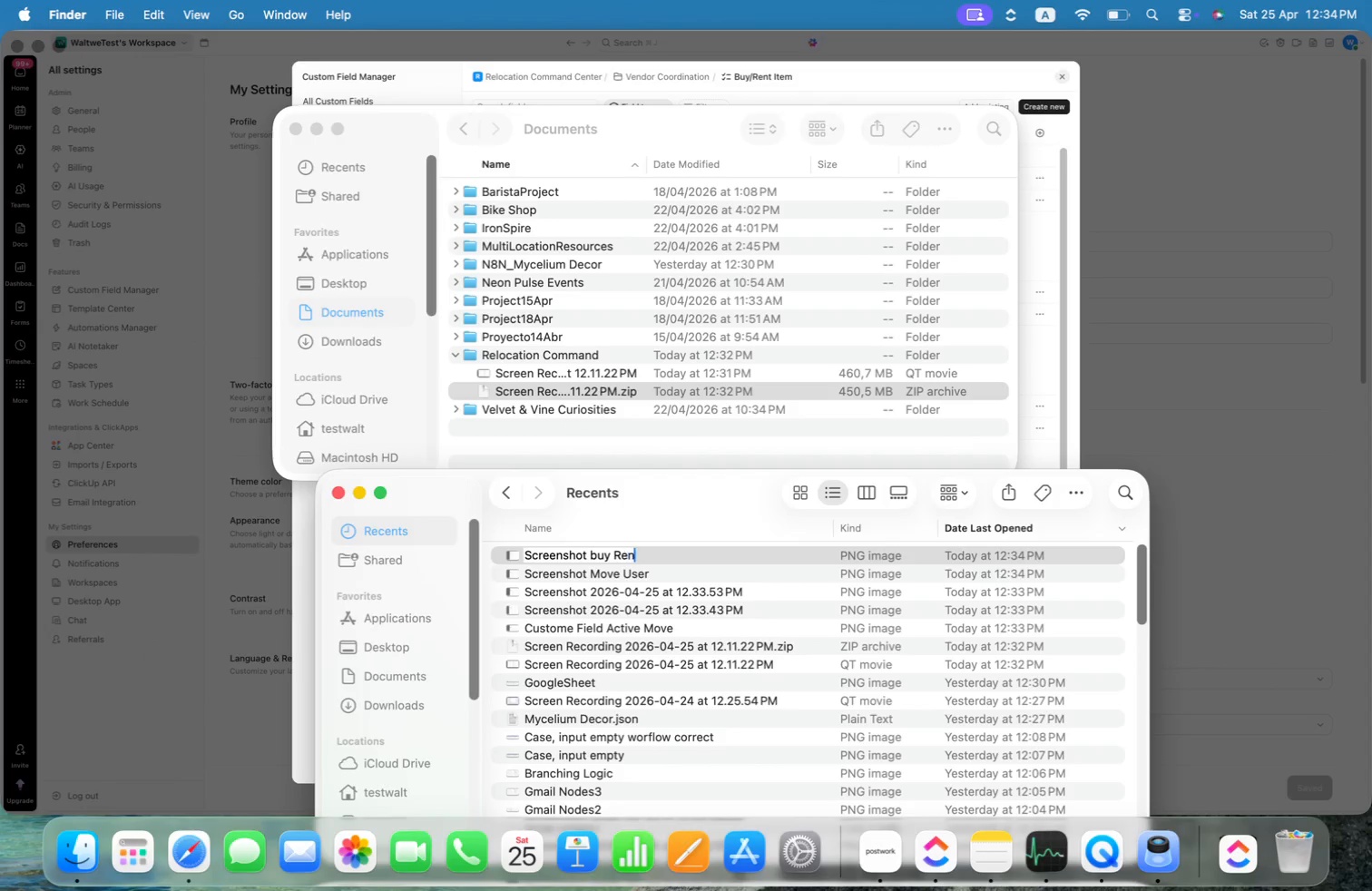 
key(Alt+N)
 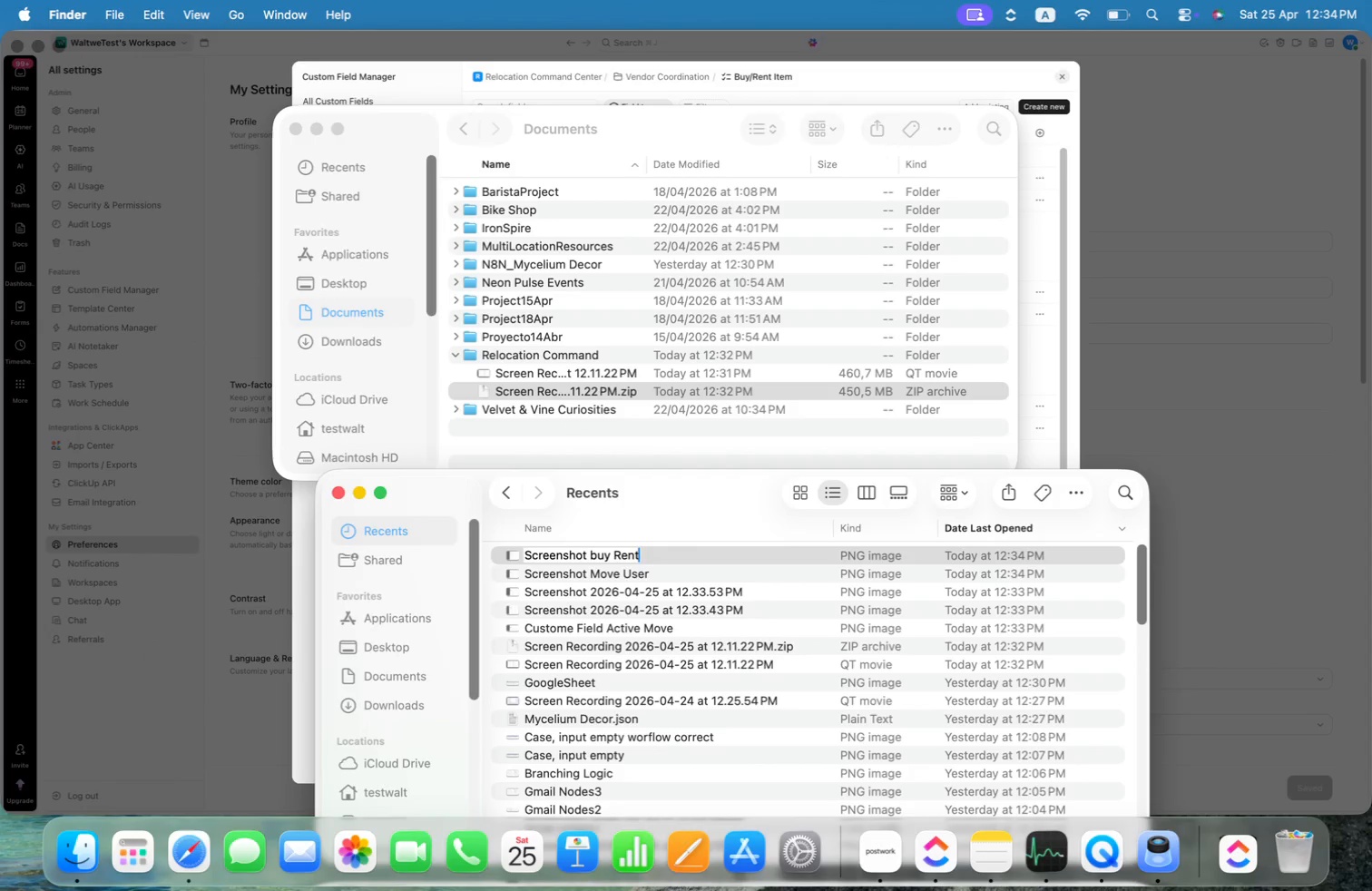 
key(Alt+T)
 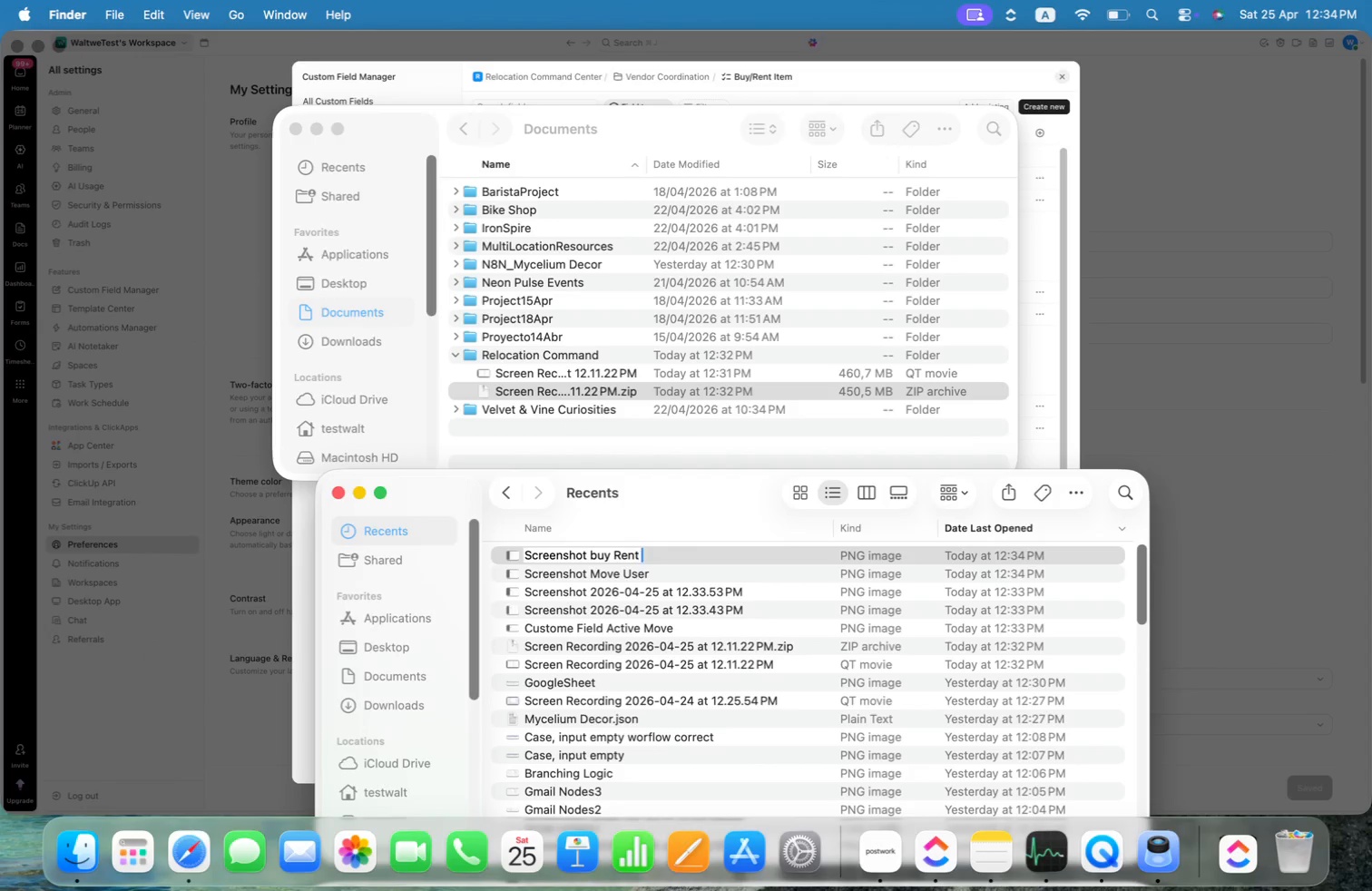 
key(Alt+Space)
 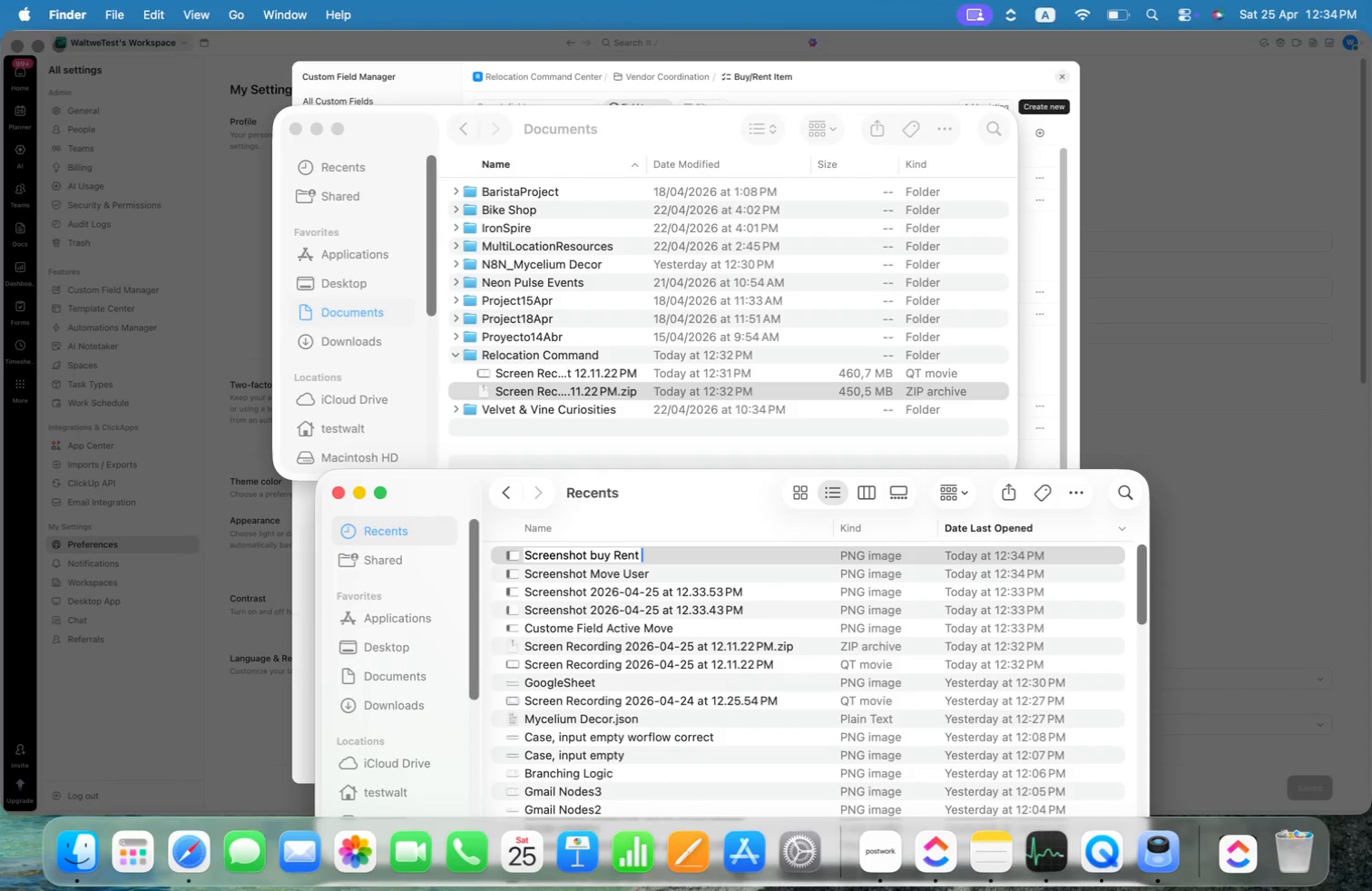 
key(Alt+Shift+I)
 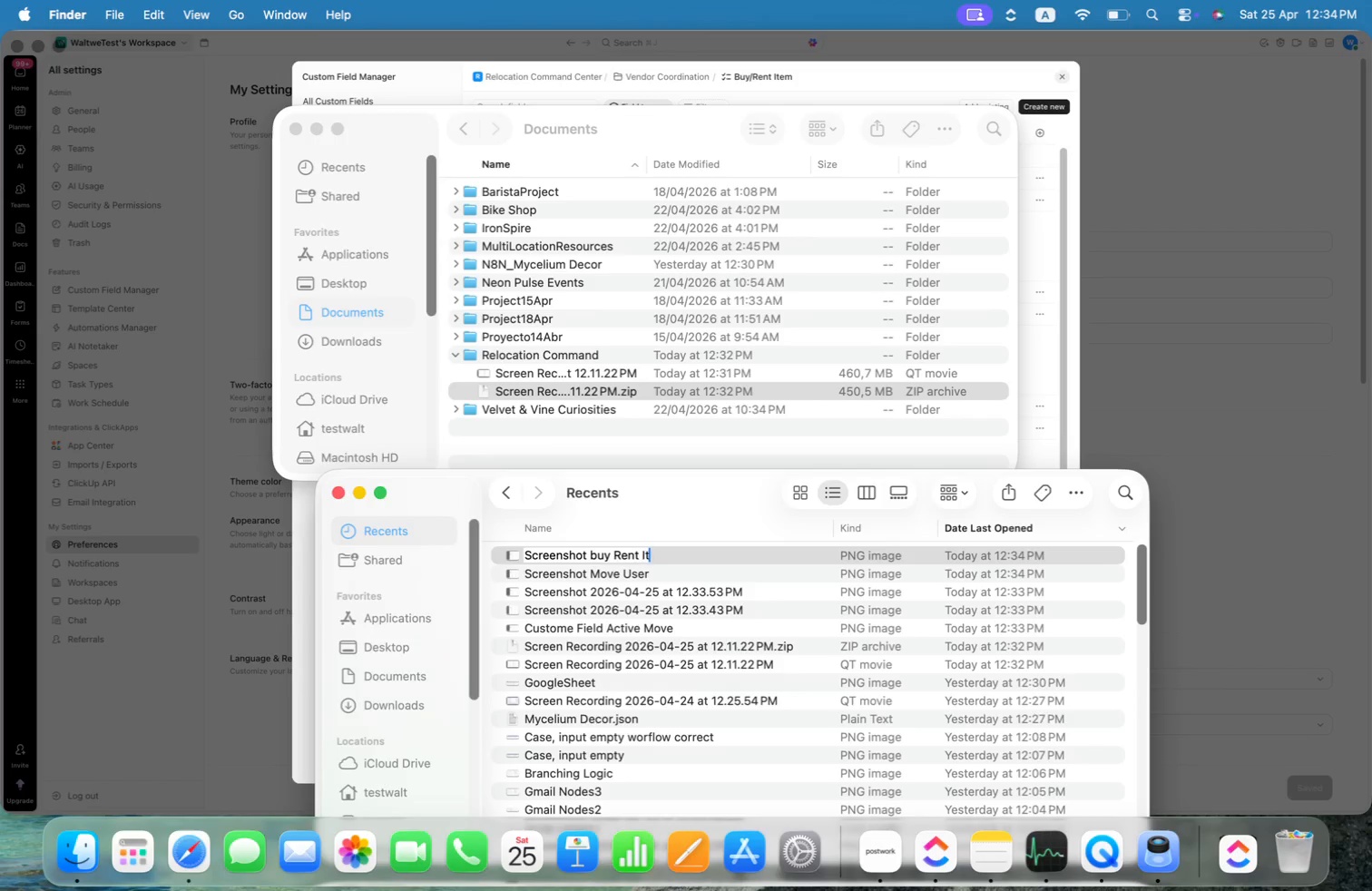 
key(Alt+T)
 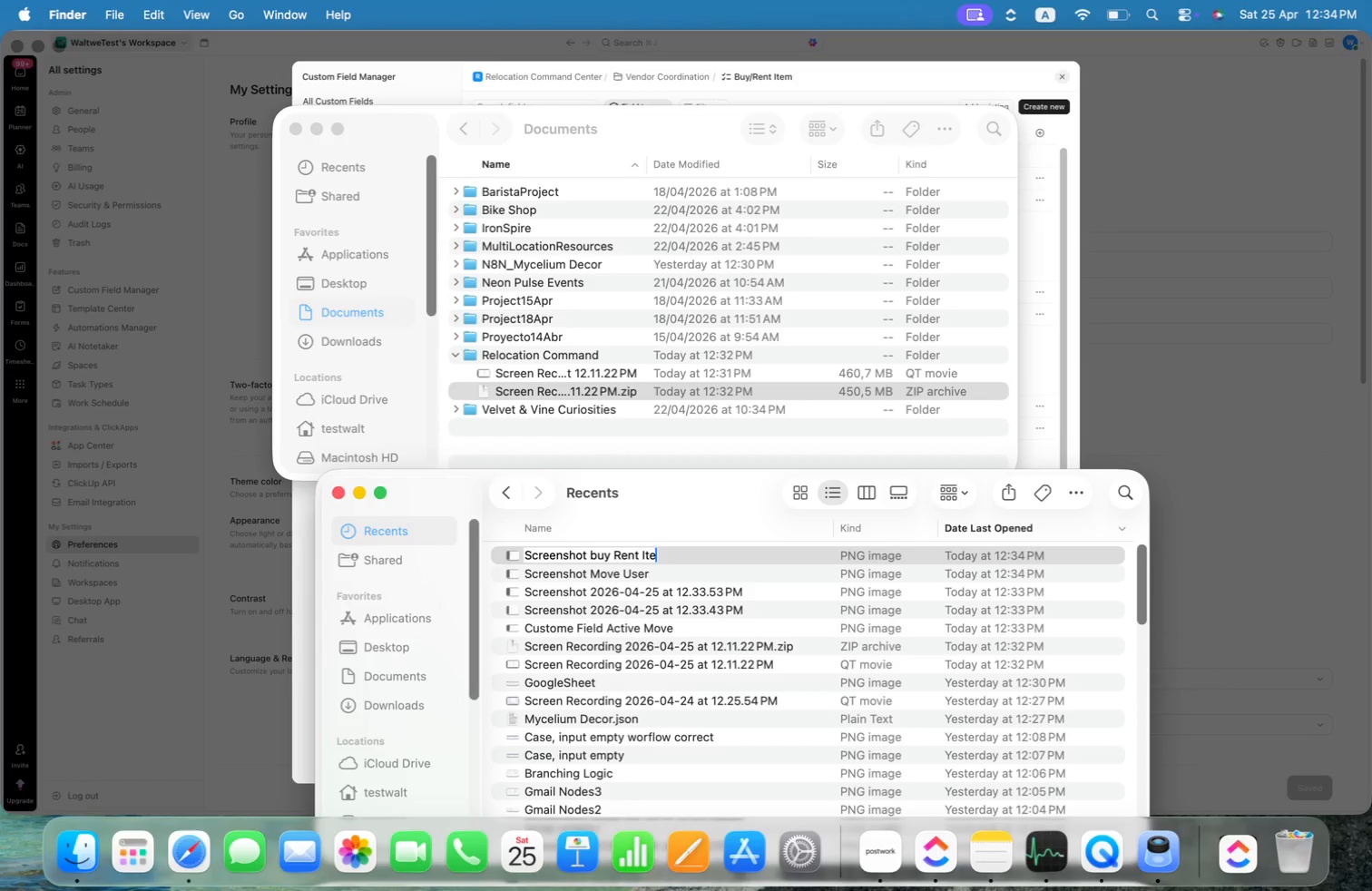 
key(Alt+E)
 